 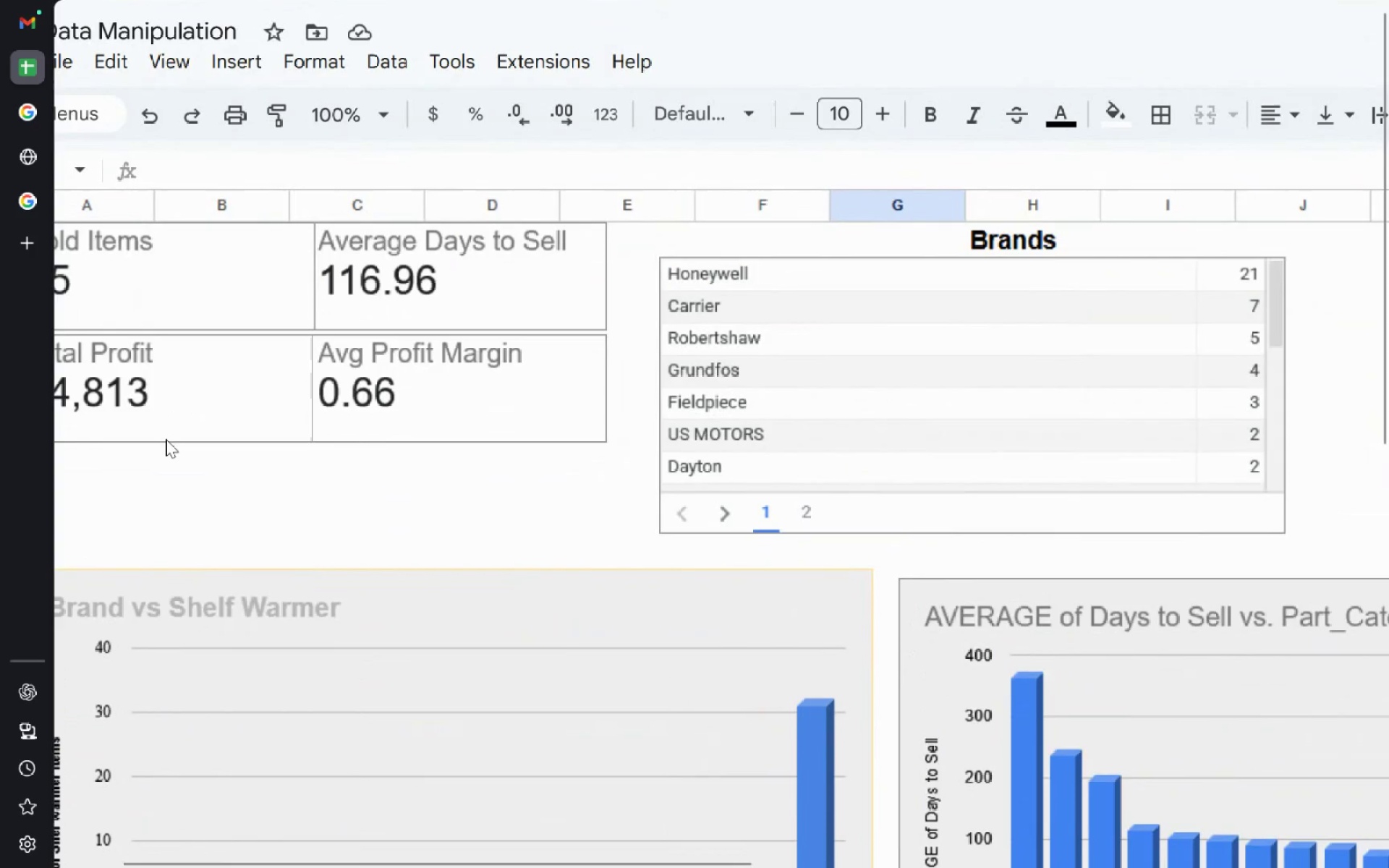 
left_click([25, 152])
 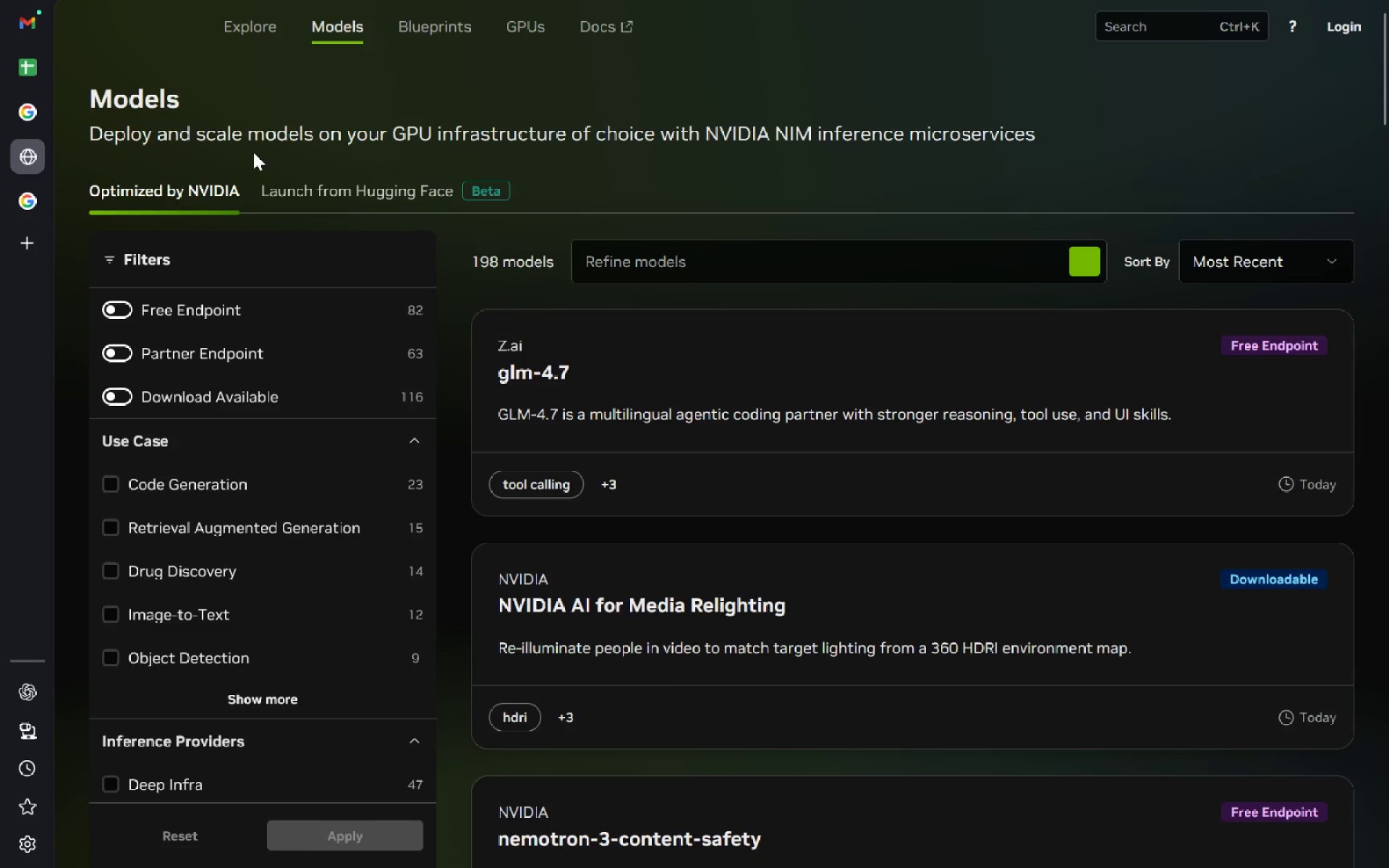 
key(Alt+AltLeft)
 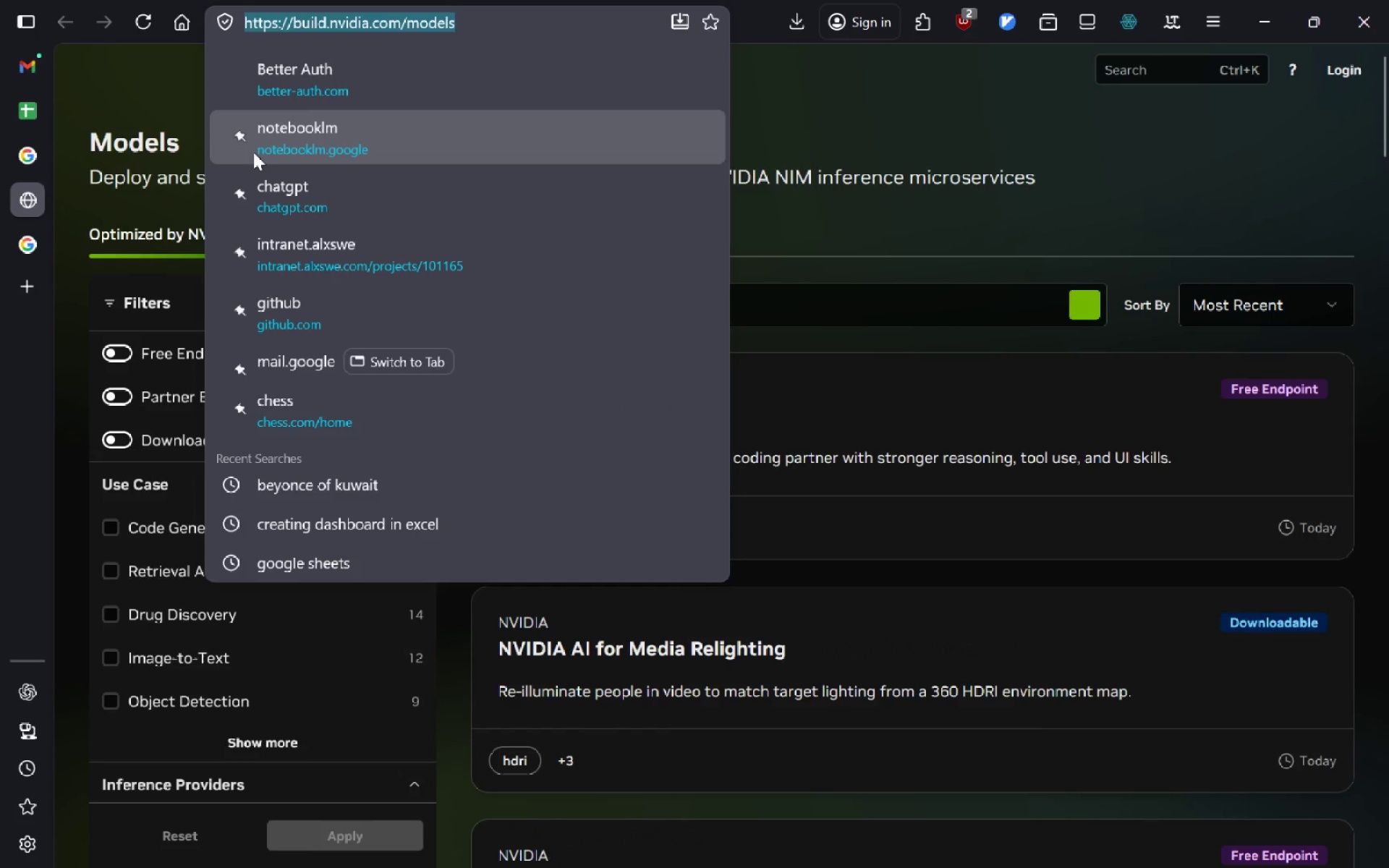 
type(dgoogle doc)
 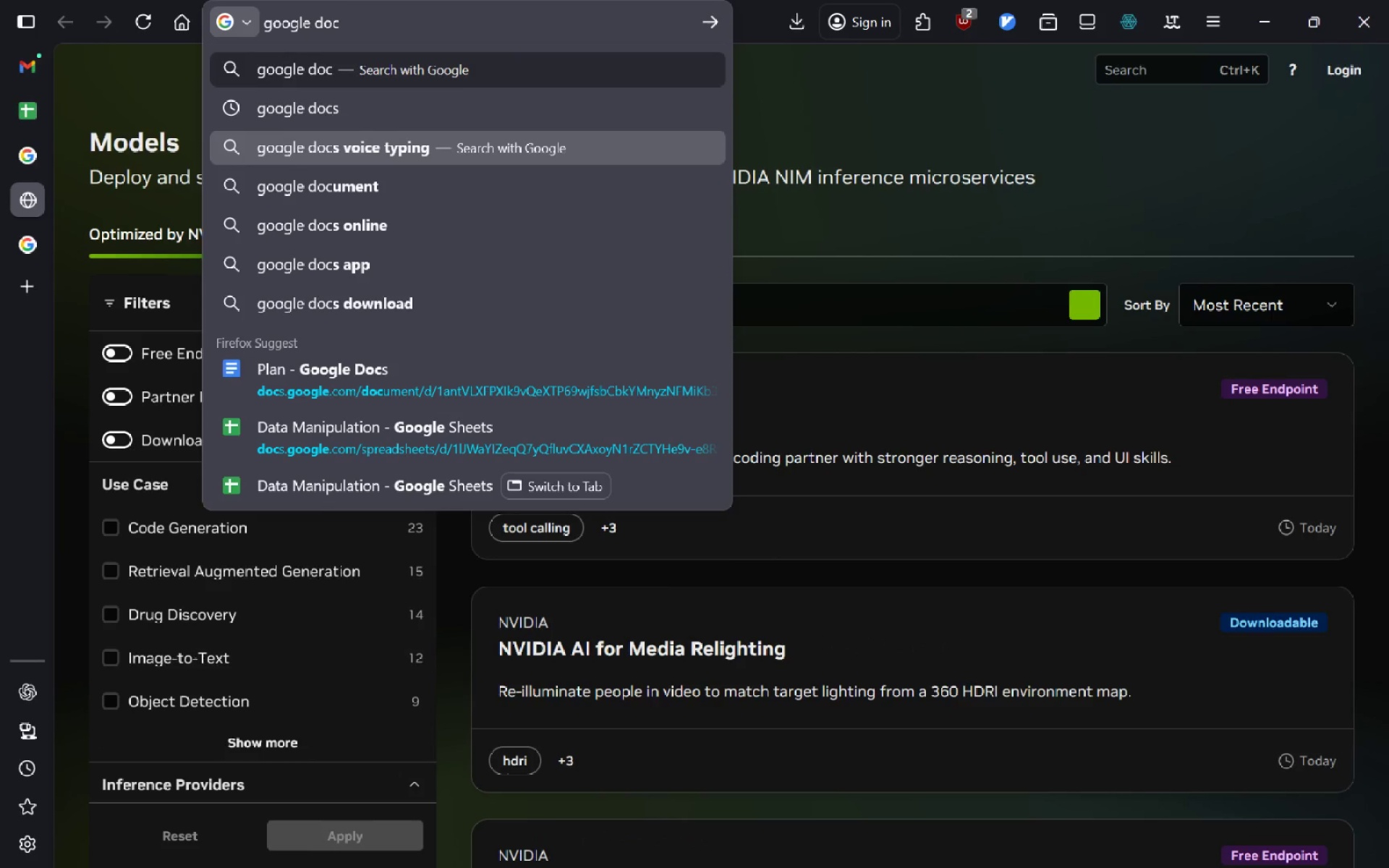 
key(ArrowDown)
 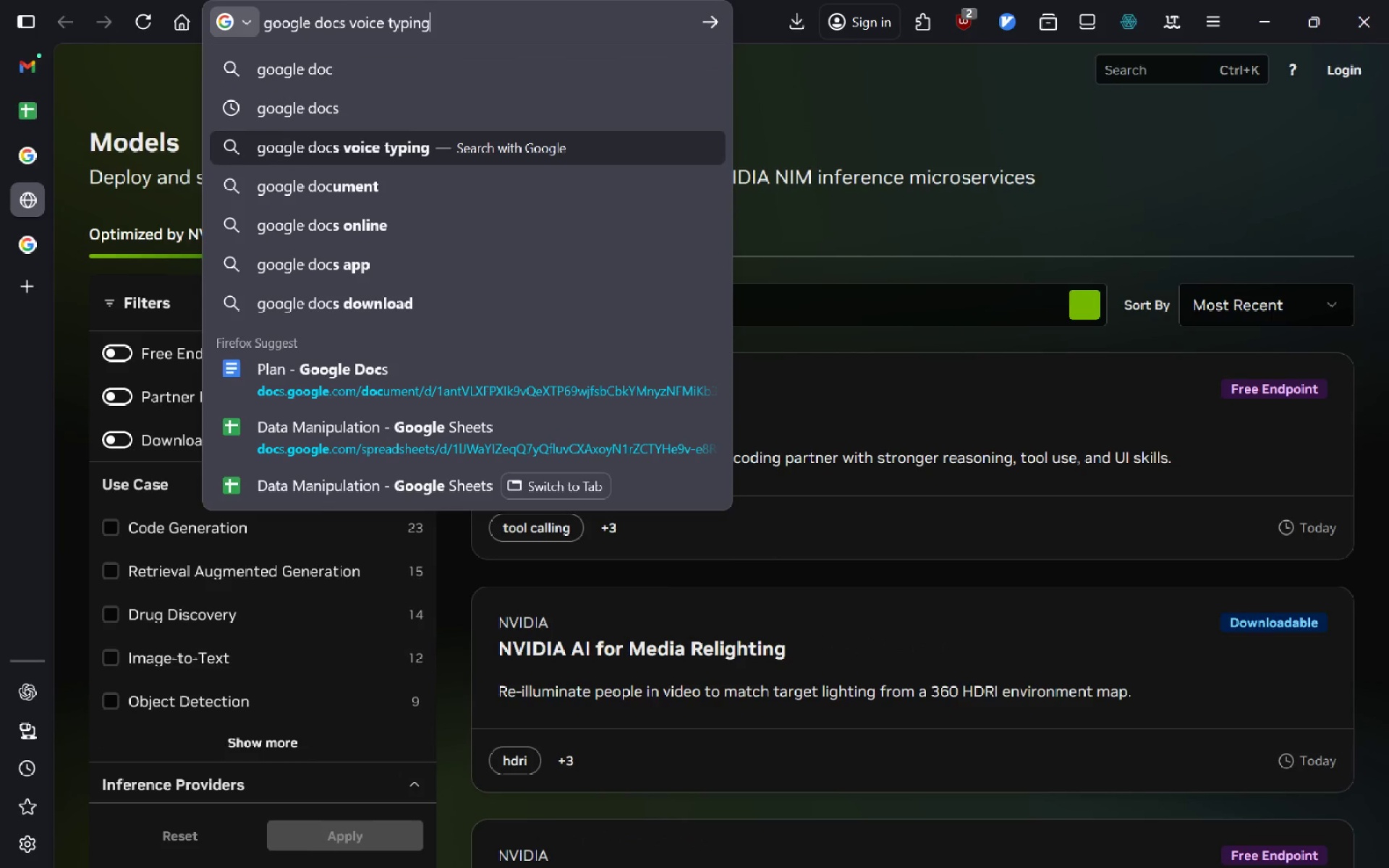 
key(ArrowDown)
 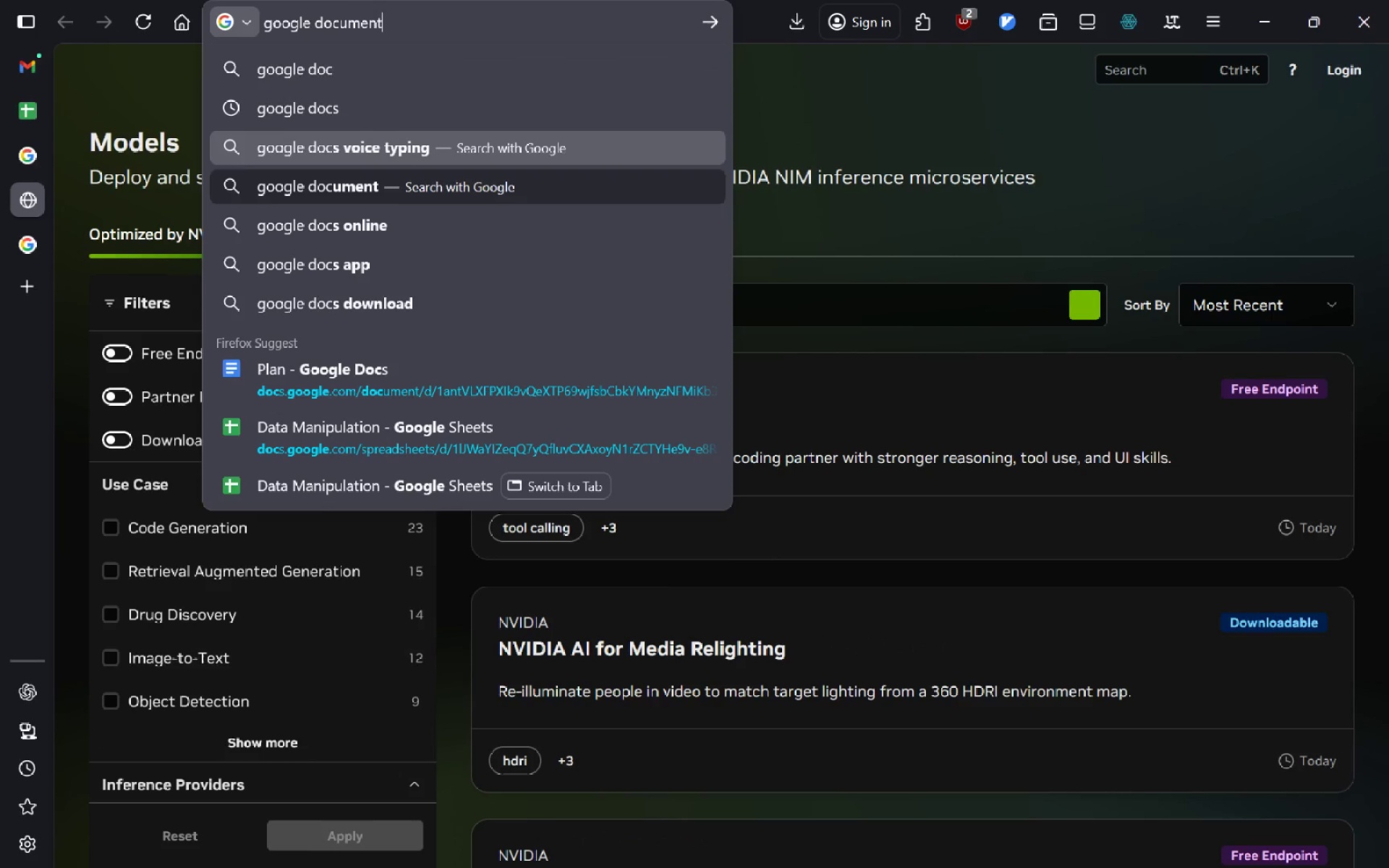 
key(ArrowDown)
 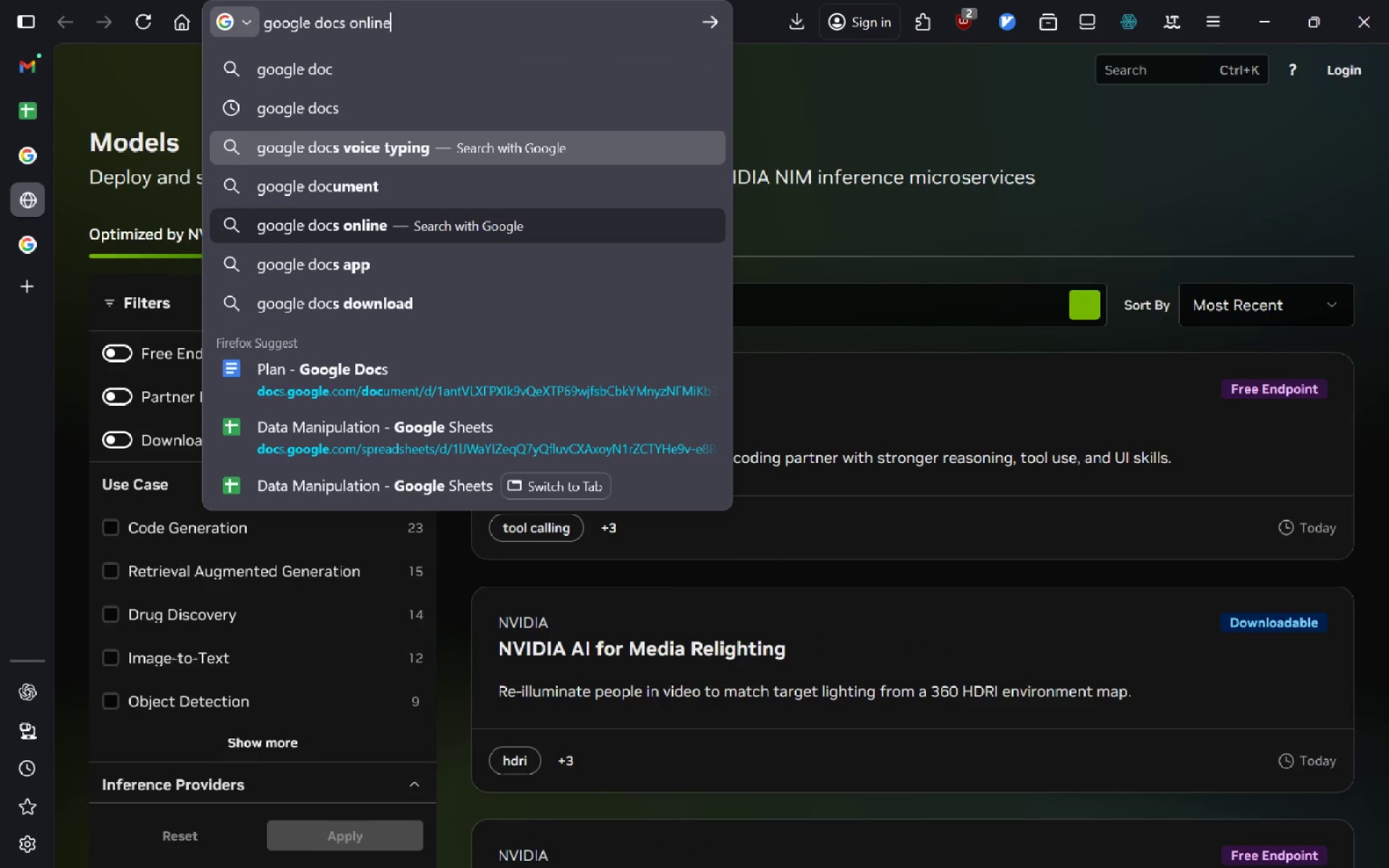 
key(ArrowDown)
 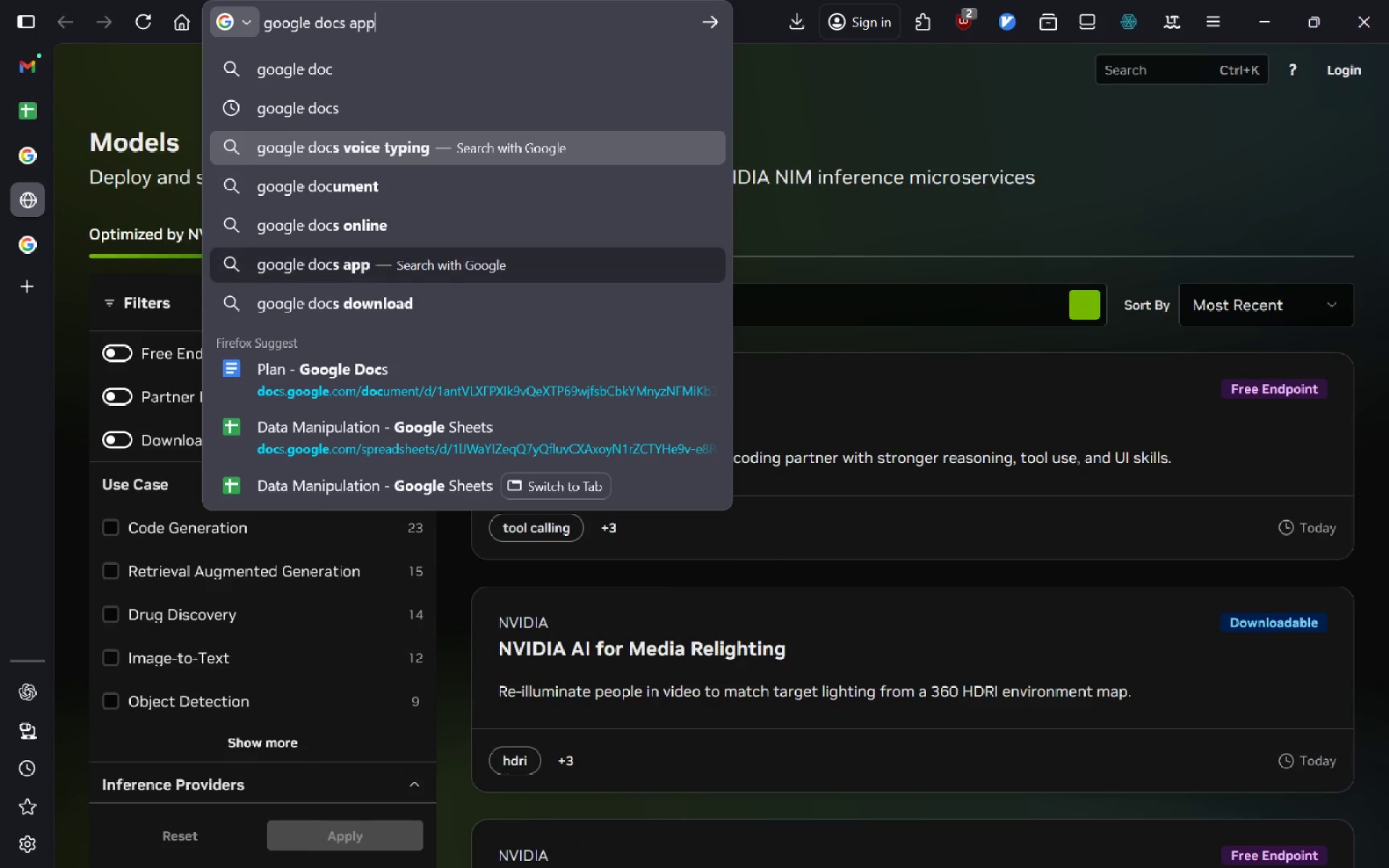 
key(ArrowDown)
 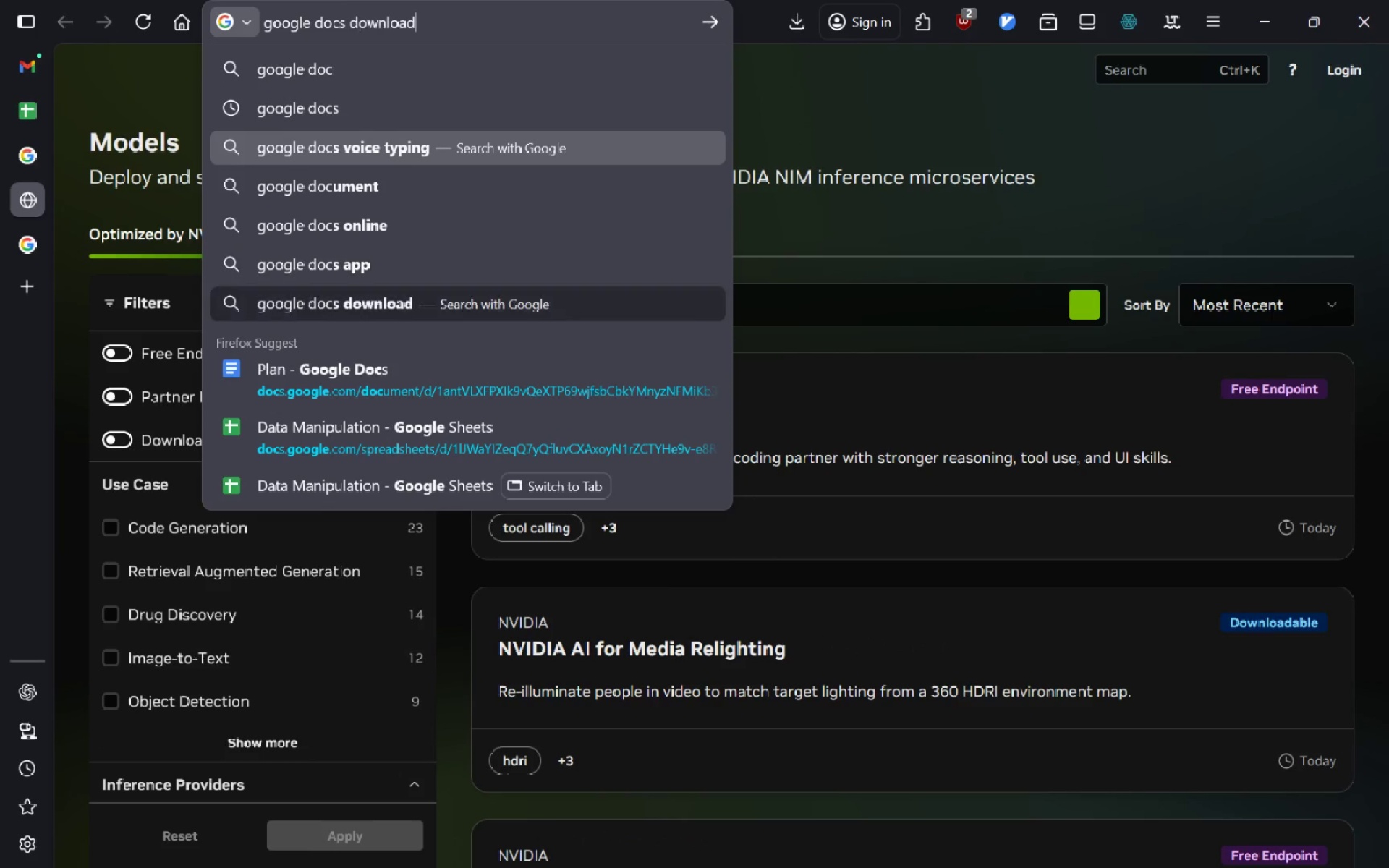 
key(ArrowDown)
 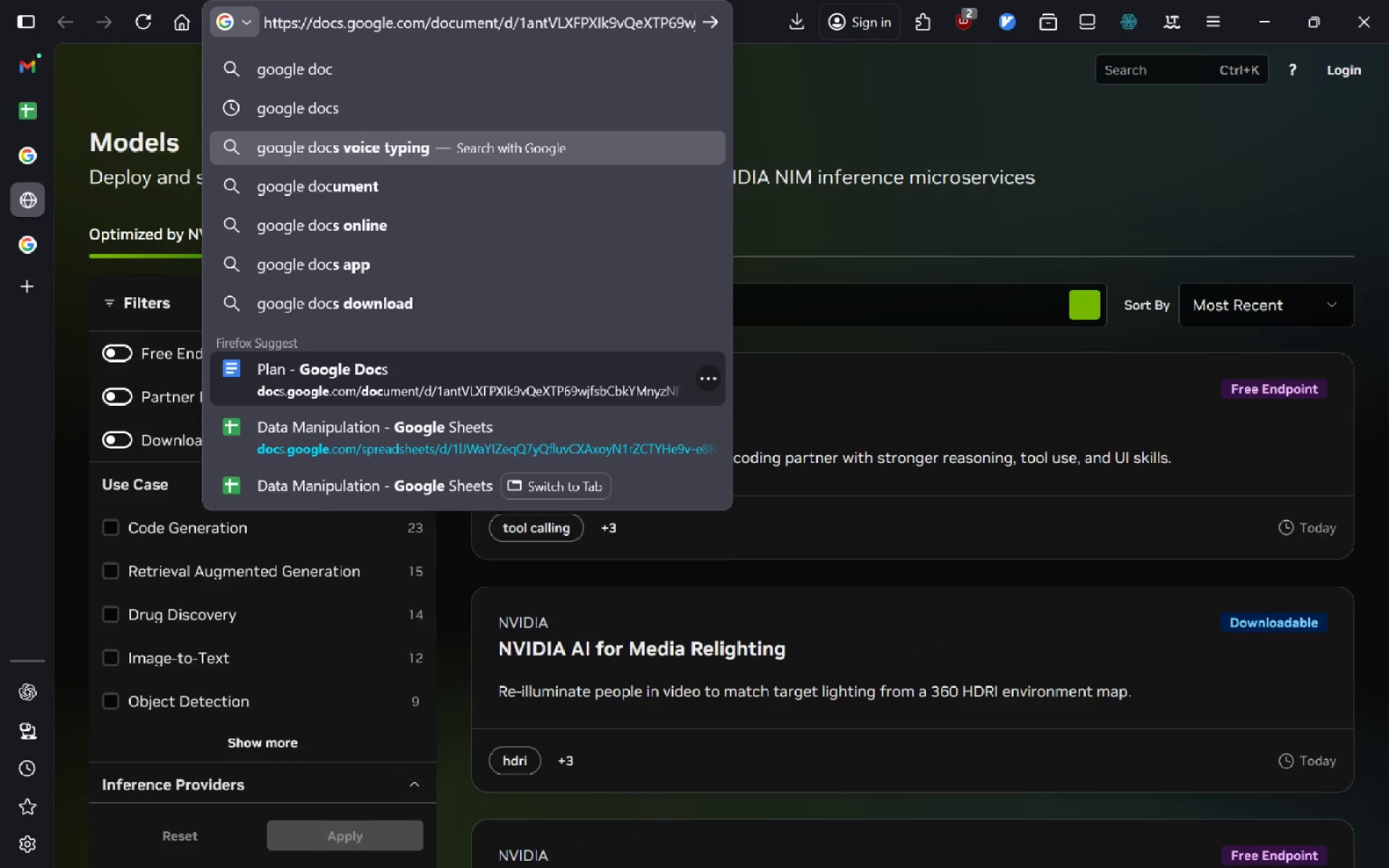 
key(ArrowDown)
 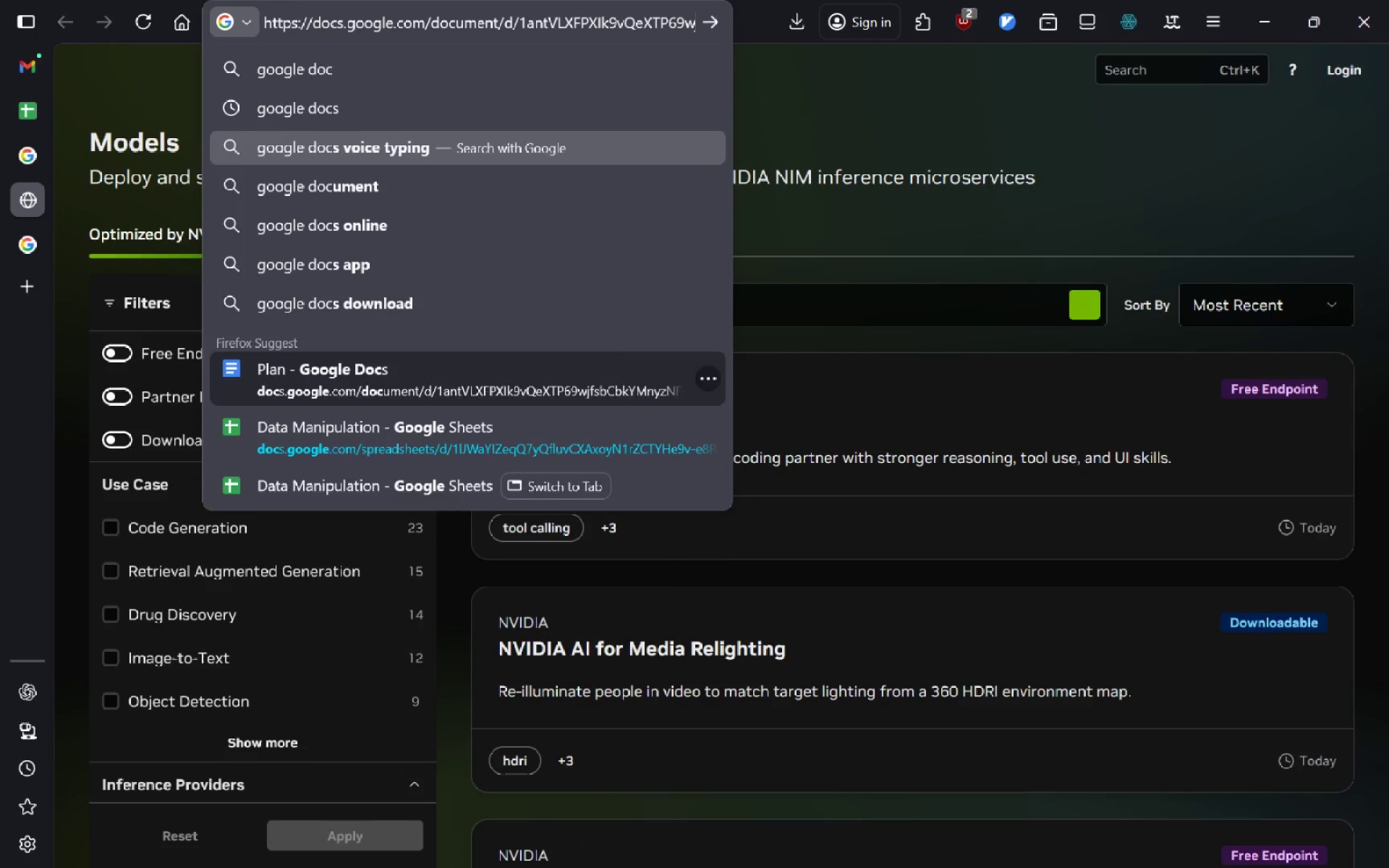 
key(Enter)
 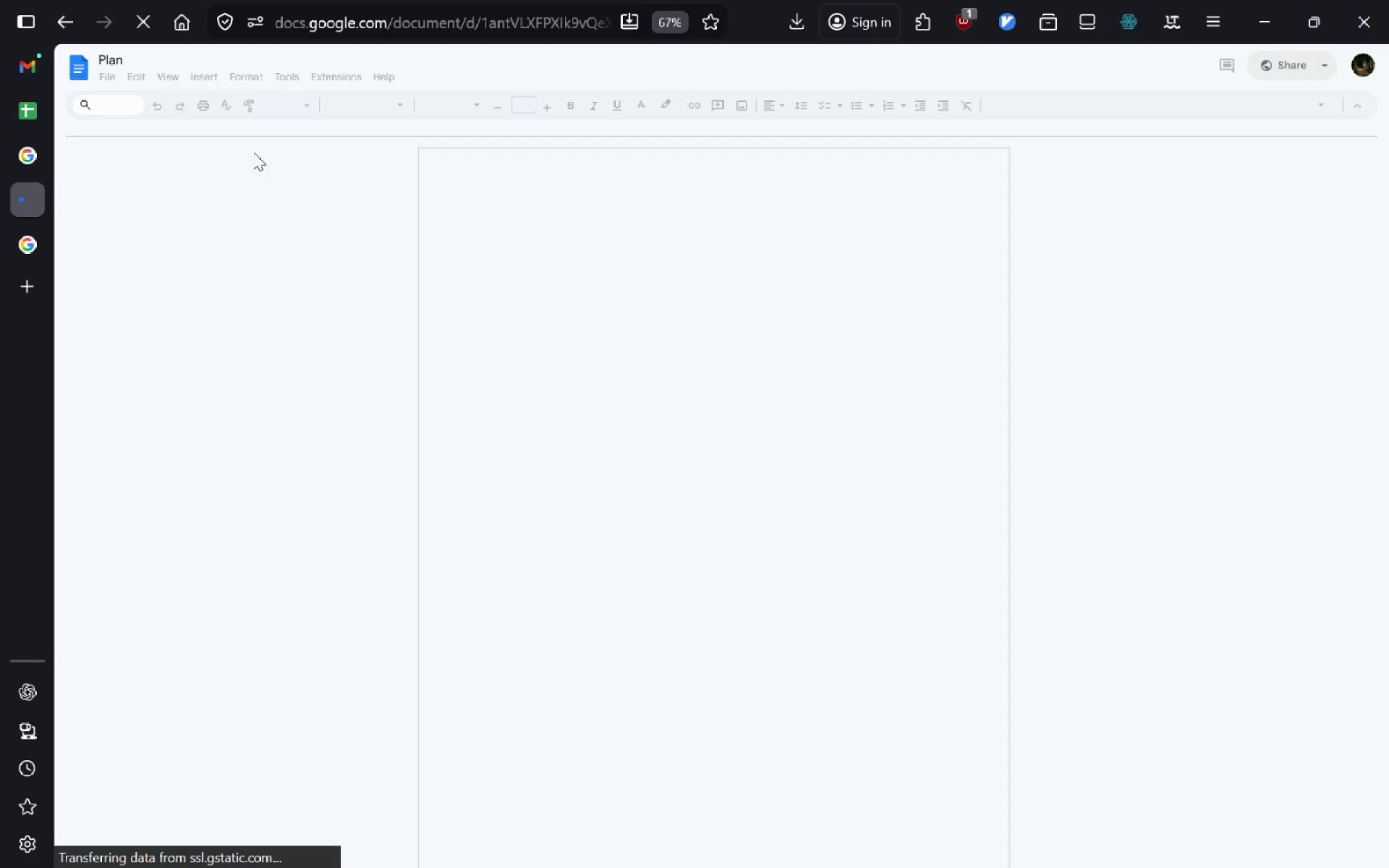 
wait(11.24)
 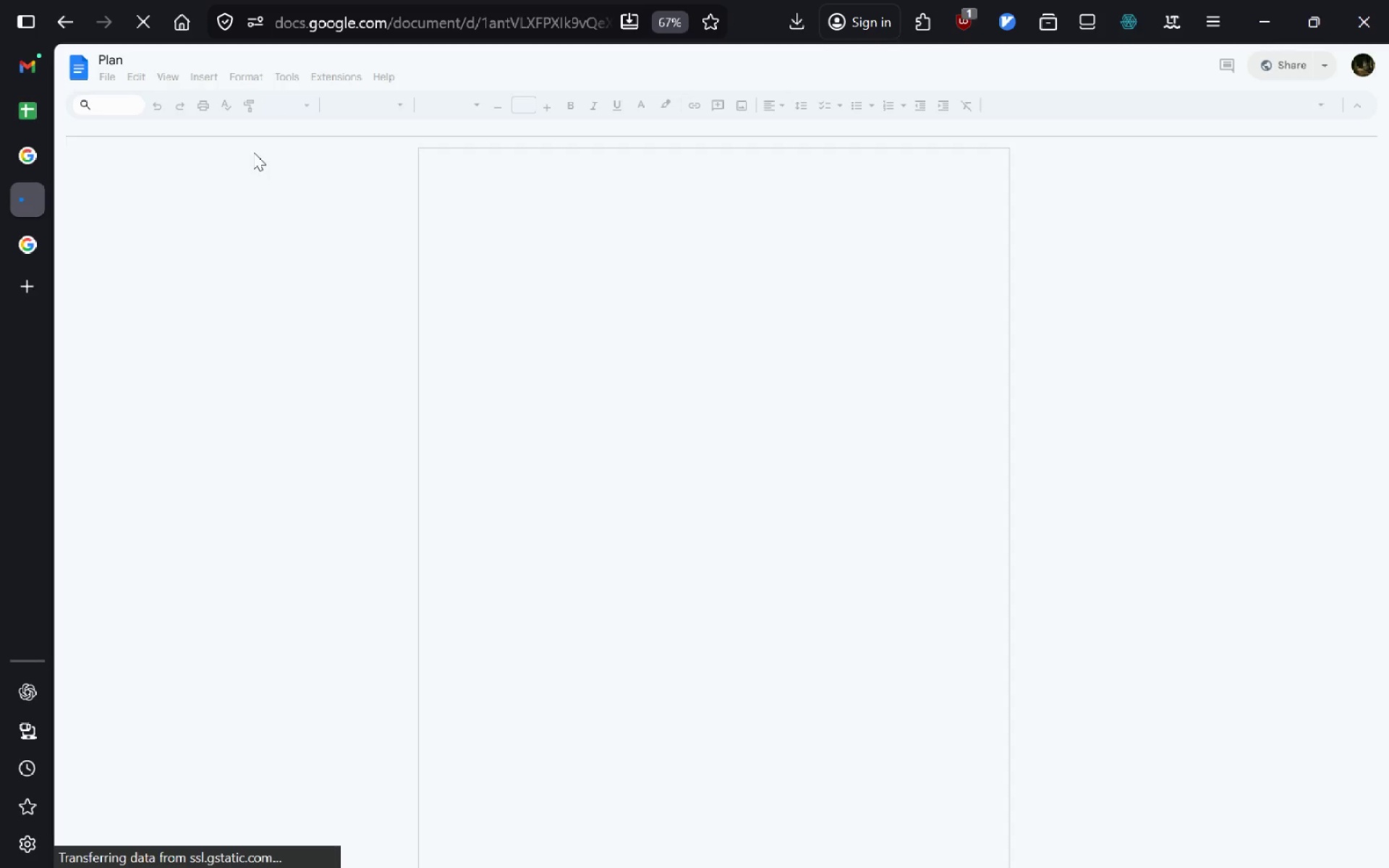 
left_click([101, 74])
 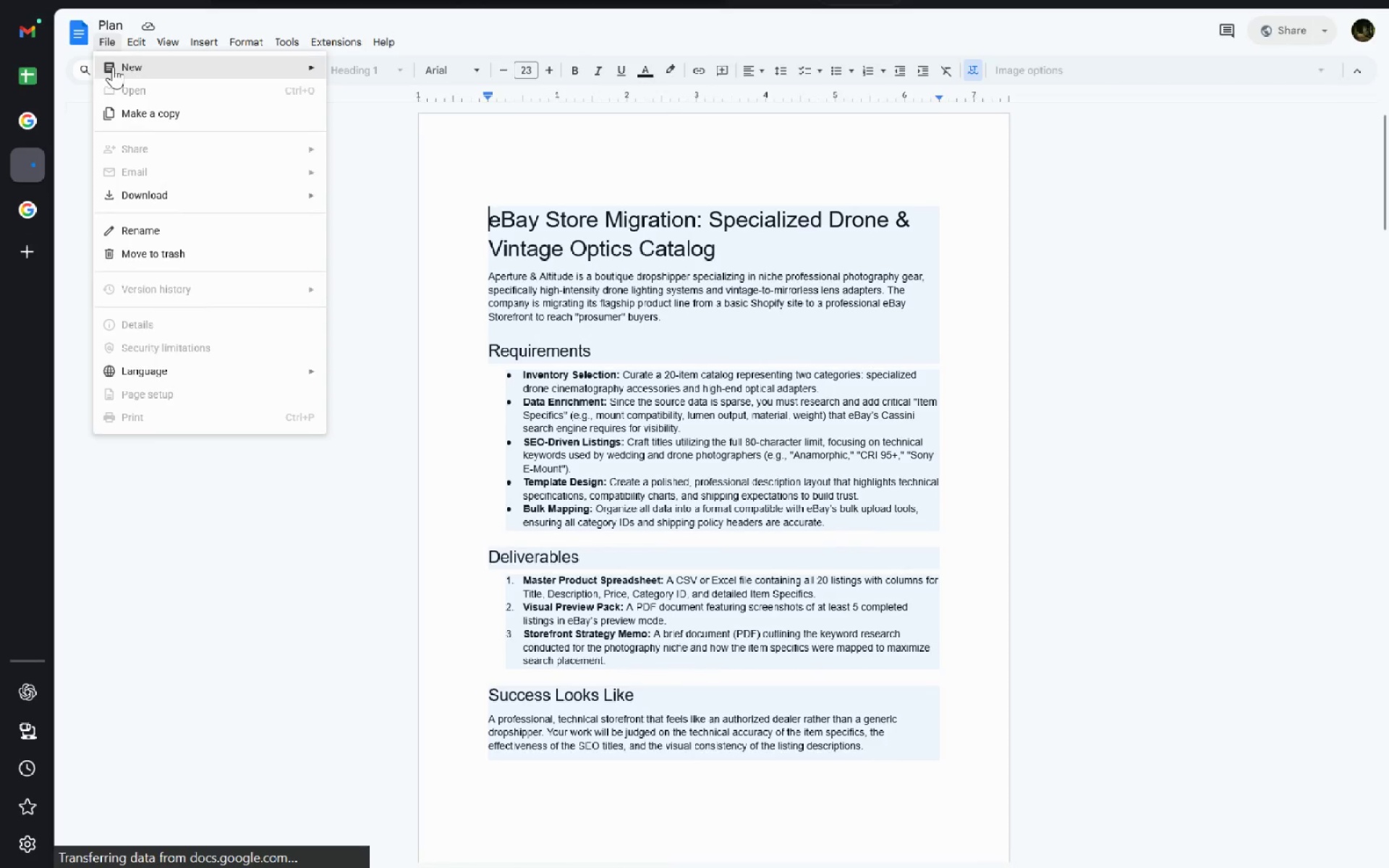 
left_click([114, 64])
 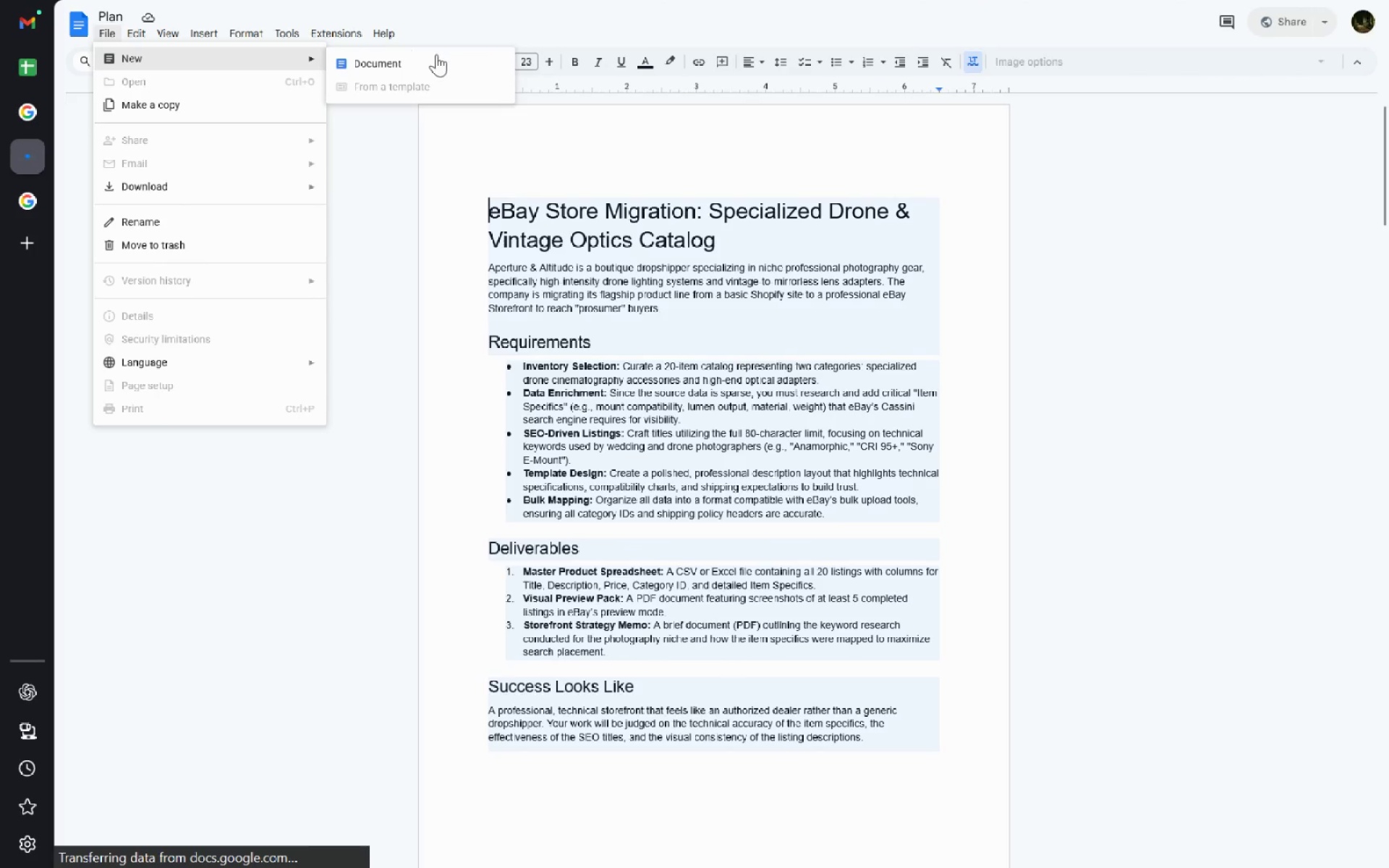 
left_click([420, 59])
 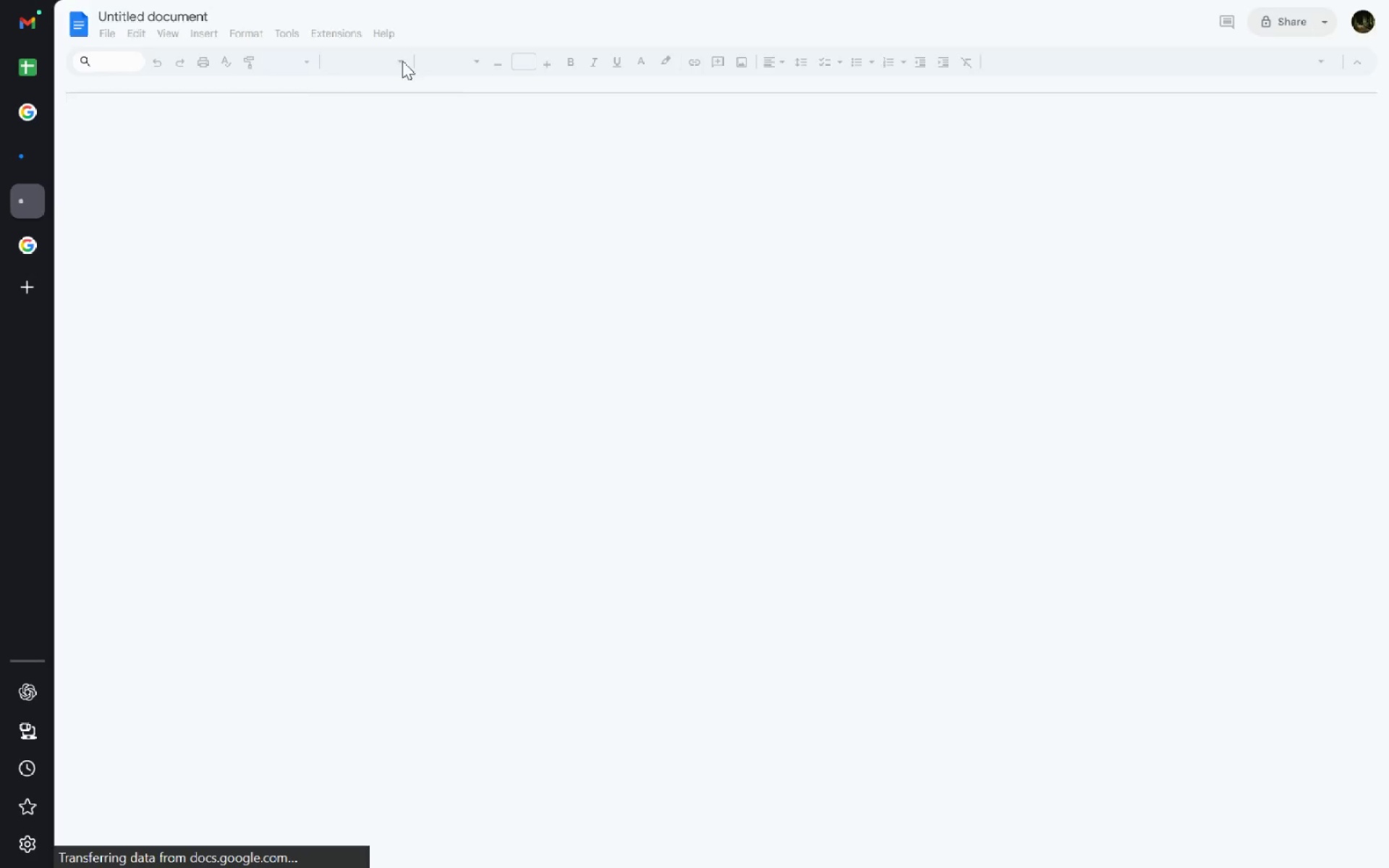 
left_click_drag(start_coordinate=[30, 199], to_coordinate=[370, 153])
 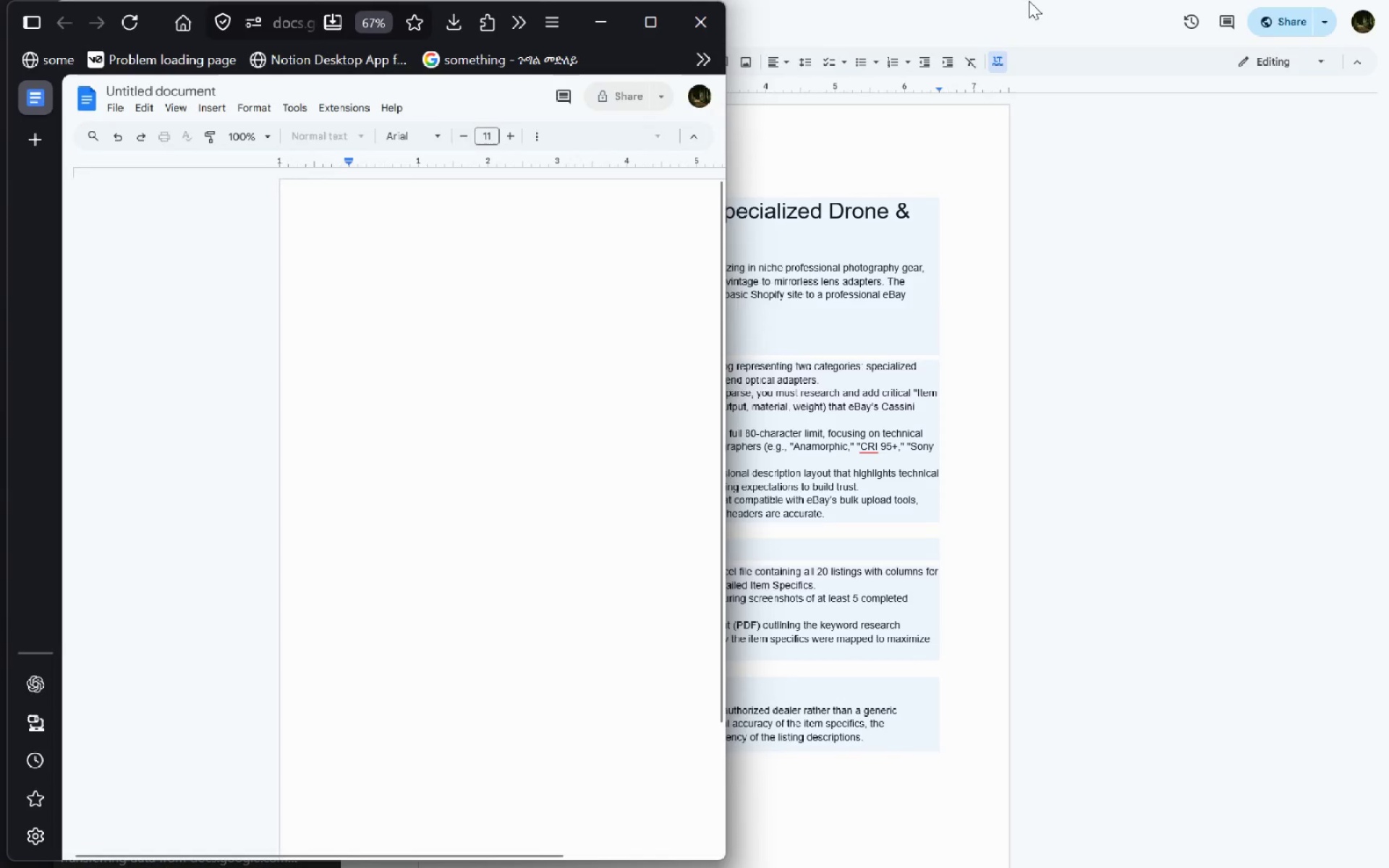 
left_click([1001, 224])
 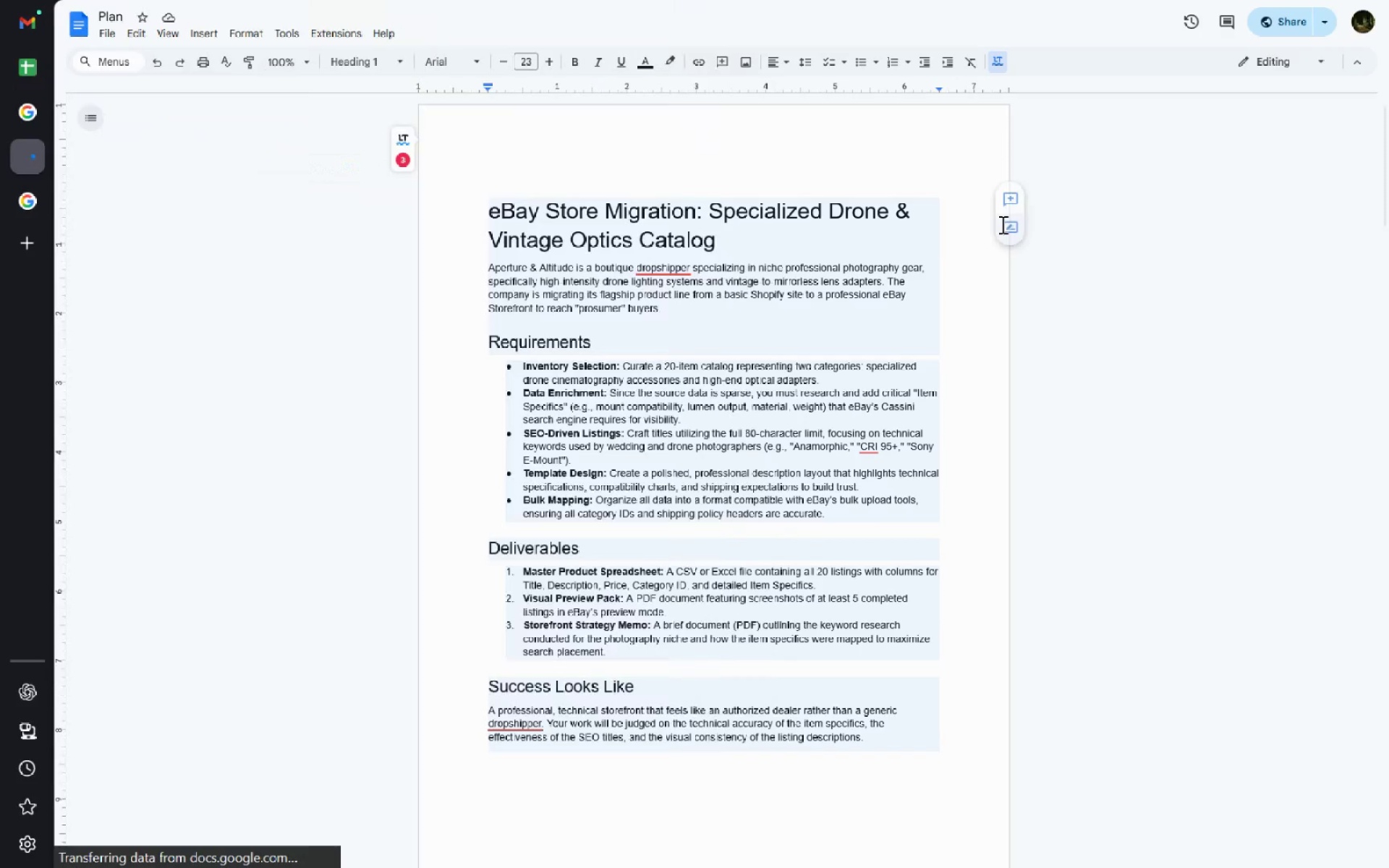 
left_click([44, 88])
 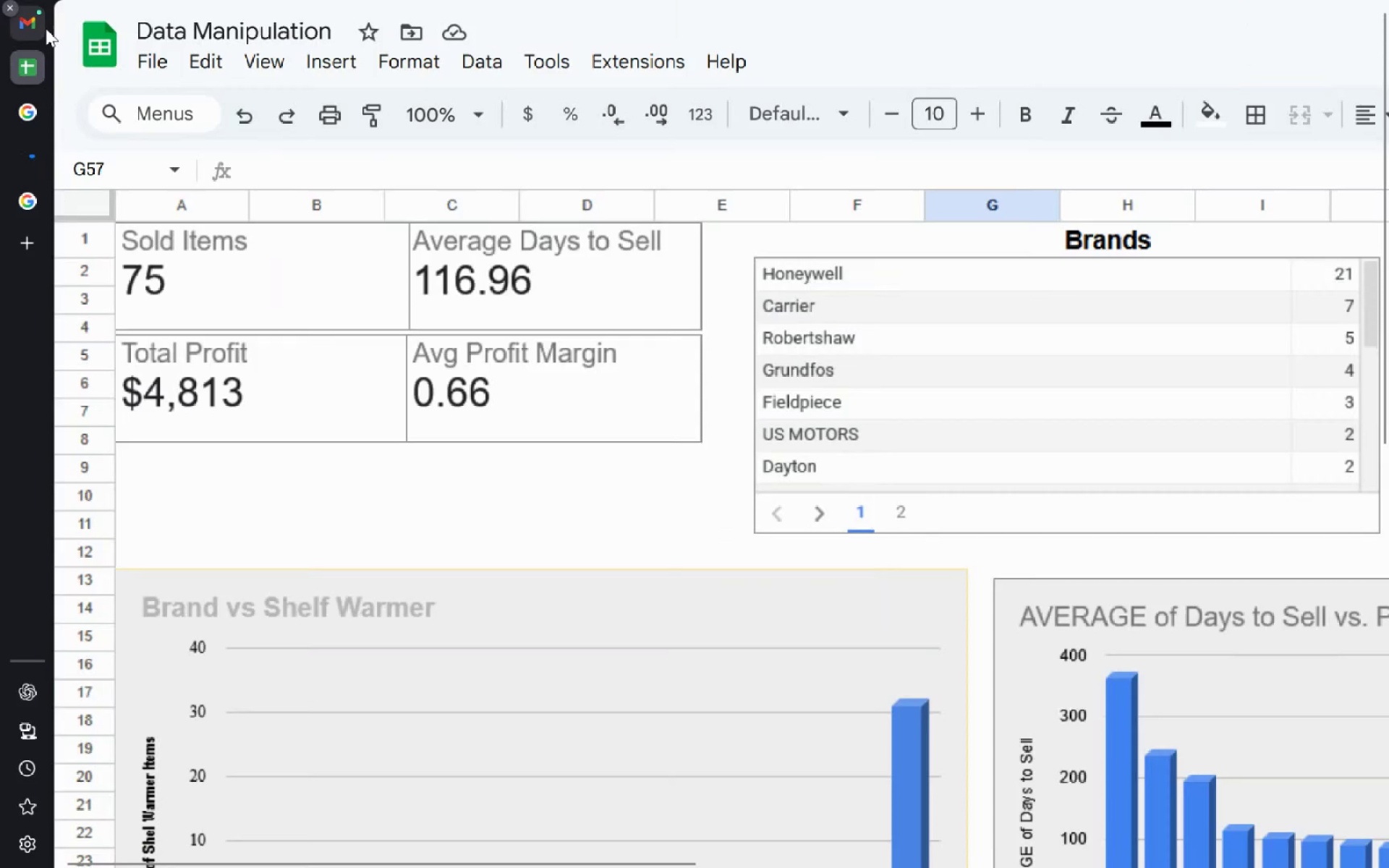 
left_click([46, 28])
 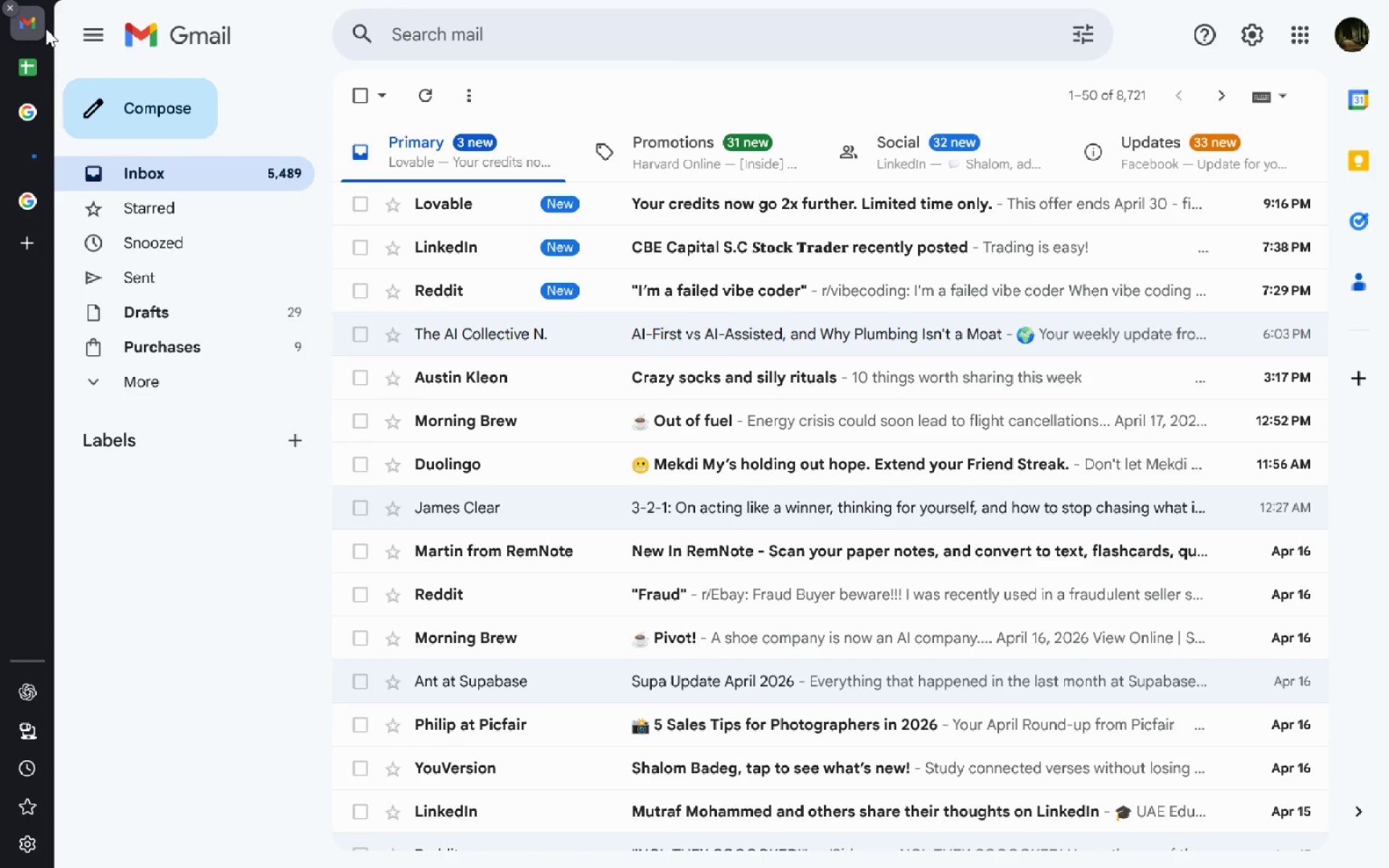 
wait(9.28)
 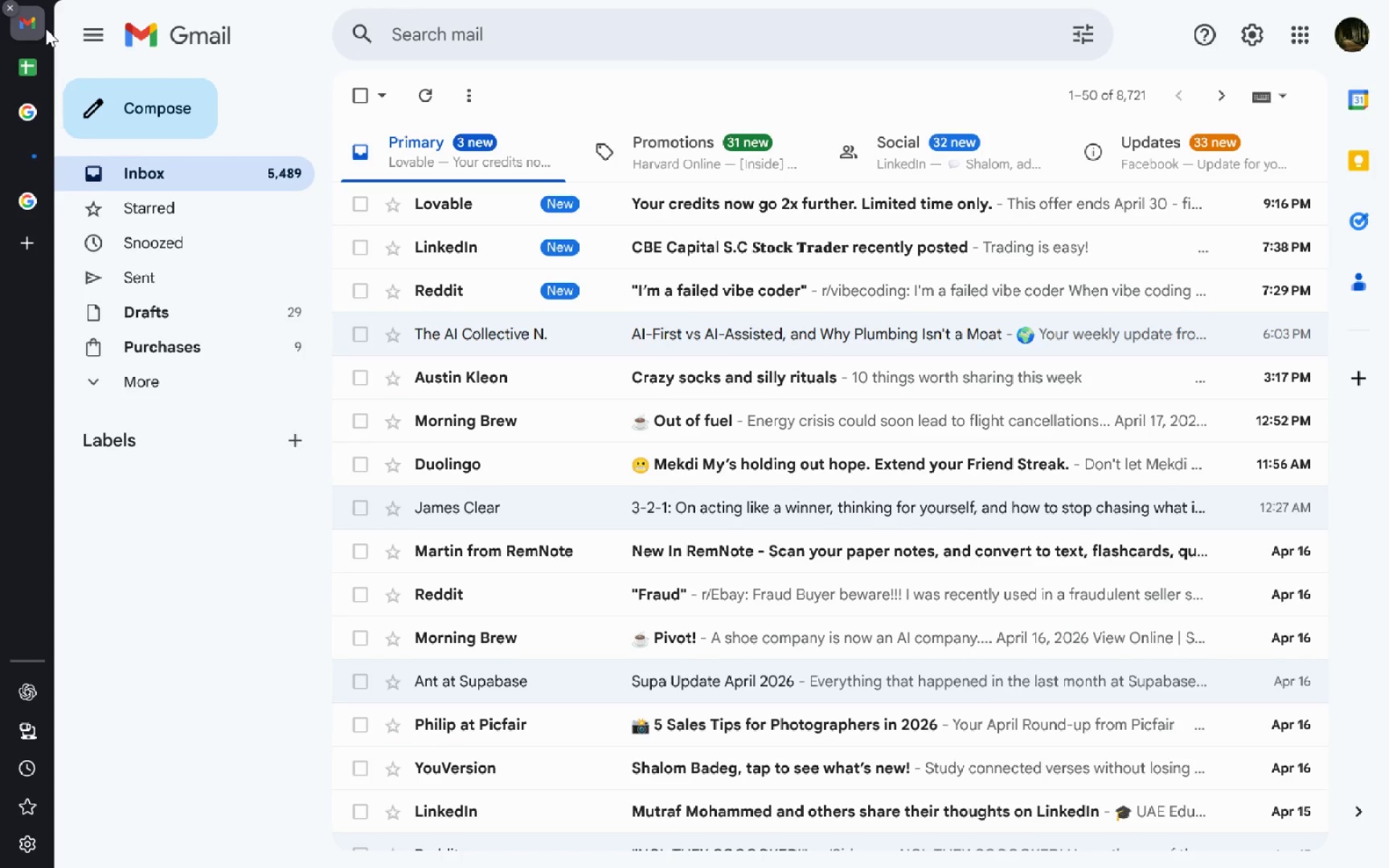 
left_click([501, 234])
 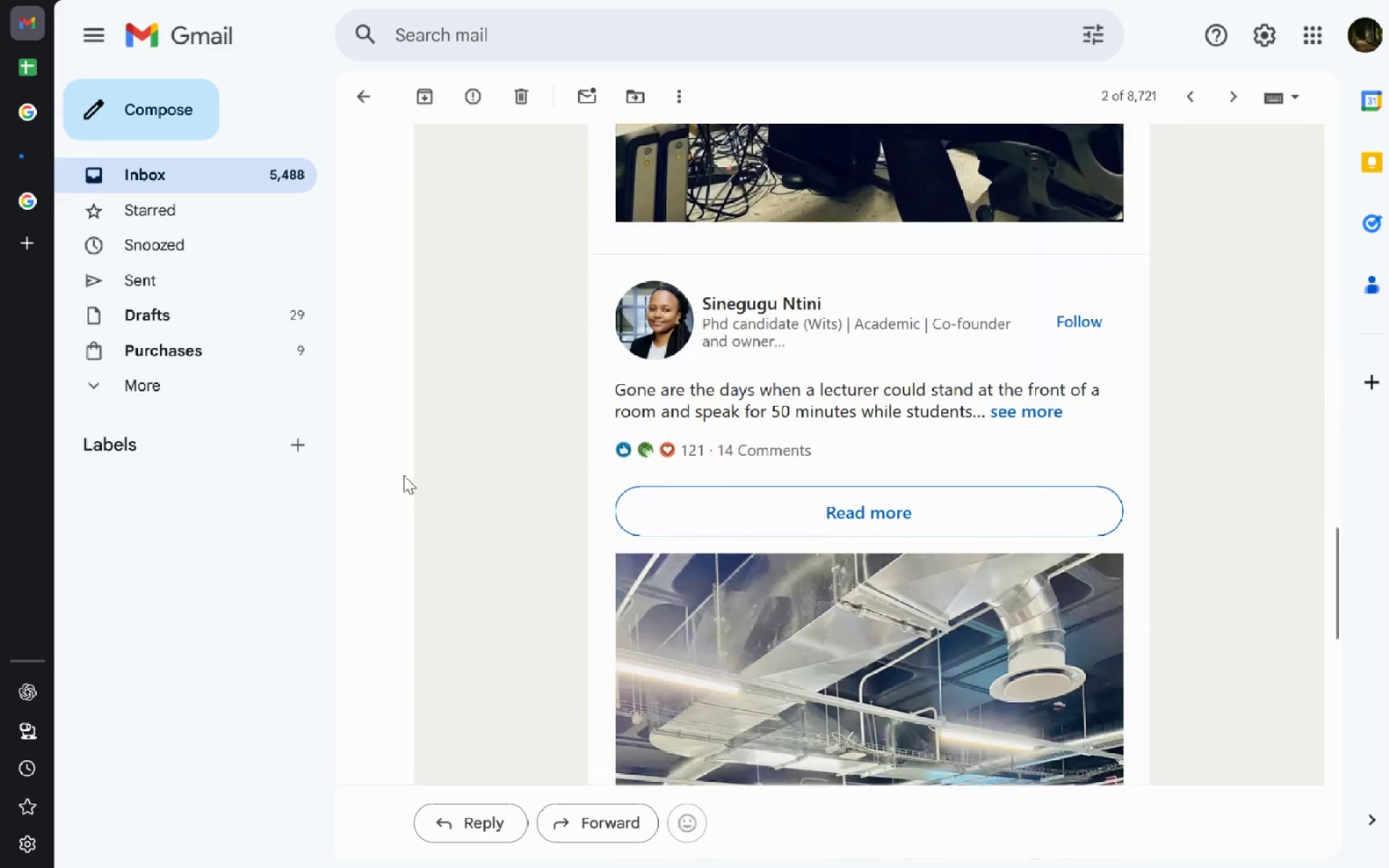 
wait(24.75)
 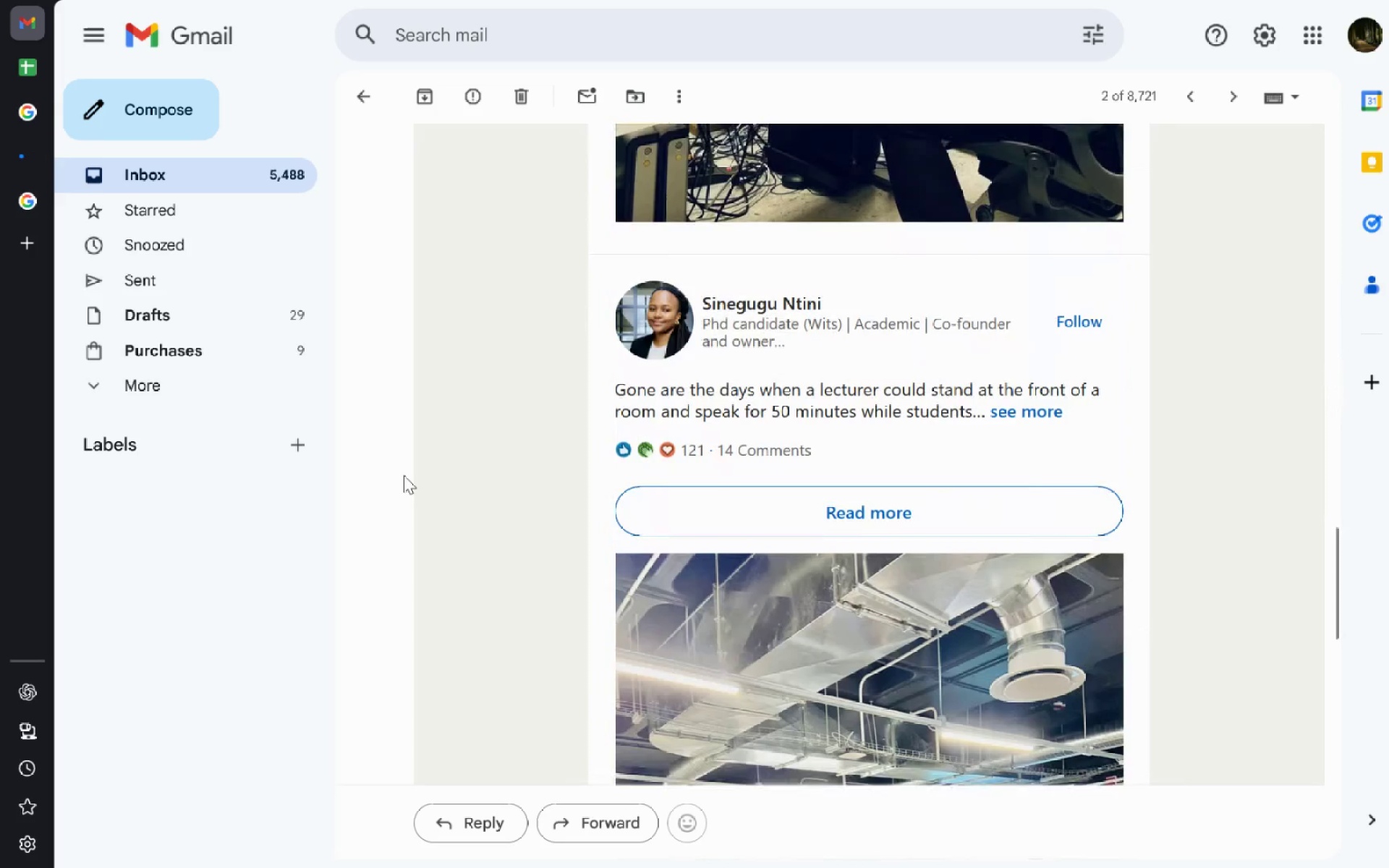 
left_click([16, 13])
 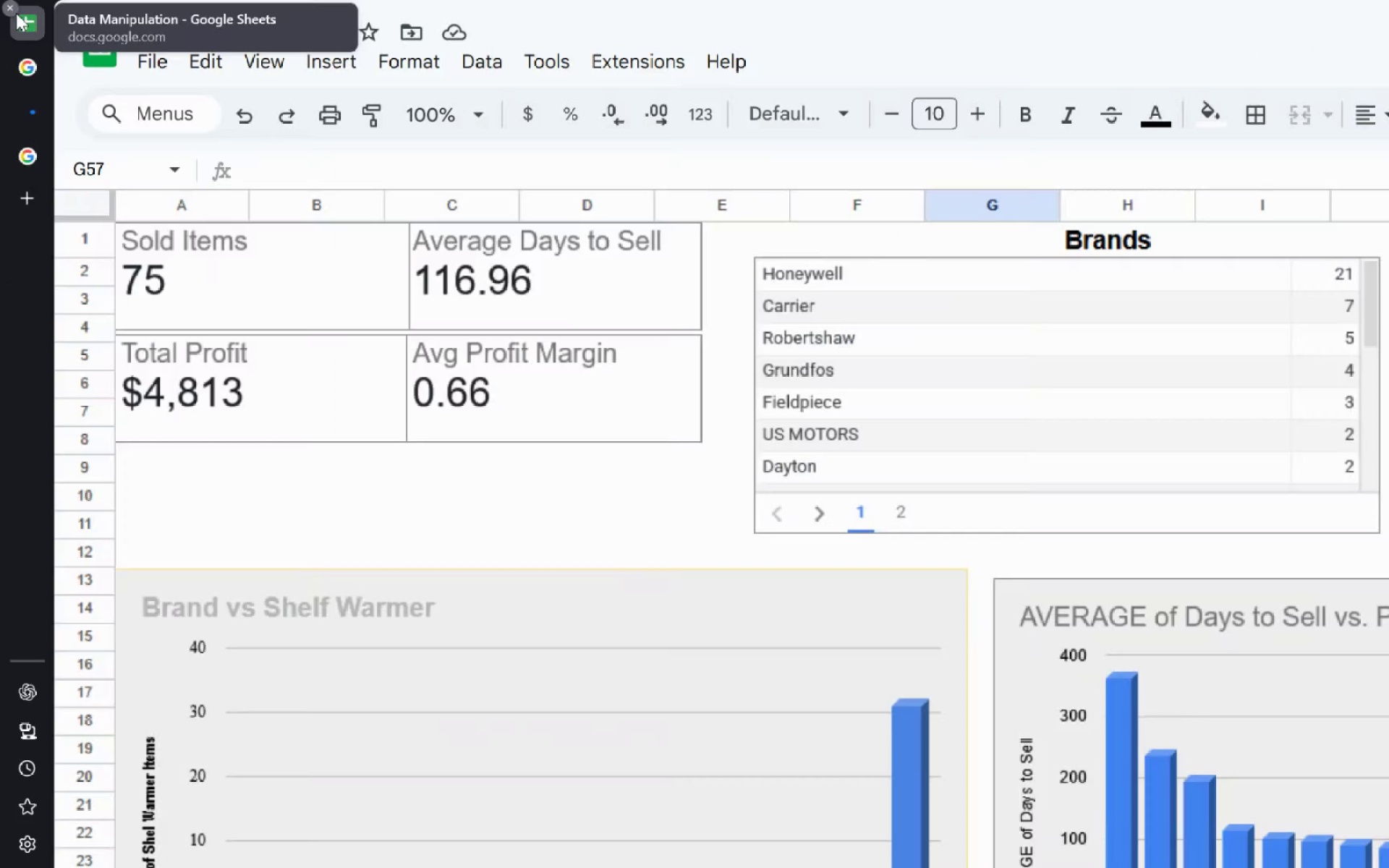 
left_click([31, 111])
 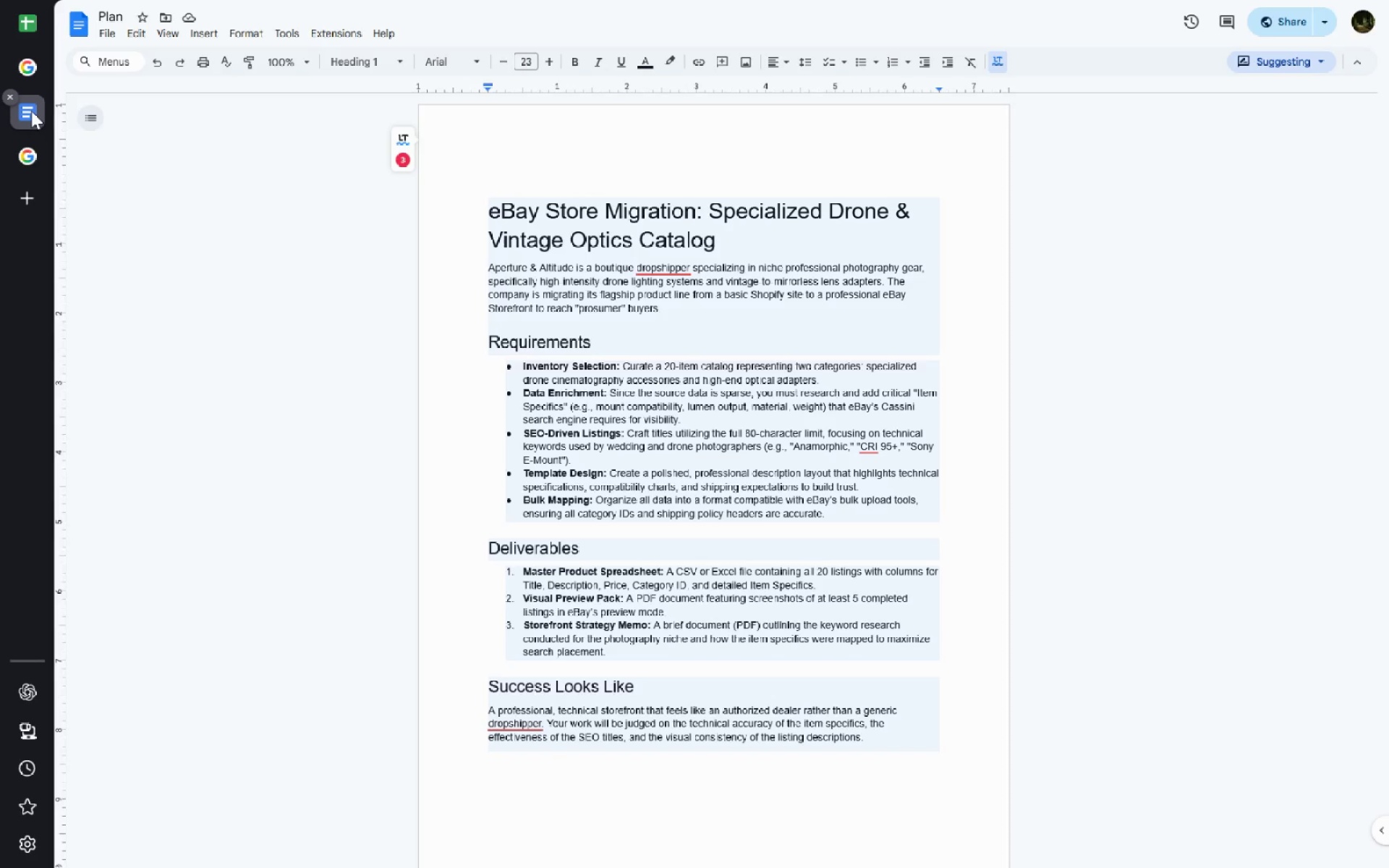 
wait(30.14)
 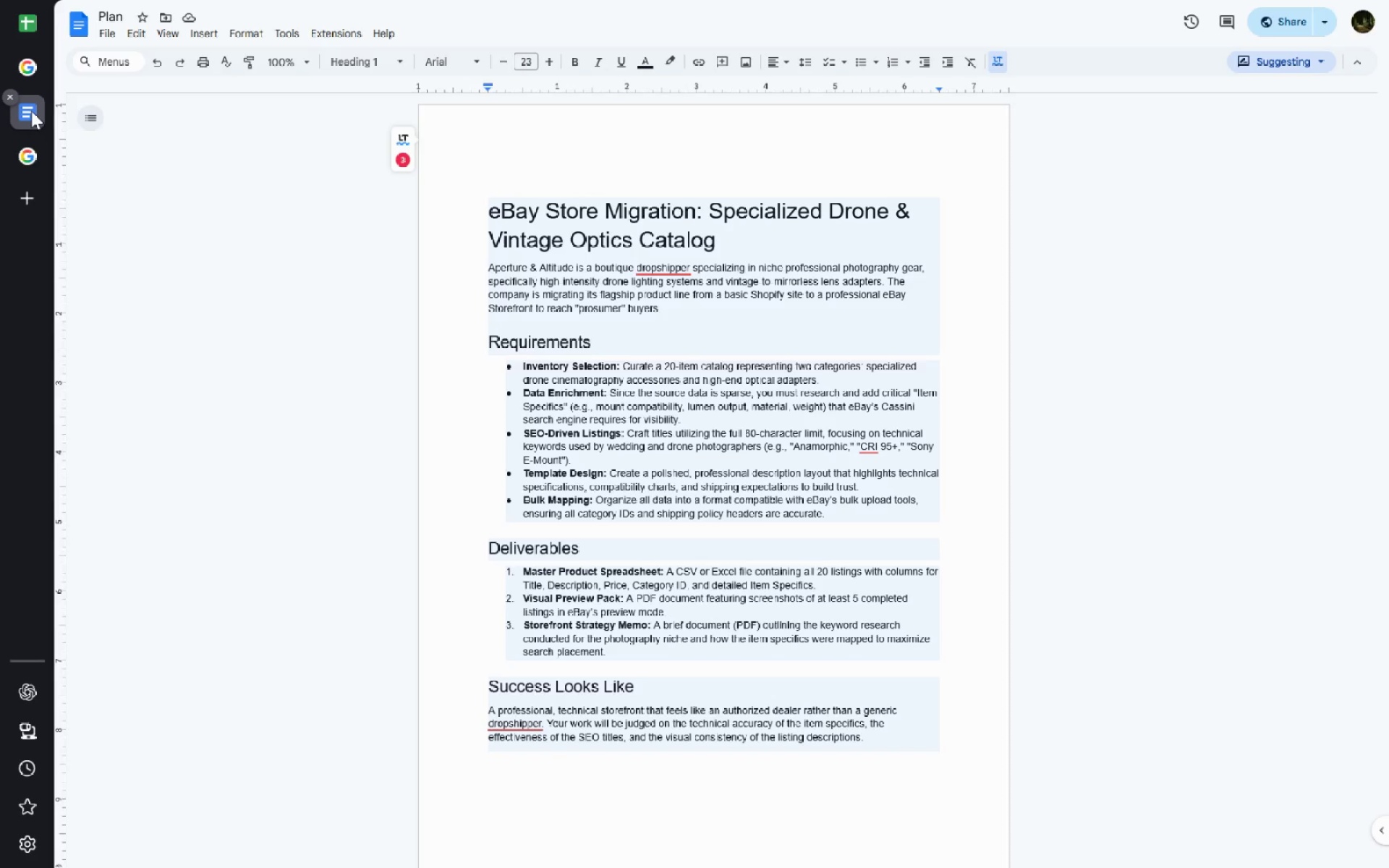 
left_click([37, 27])
 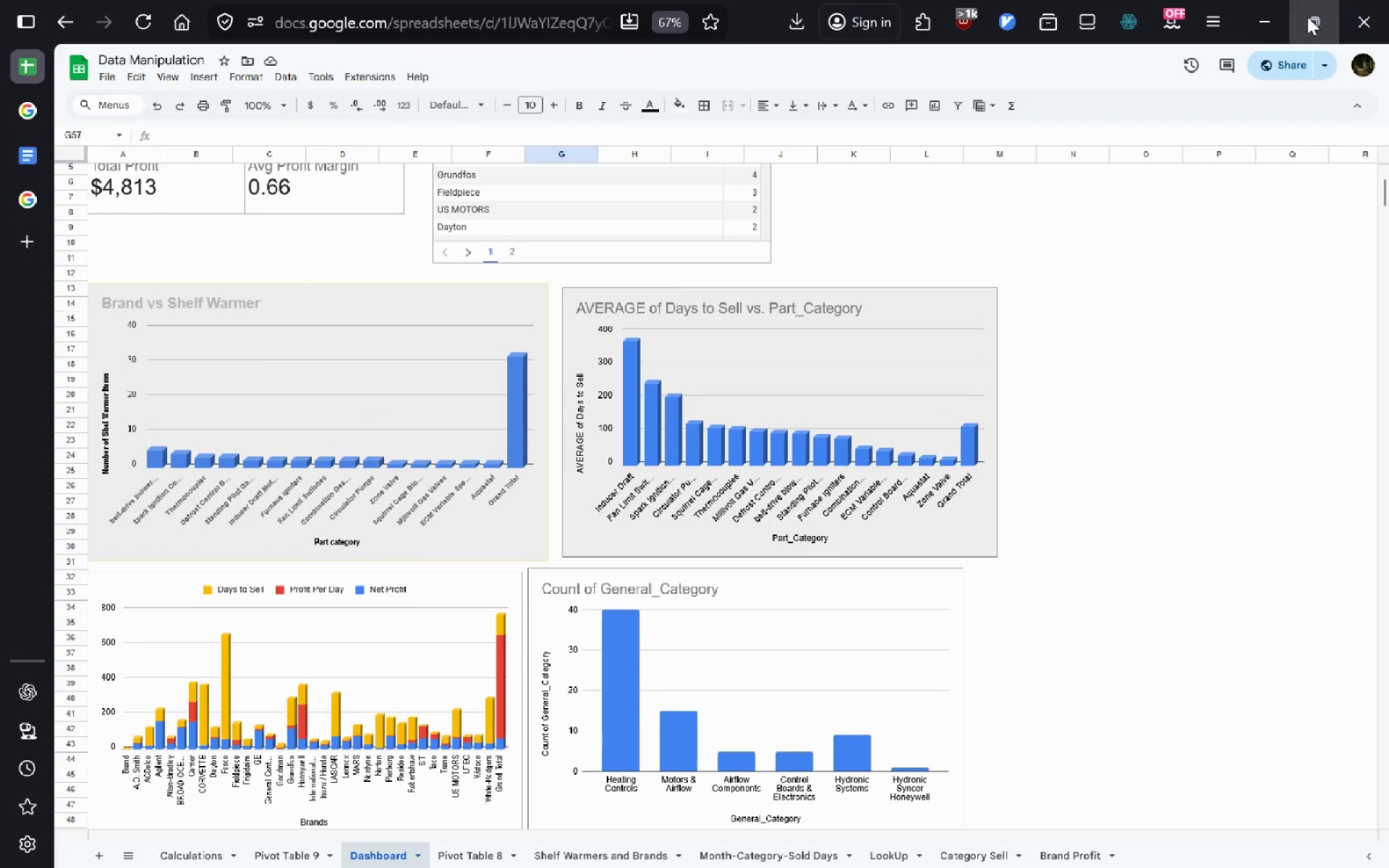 
left_click([1304, 17])
 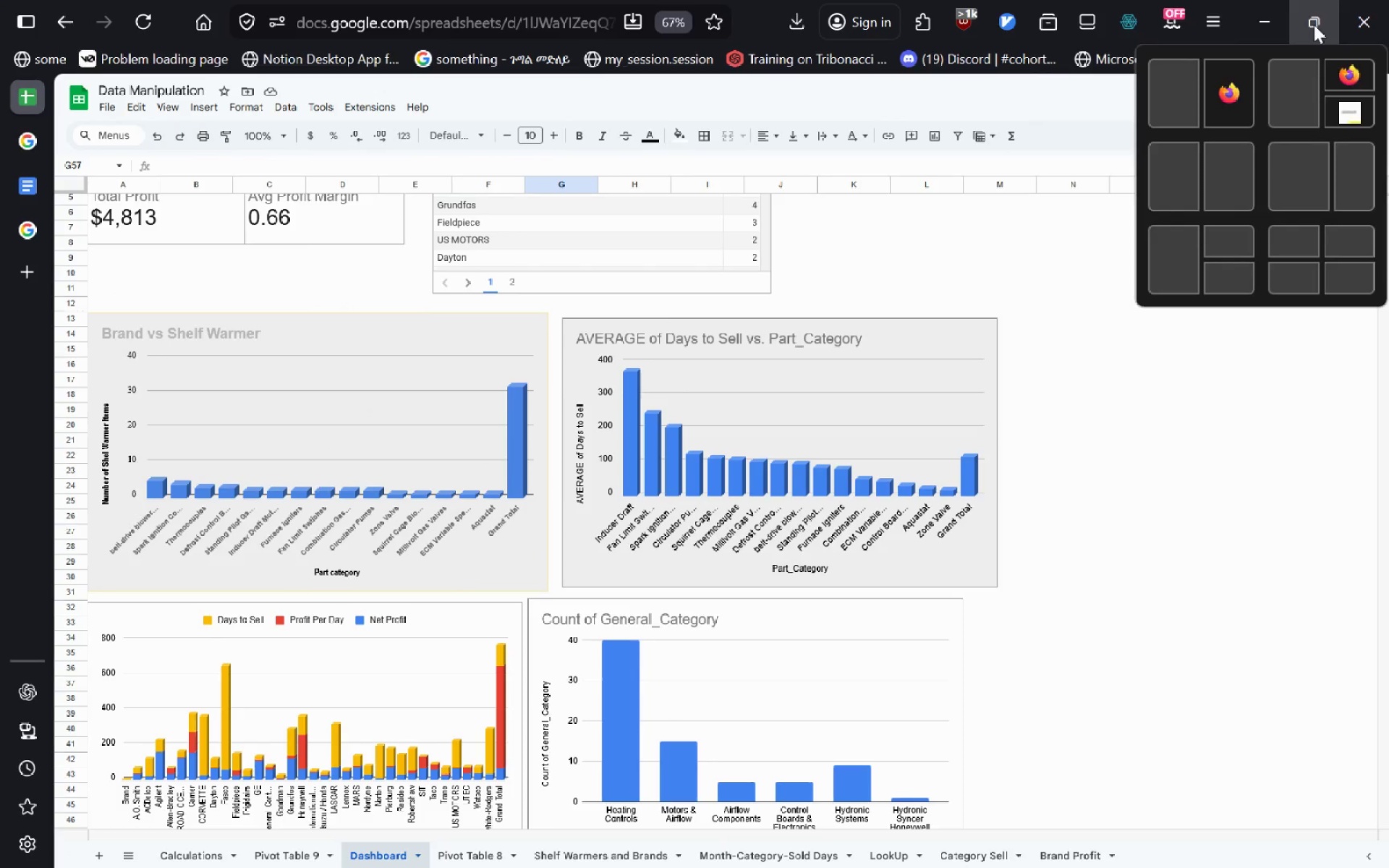 
left_click([1226, 90])
 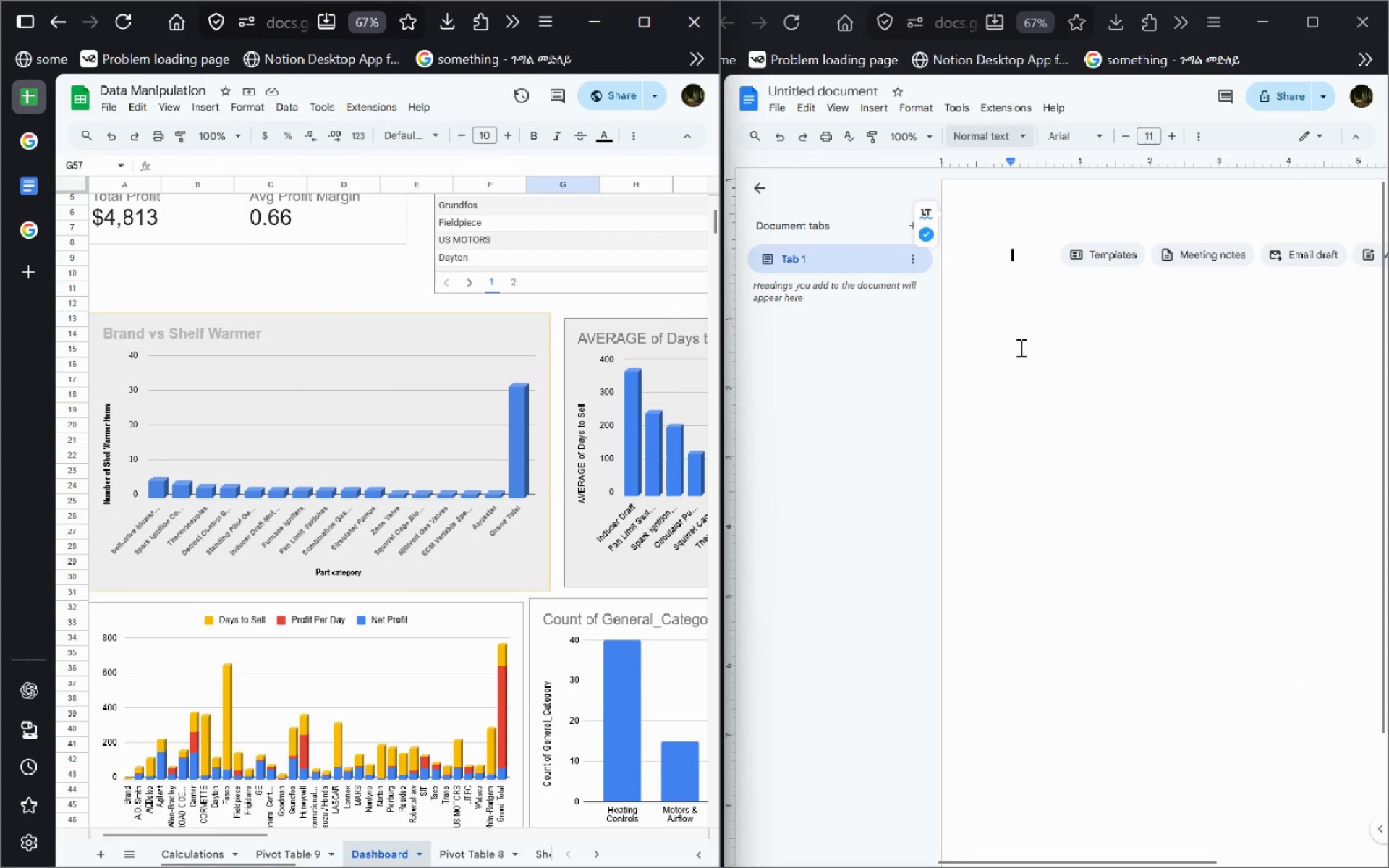 
left_click([1019, 347])
 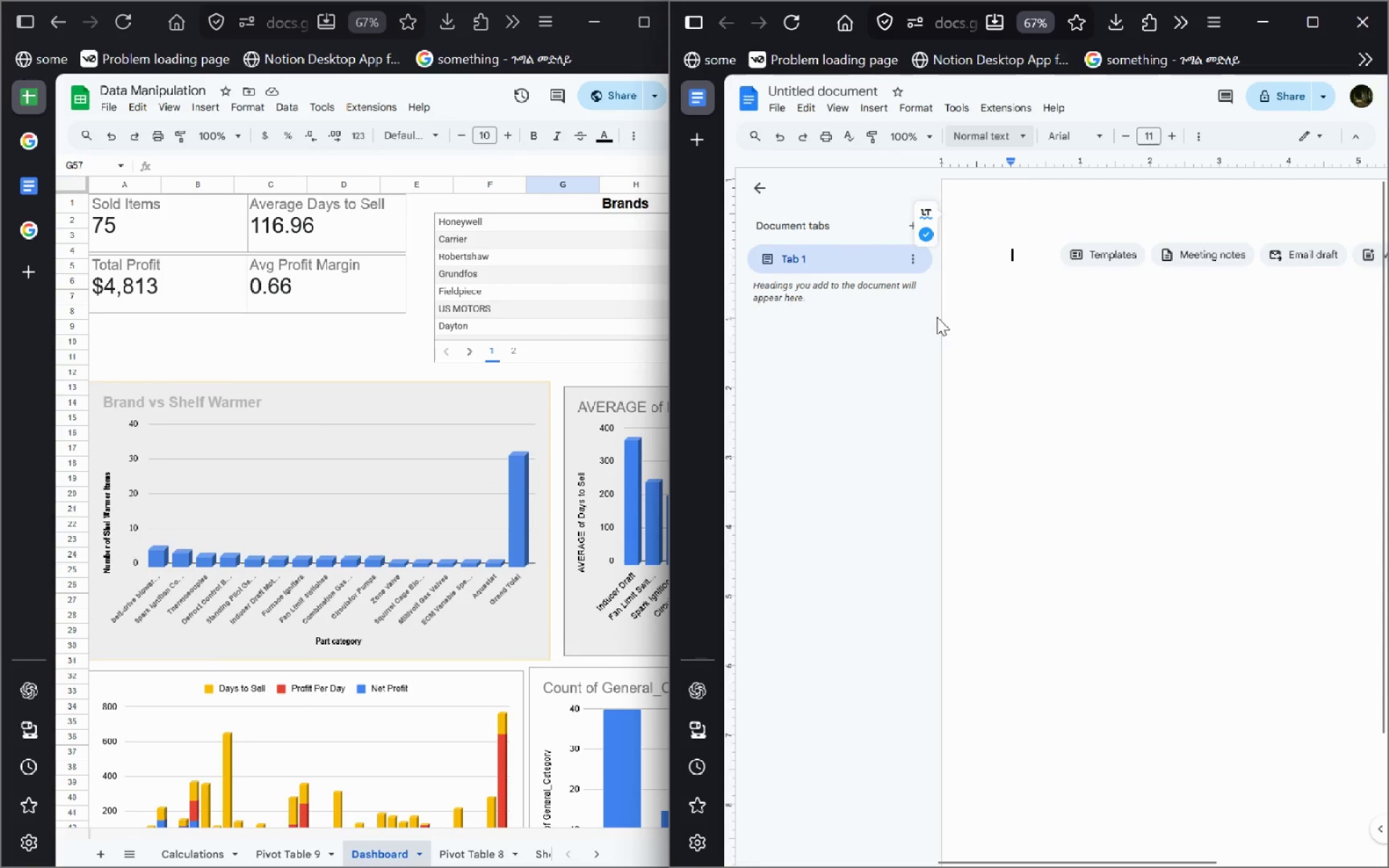 
type(Total Items 2)
key(Backspace)
type(75 )
 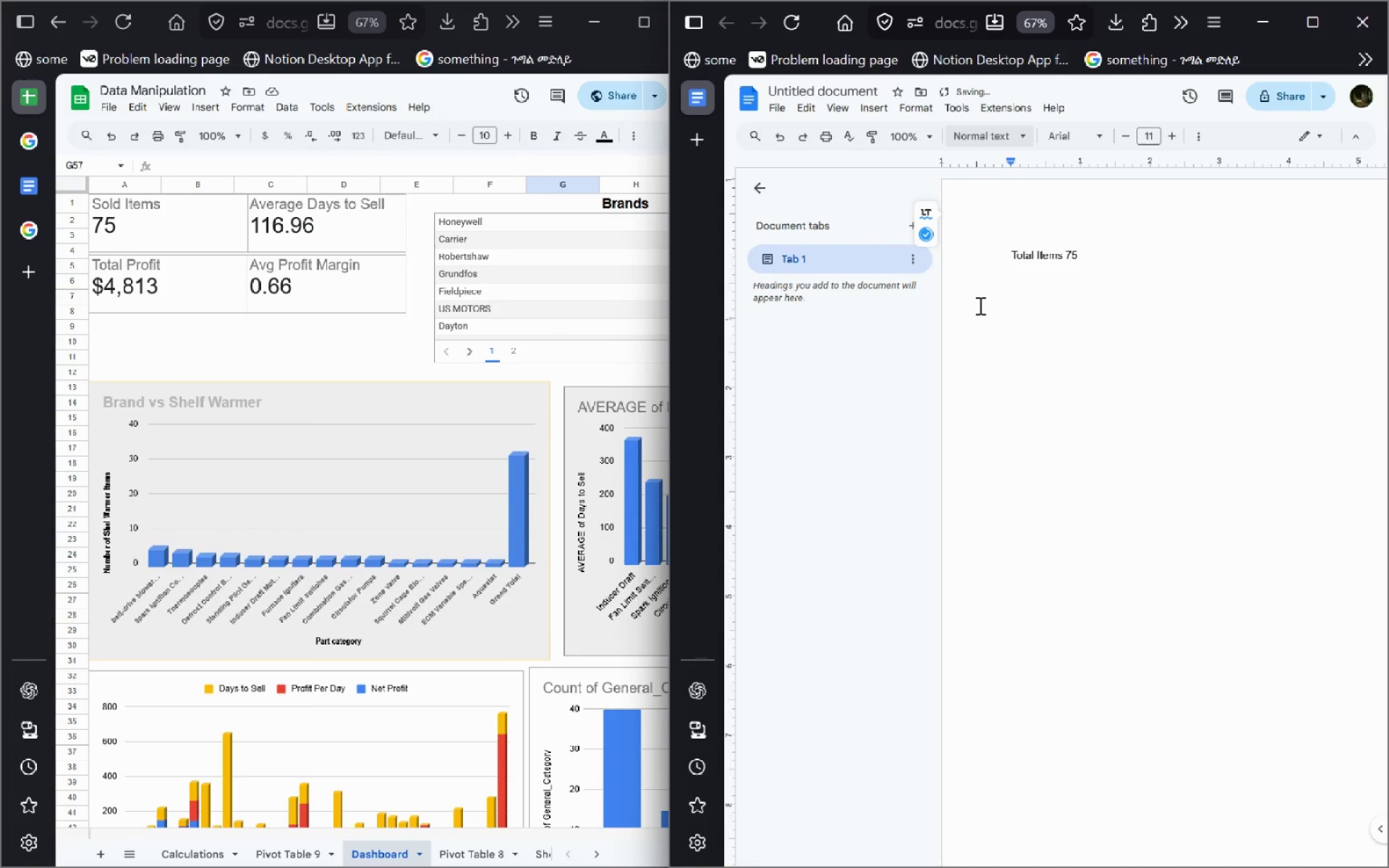 
key(Enter)
 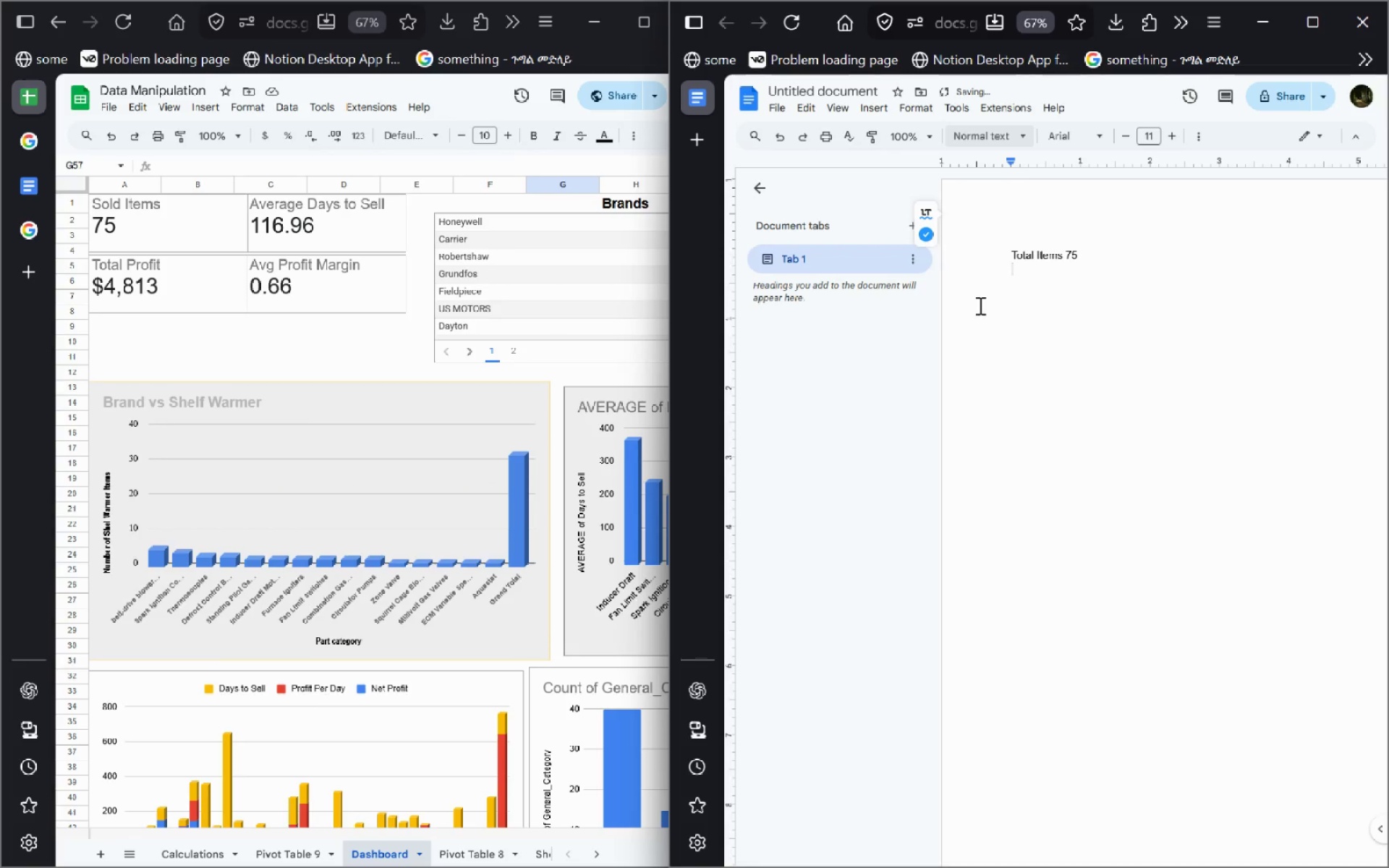 
type(AVera)
 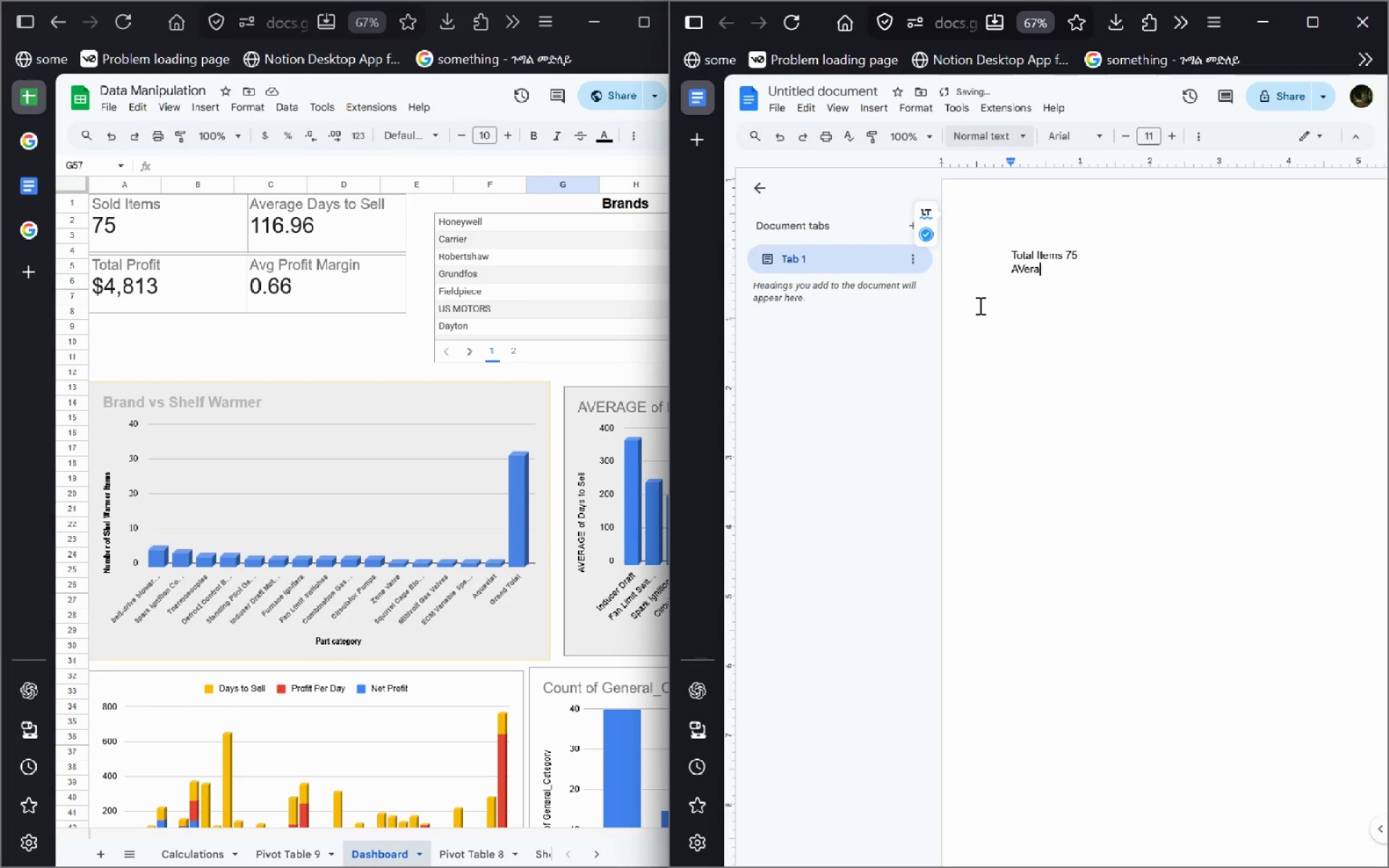 
key(Control+ControlLeft)
 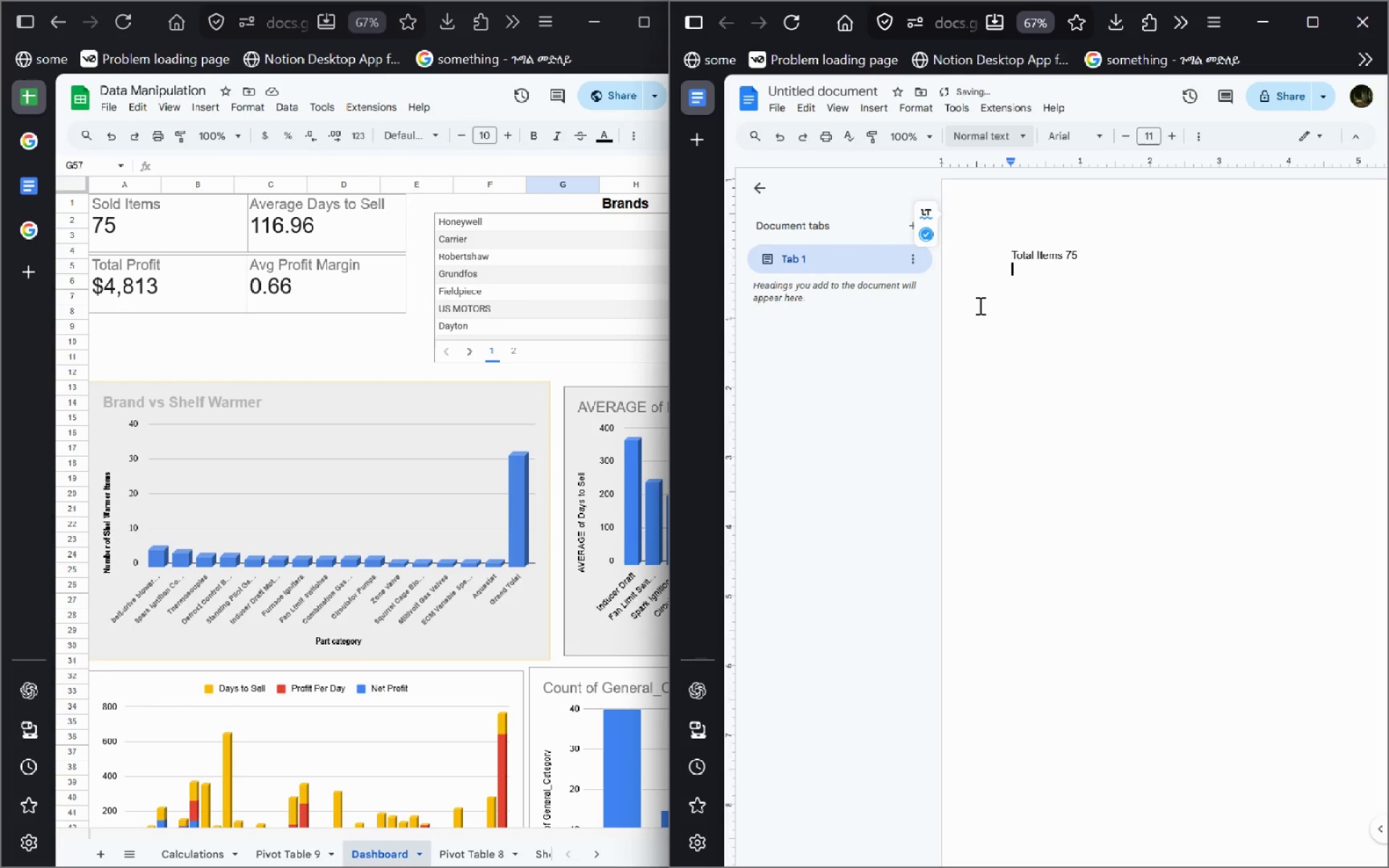 
key(Control+Backspace)
 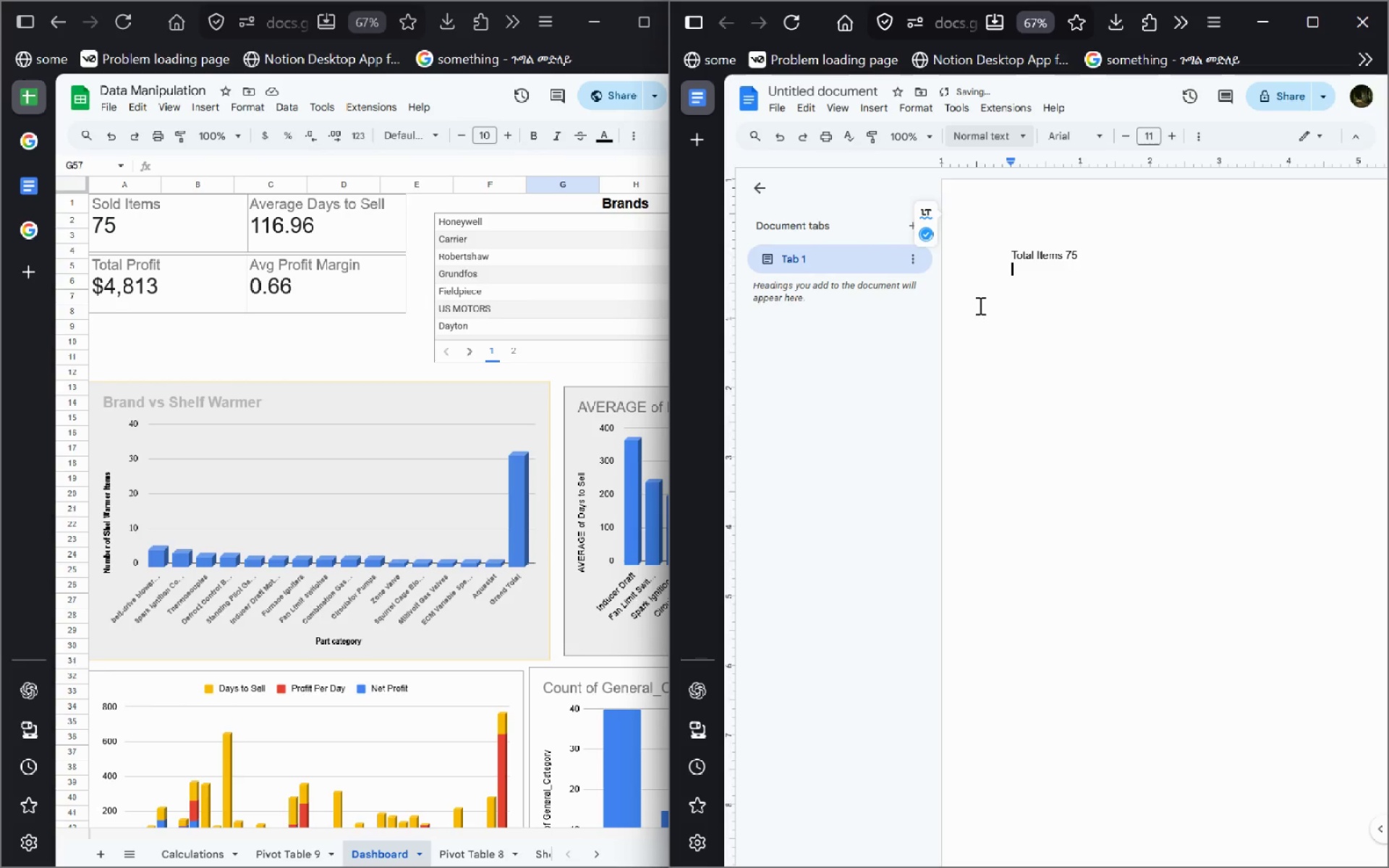 
type(Average Da)
key(Backspace)
key(Backspace)
type(days to seel Items 116.96)
 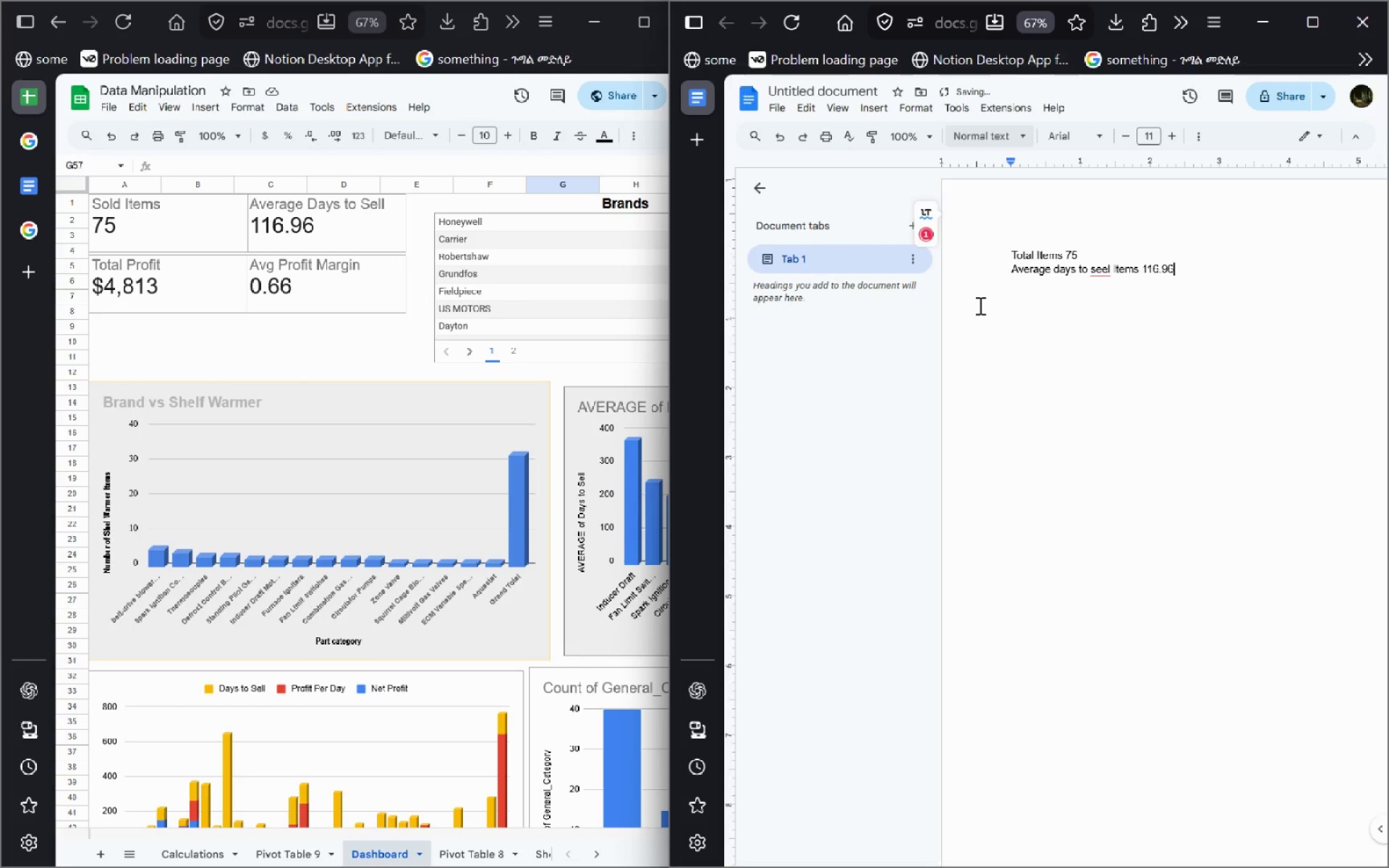 
key(Enter)
 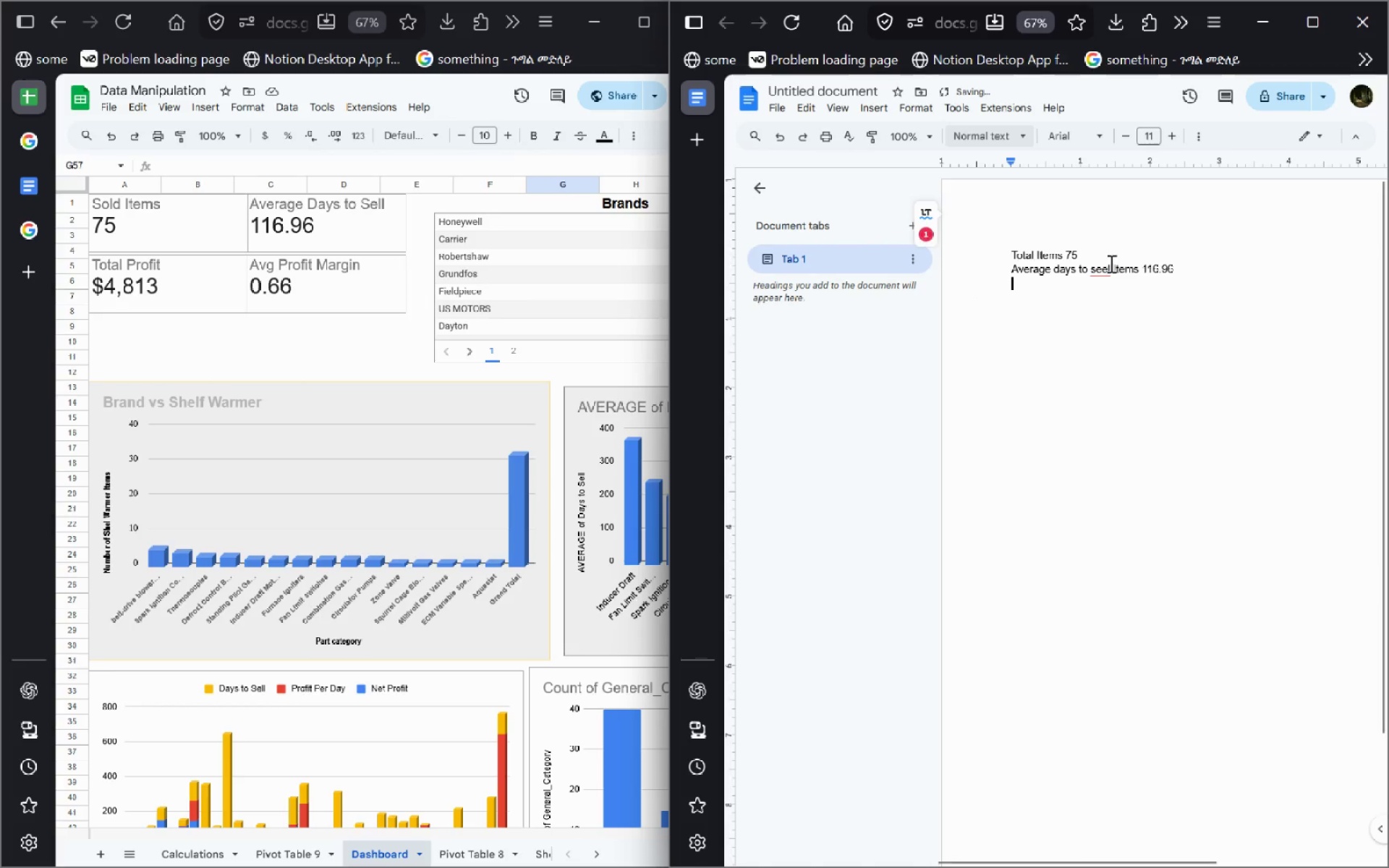 
left_click([1104, 275])
 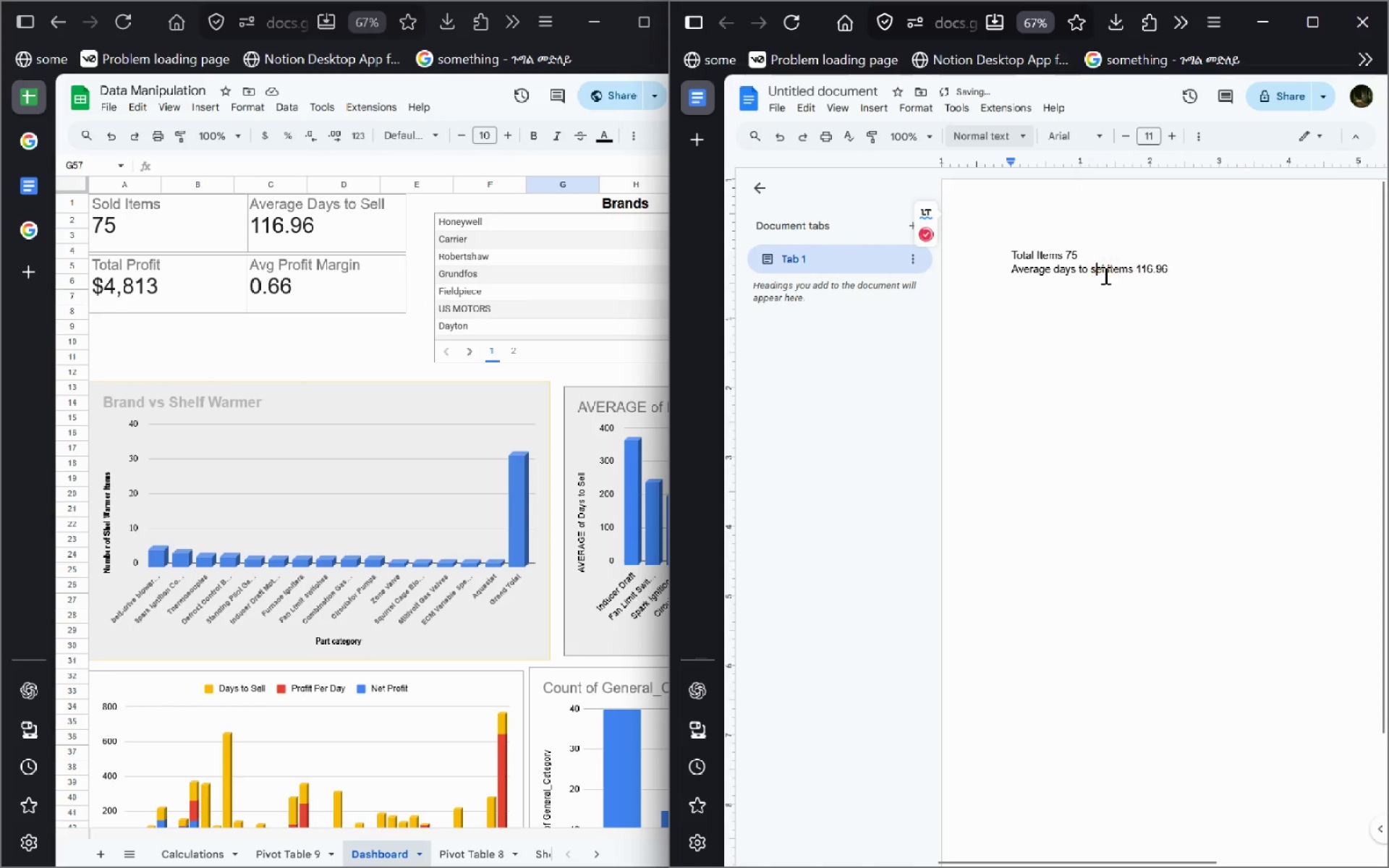 
key(Backspace)
type([Delete]ell)
 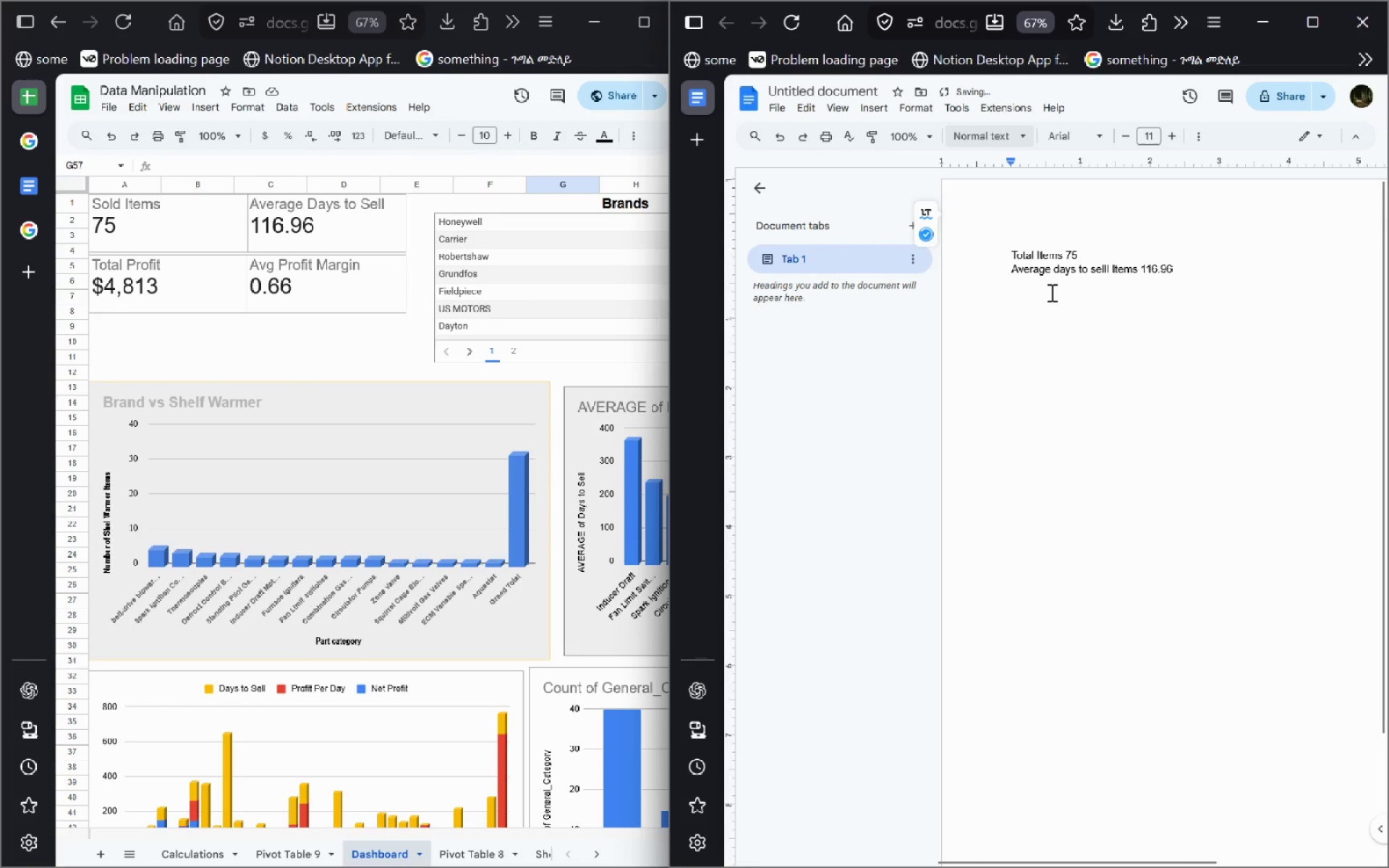 
left_click([1050, 292])
 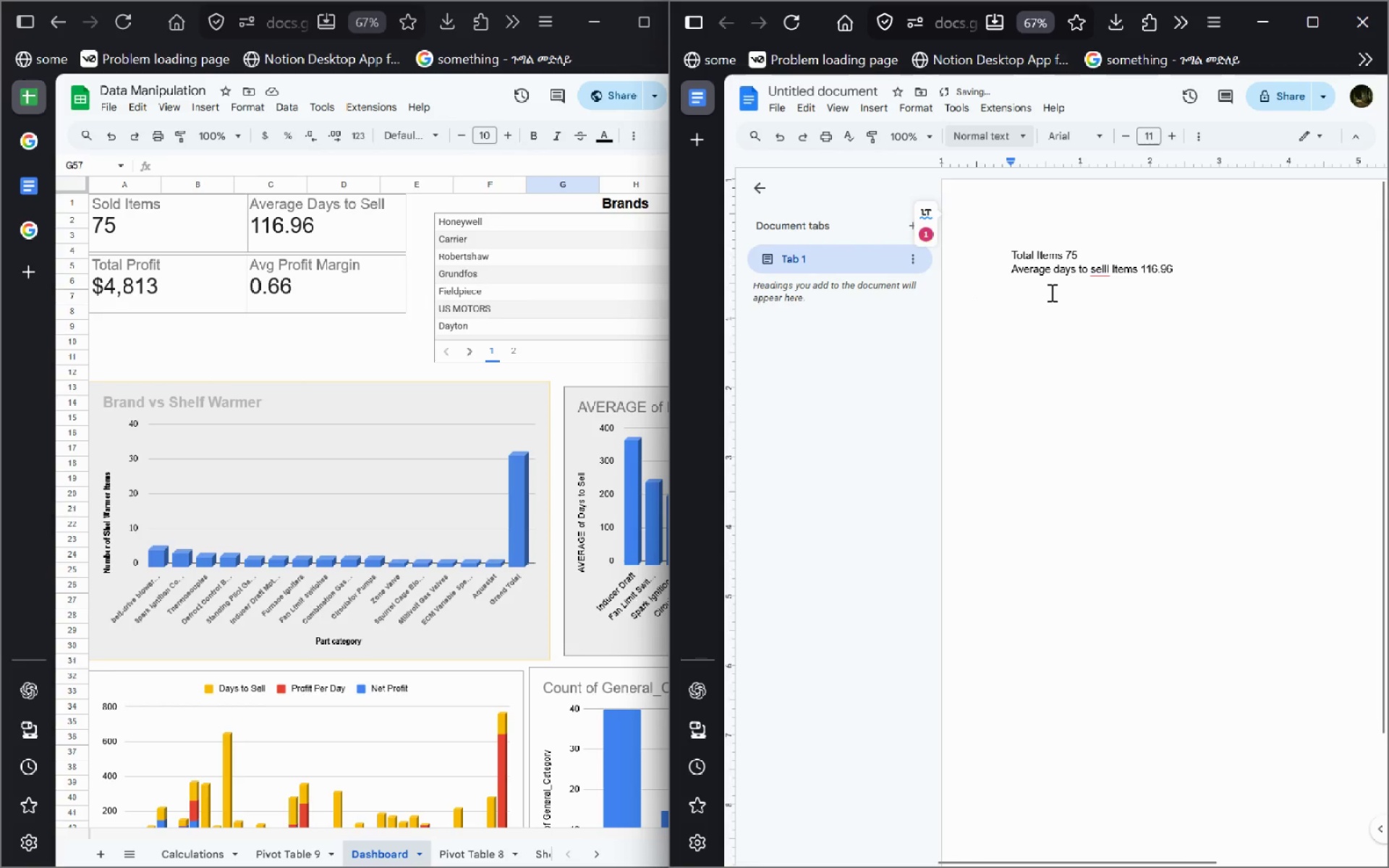 
type(Total Profit $4813)
 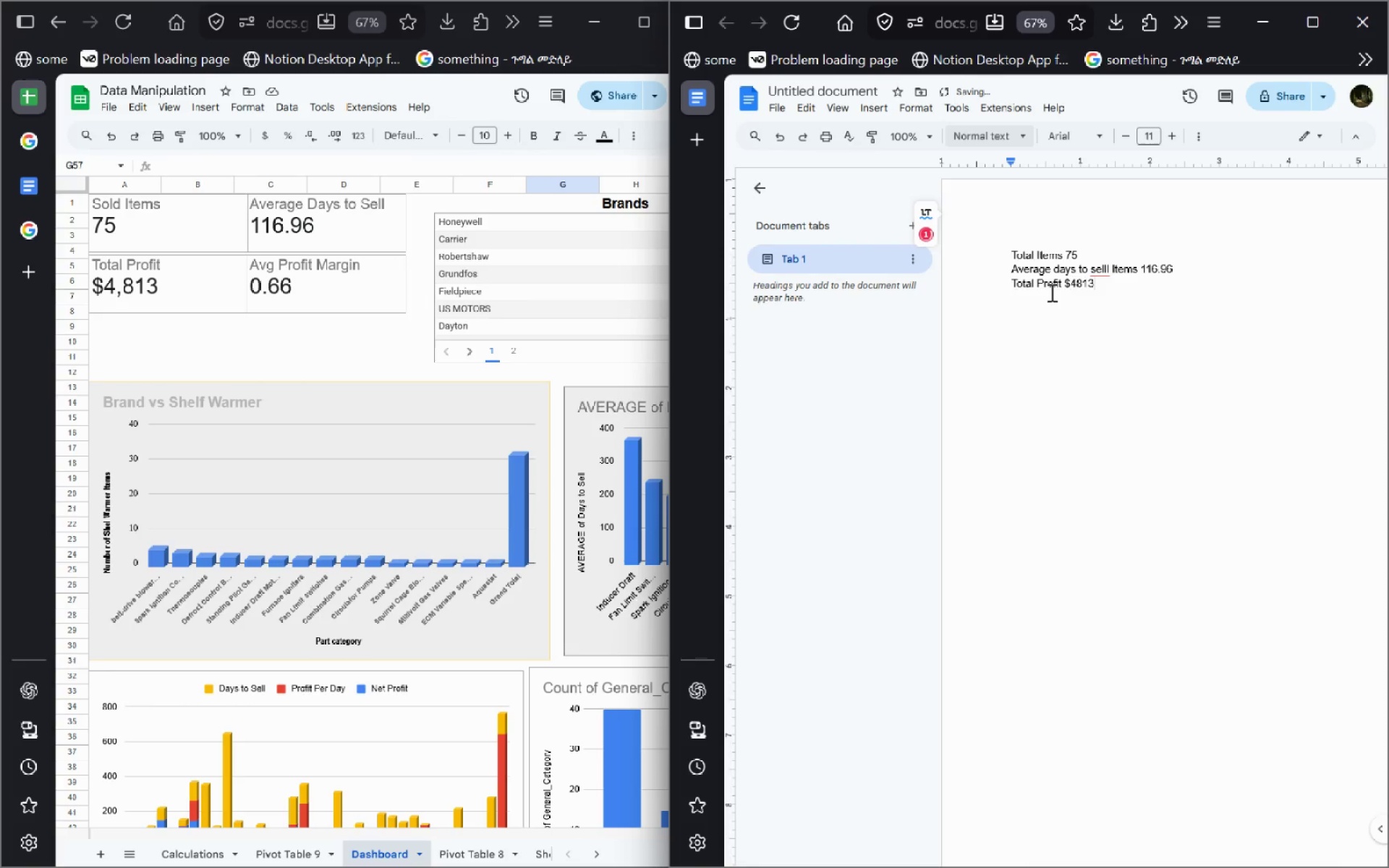 
key(Enter)
 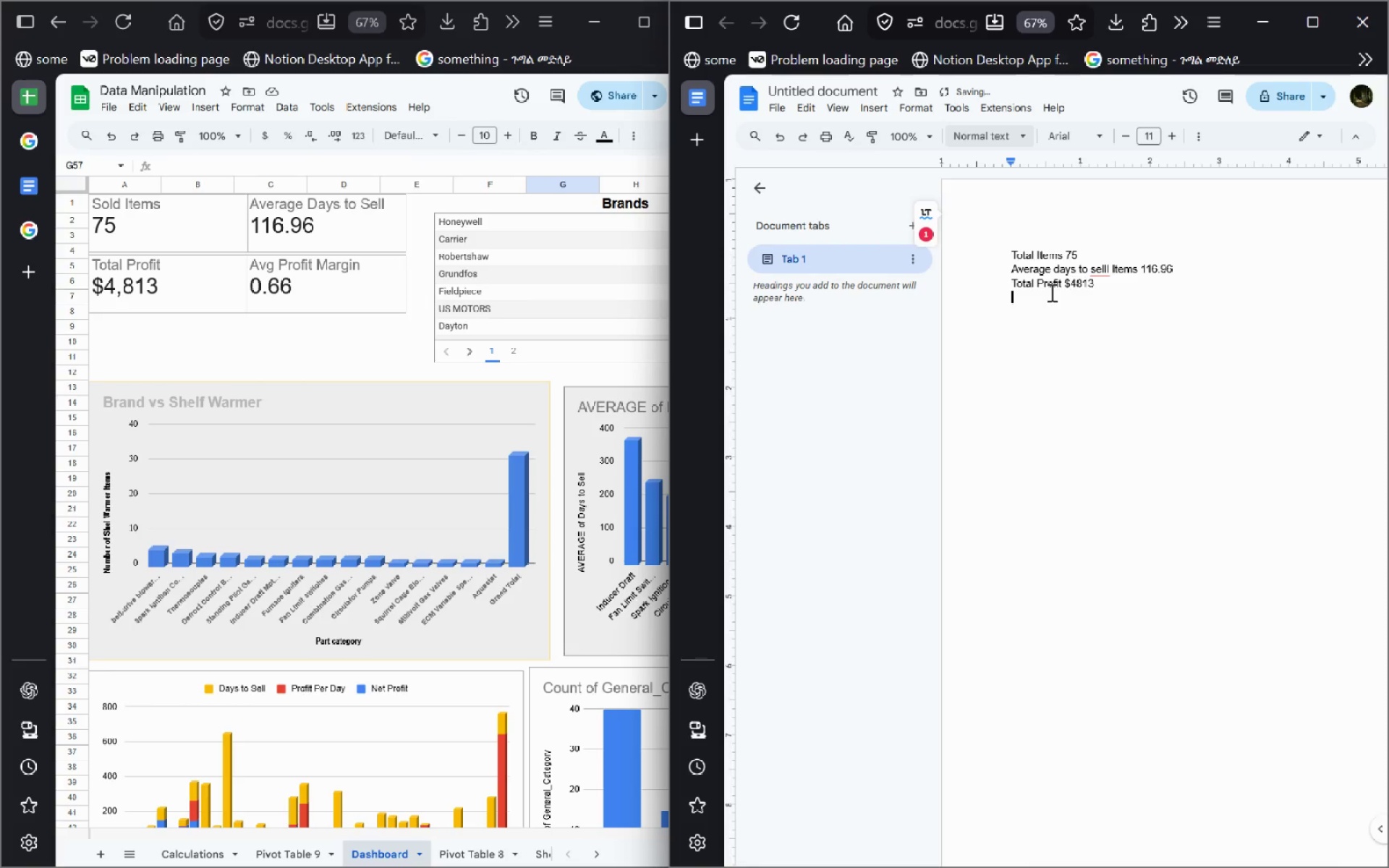 
type(Average proft)
key(Backspace)
type(it Margin 0.66)
 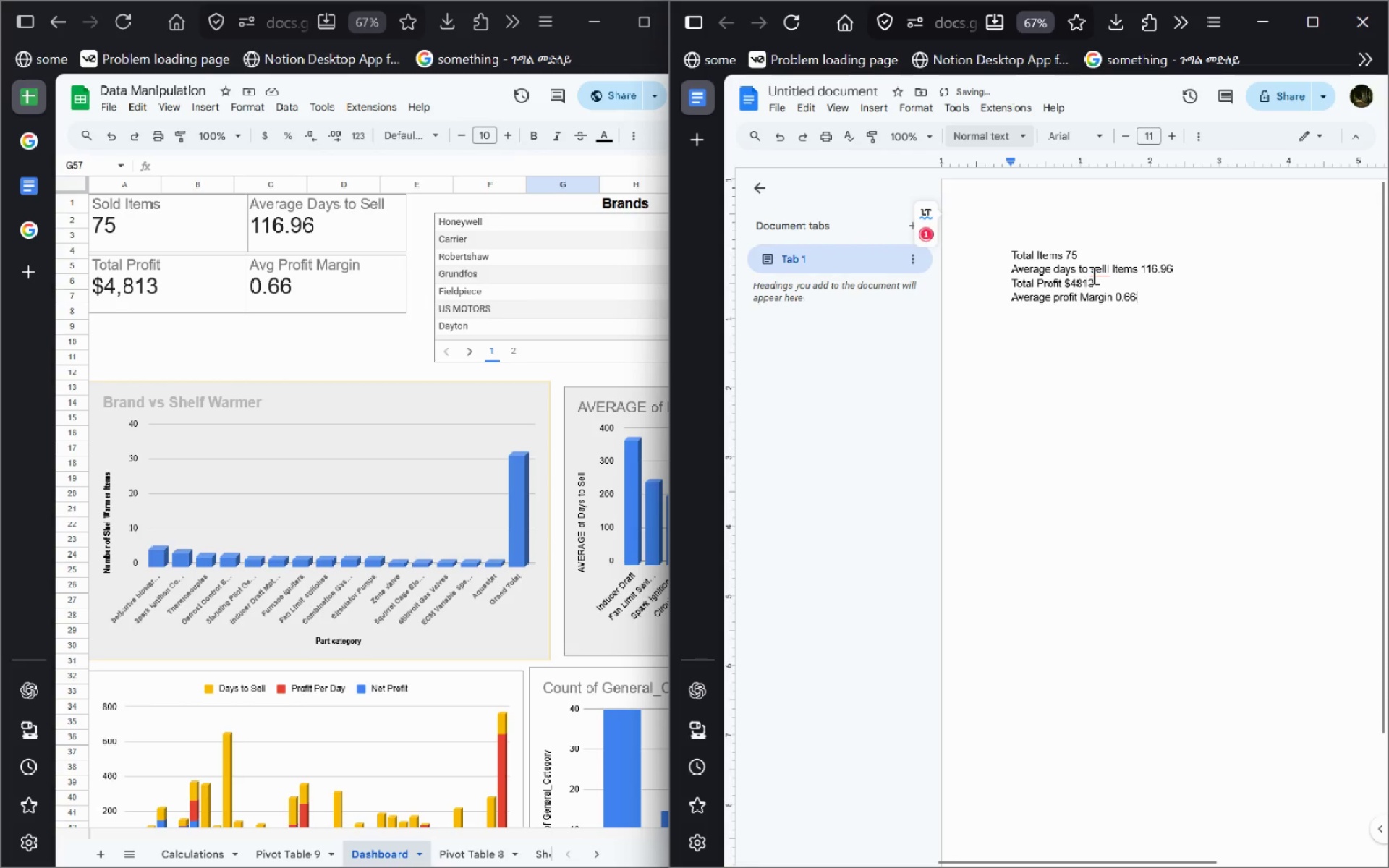 
left_click([1103, 273])
 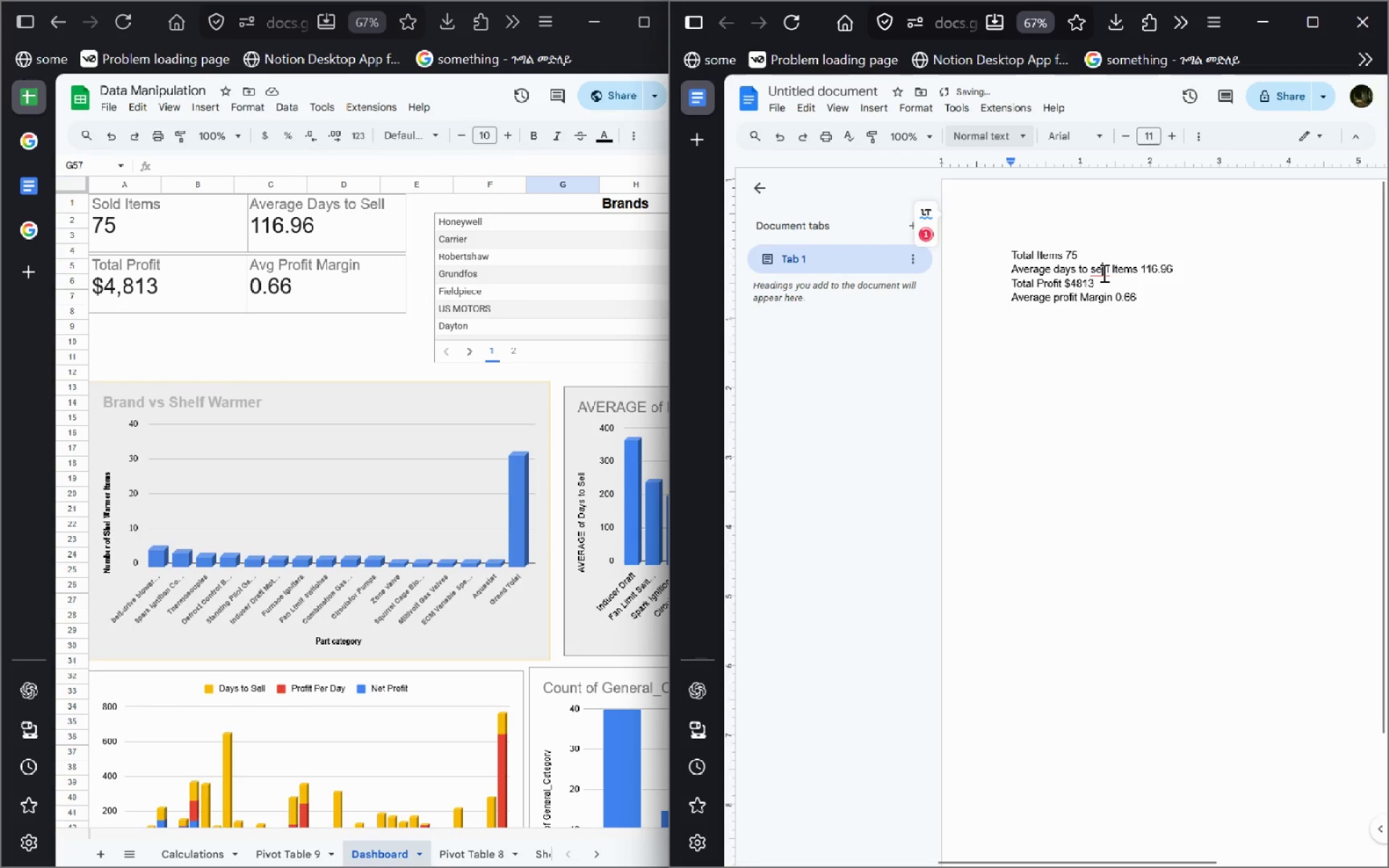 
right_click([1103, 273])
 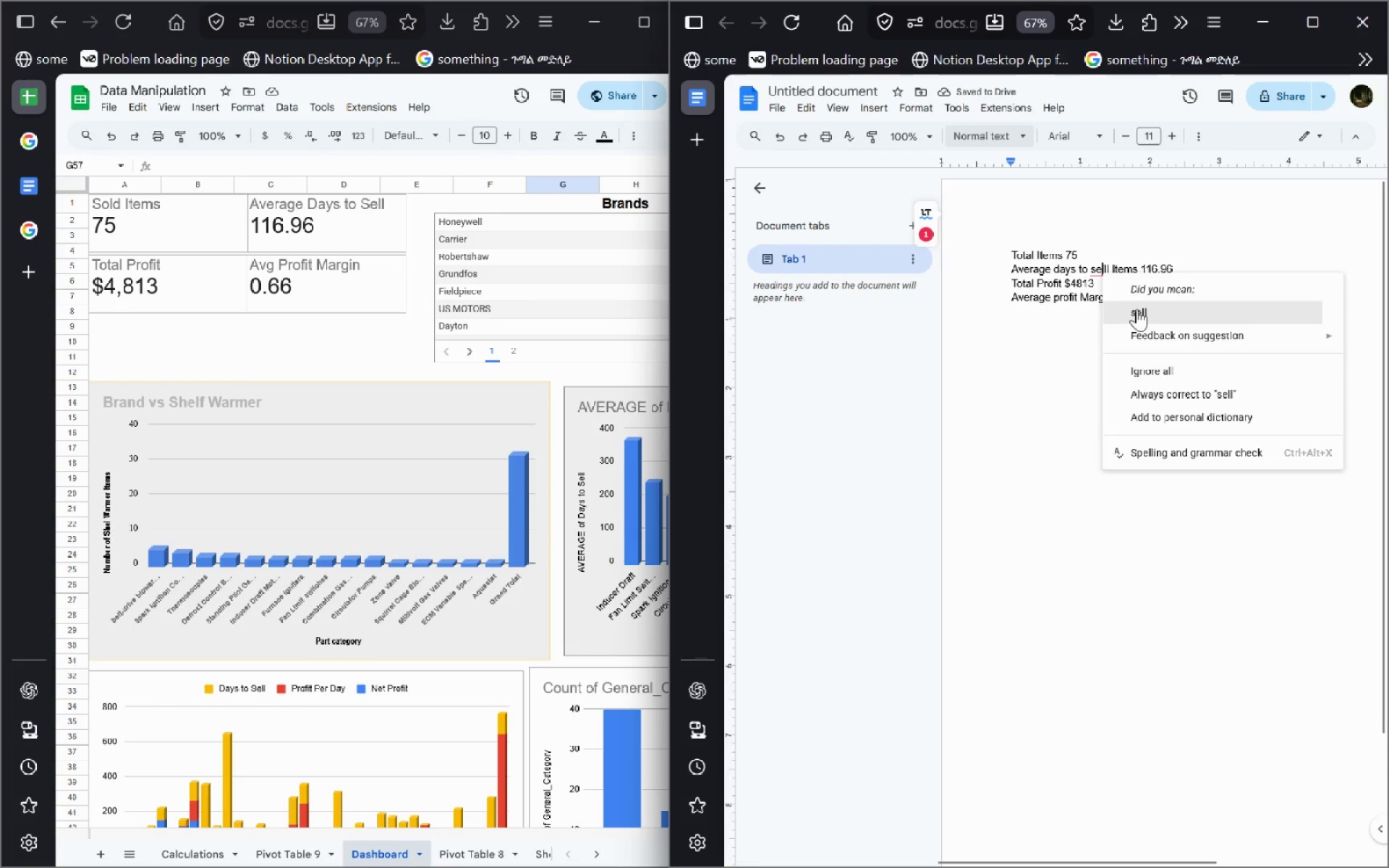 
left_click([1137, 309])
 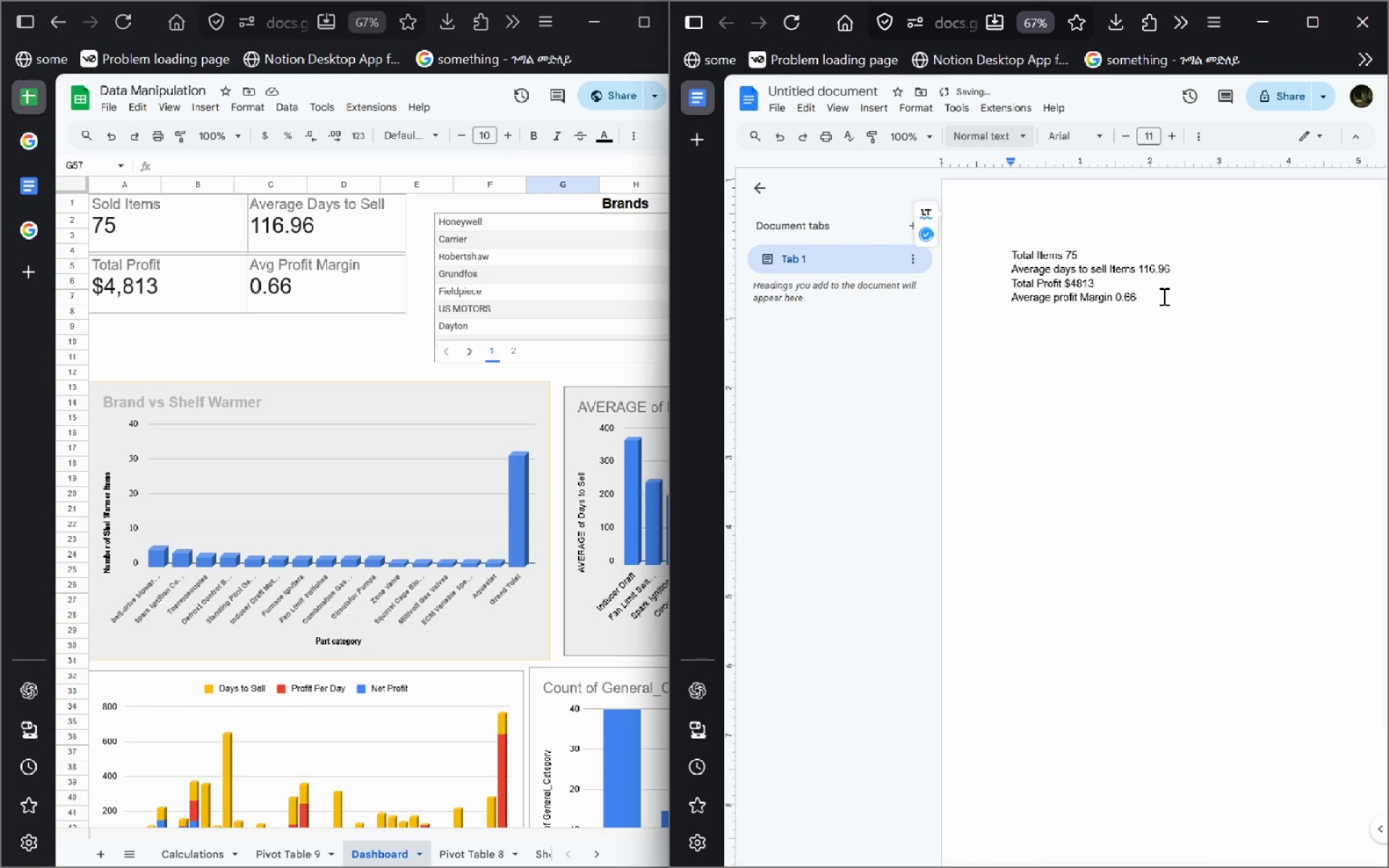 
left_click([1163, 296])
 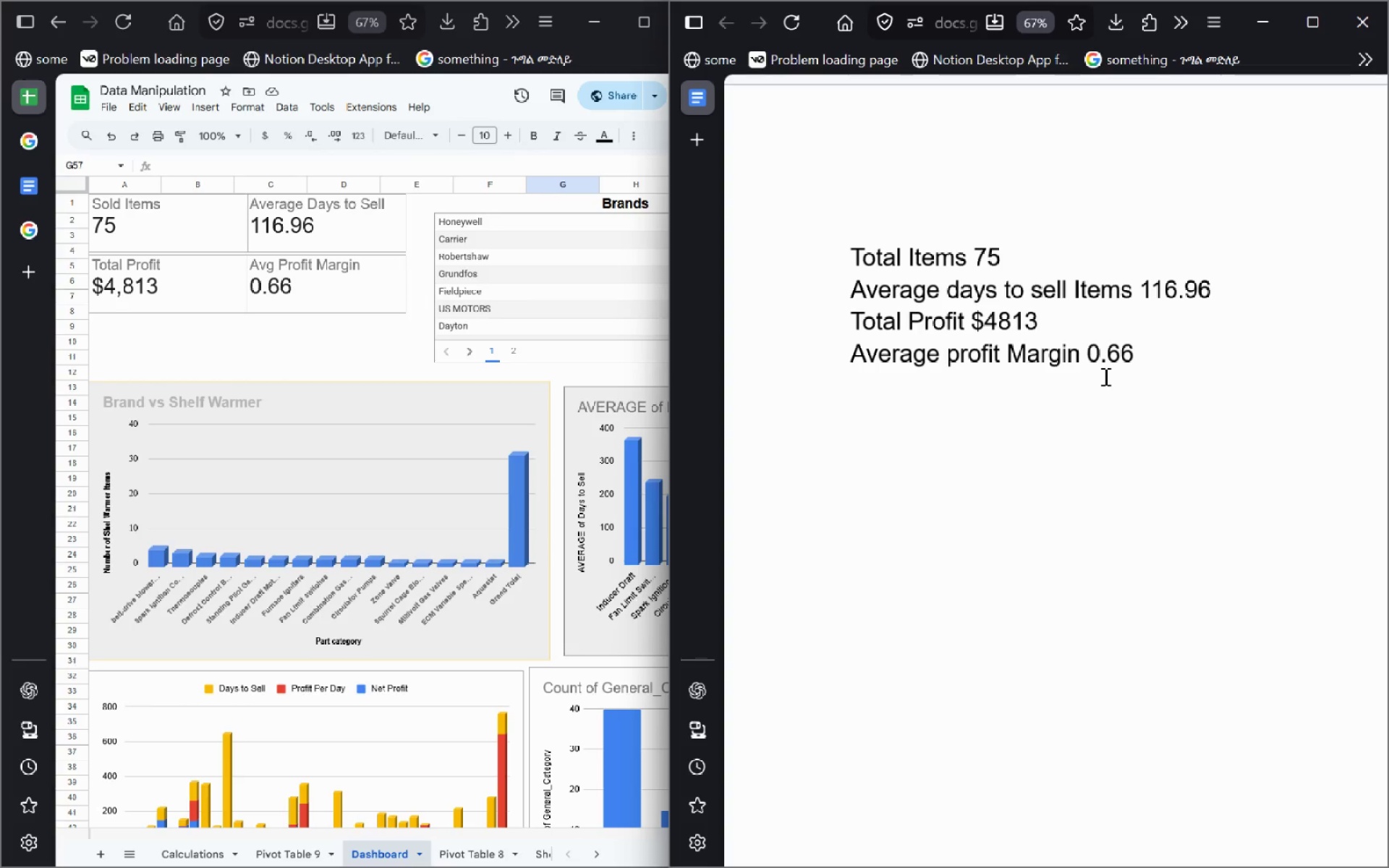 
wait(33.75)
 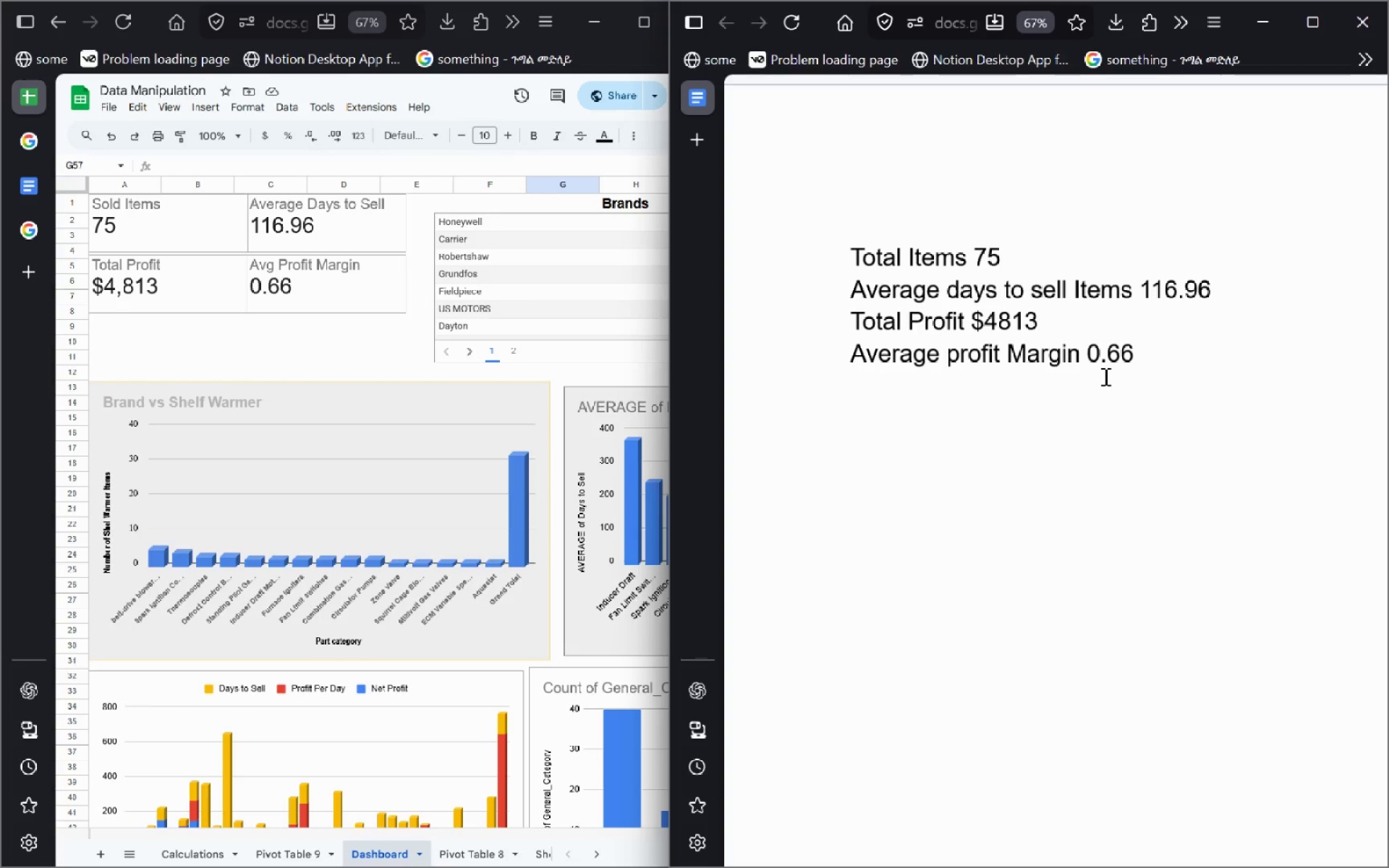 
key(Enter)
 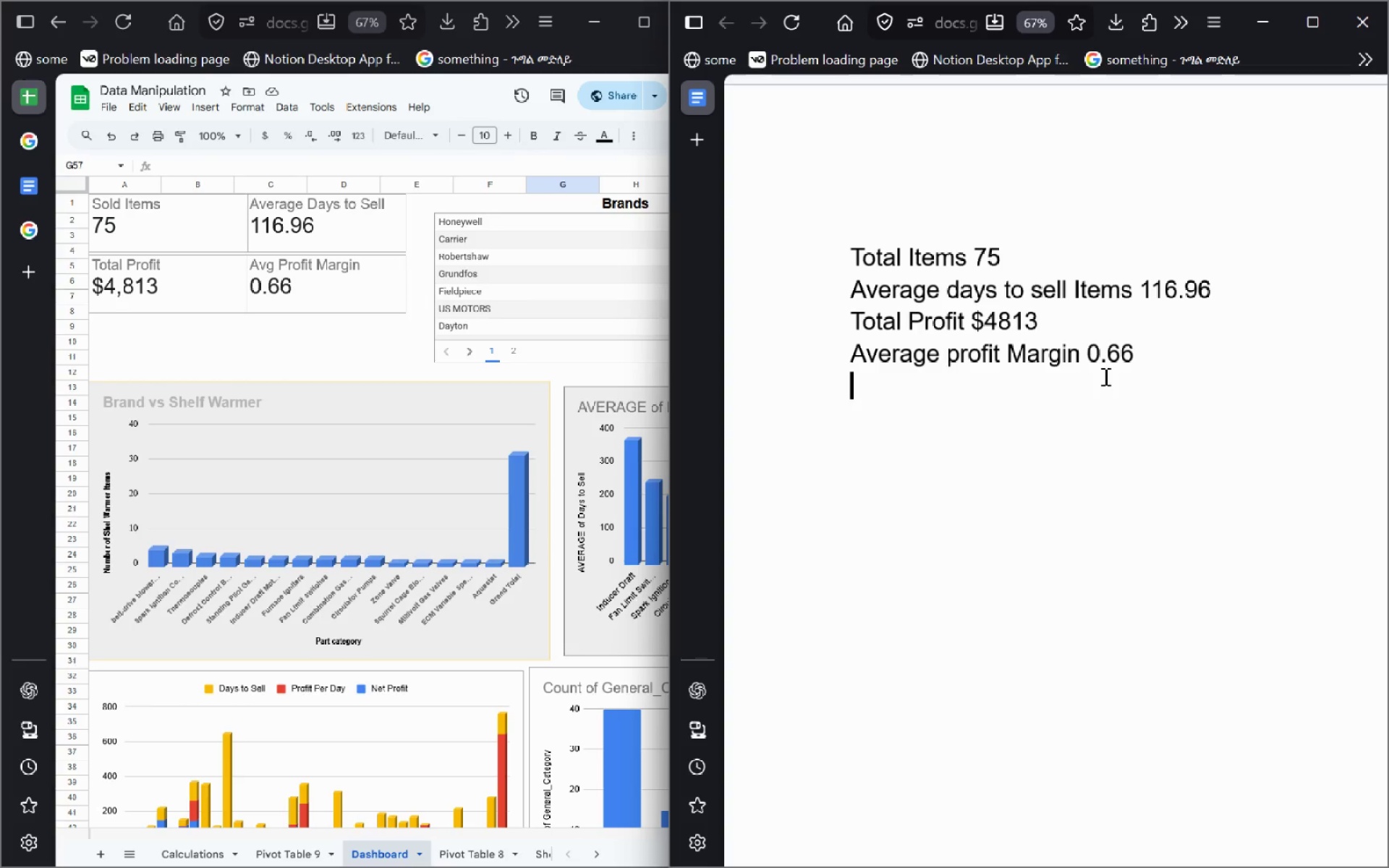 
key(Enter)
 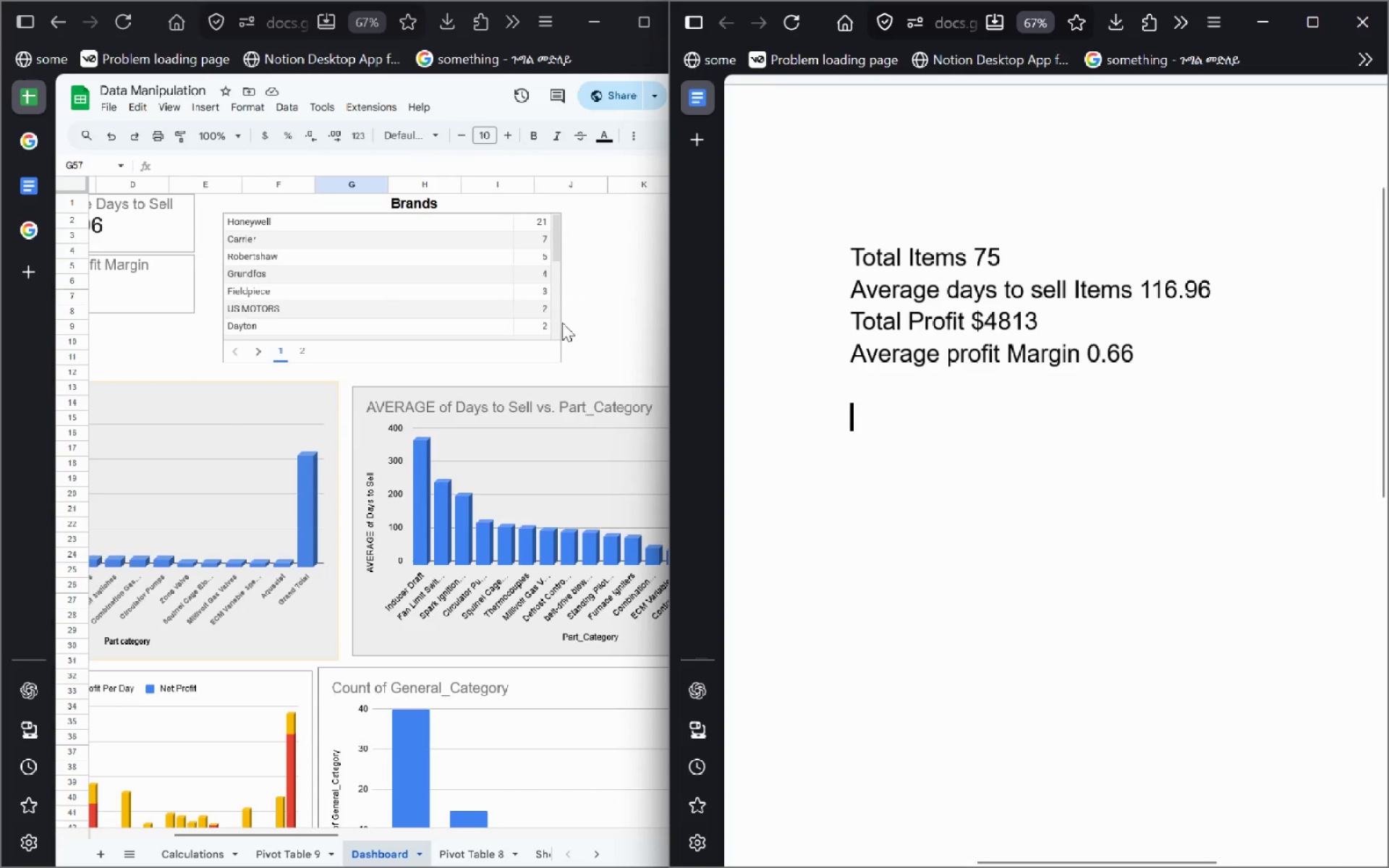 
left_click([261, 353])
 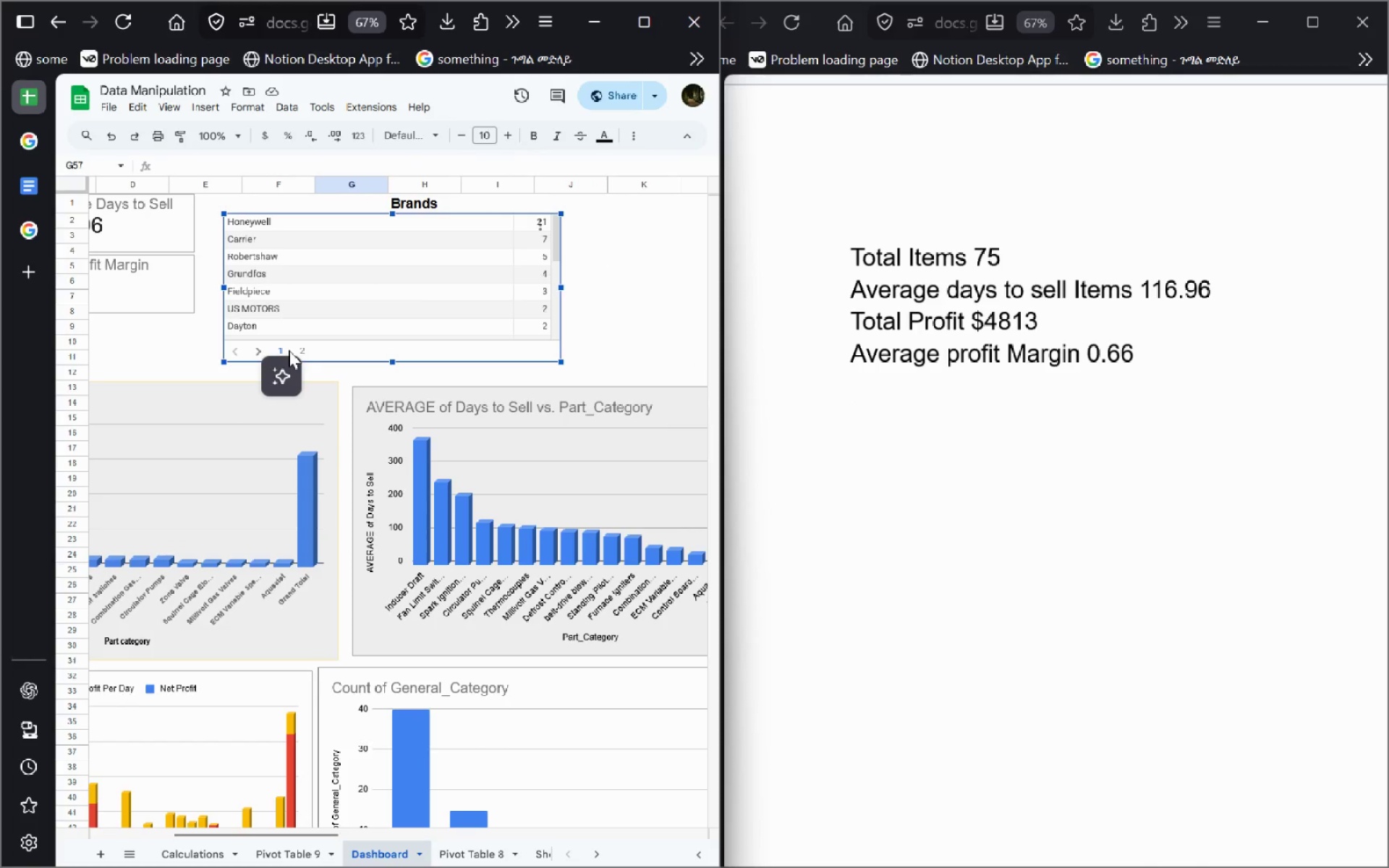 
left_click([302, 349])
 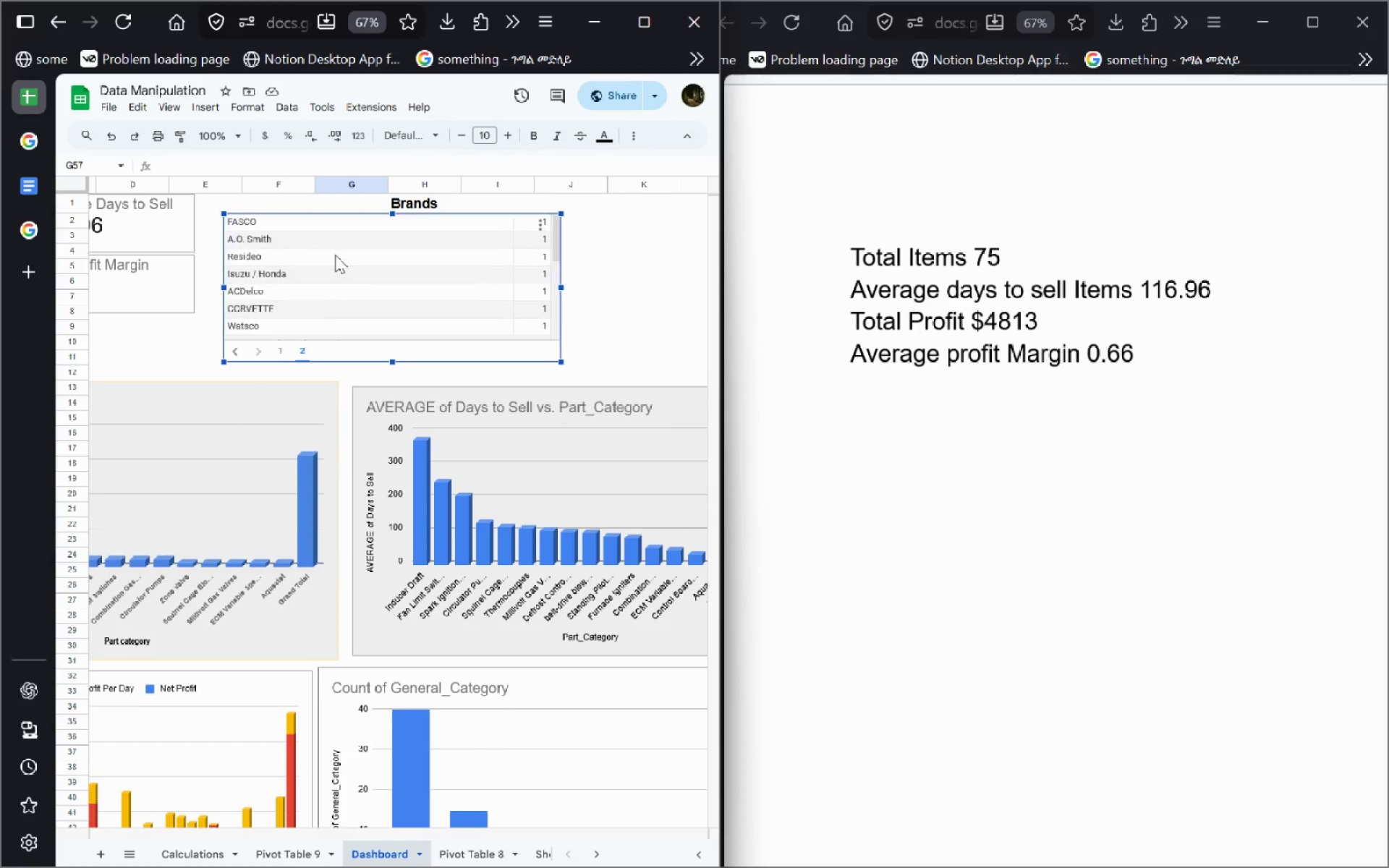 
left_click([277, 352])
 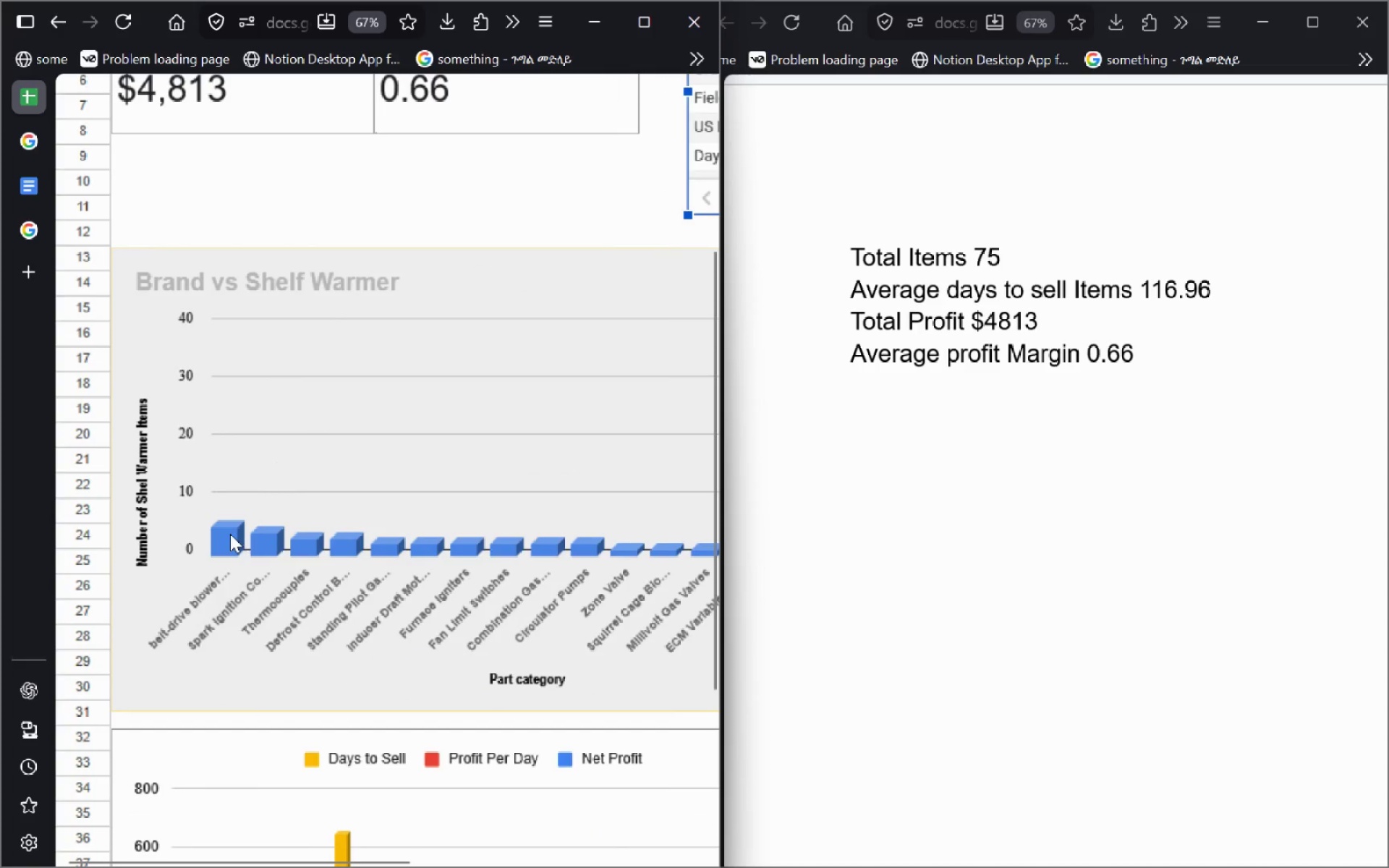 
wait(5.39)
 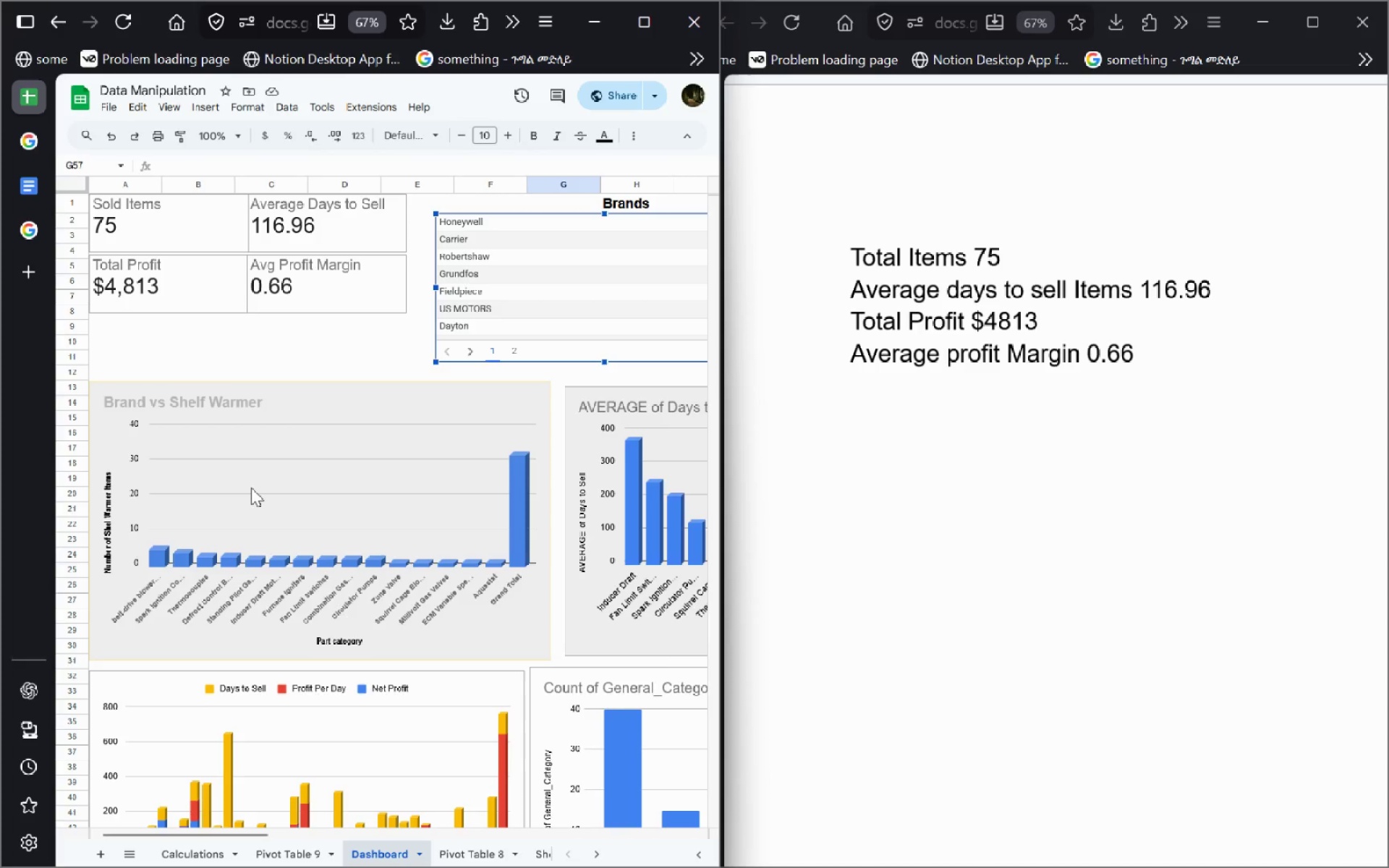 
left_click([229, 534])
 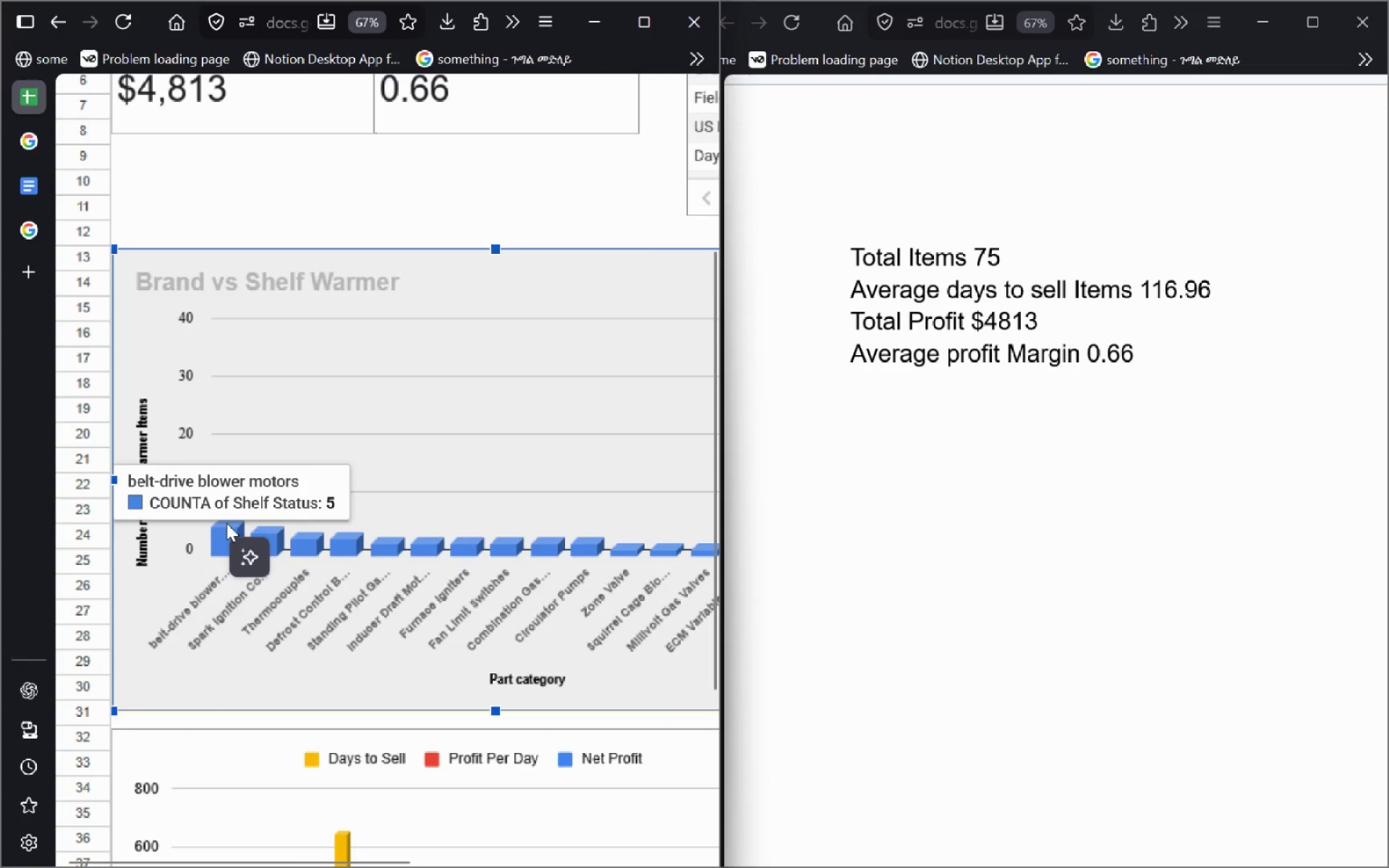 
left_click([925, 431])
 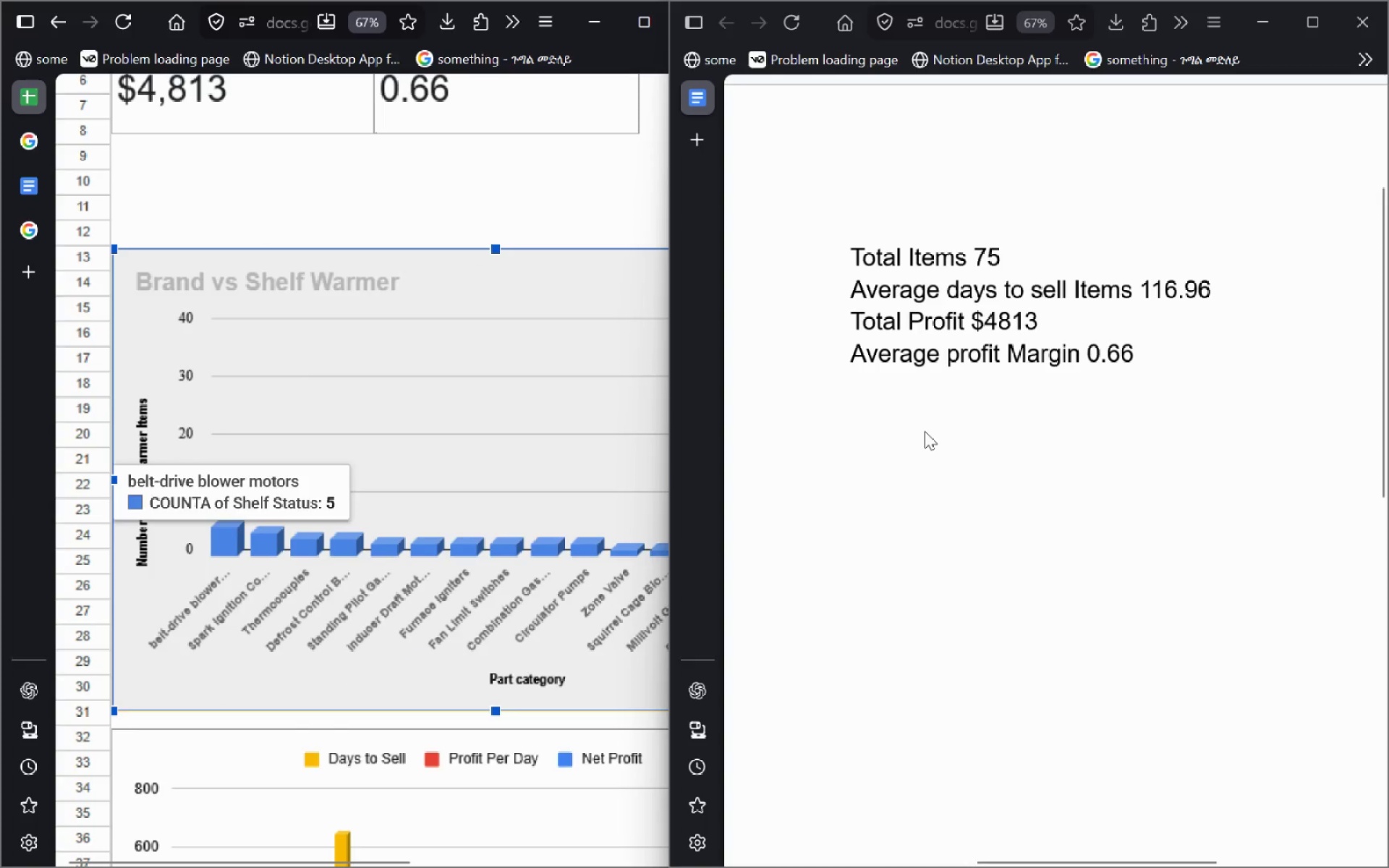 
type(Shelf Warmer)
 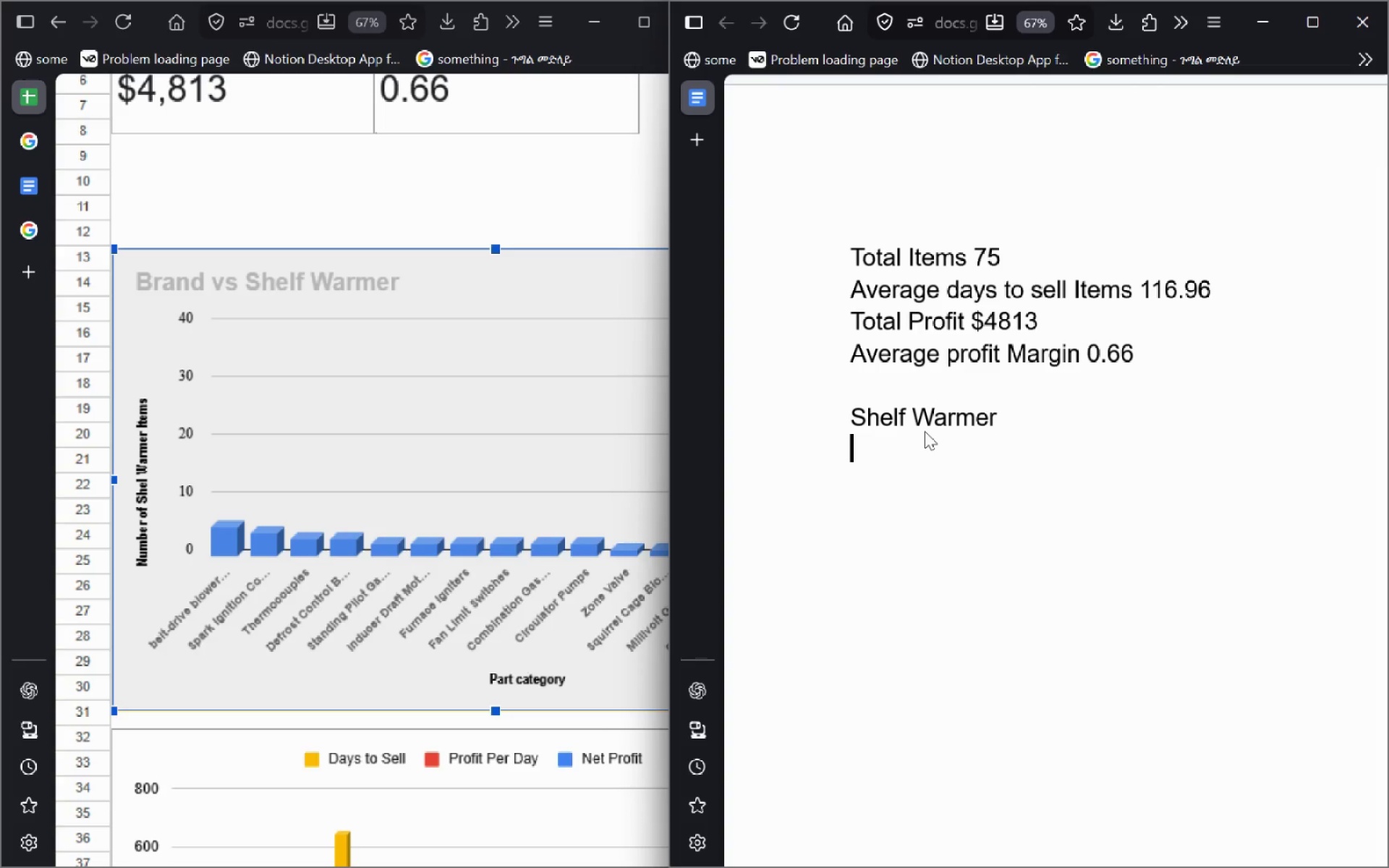 
key(Enter)
 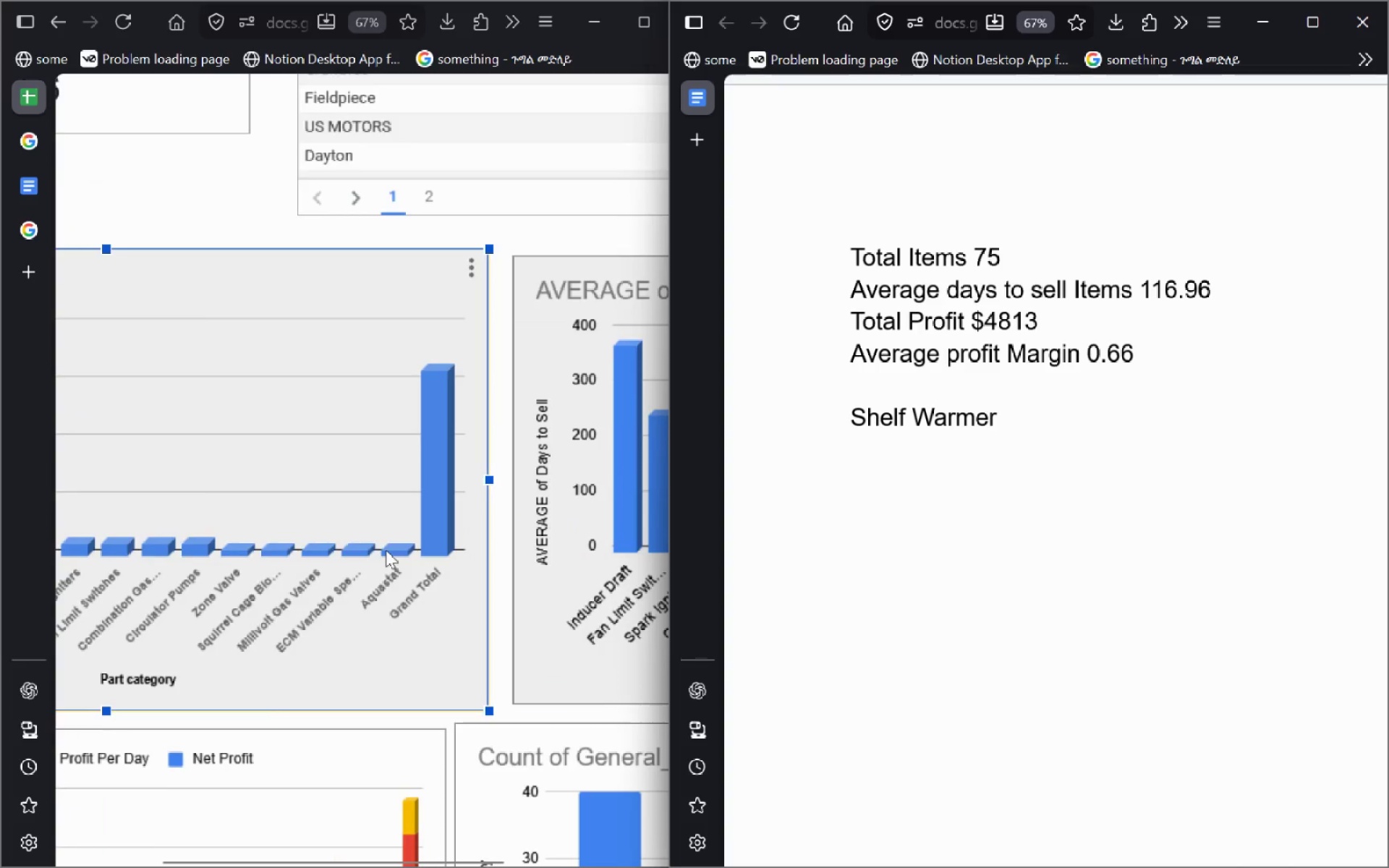 
wait(5.59)
 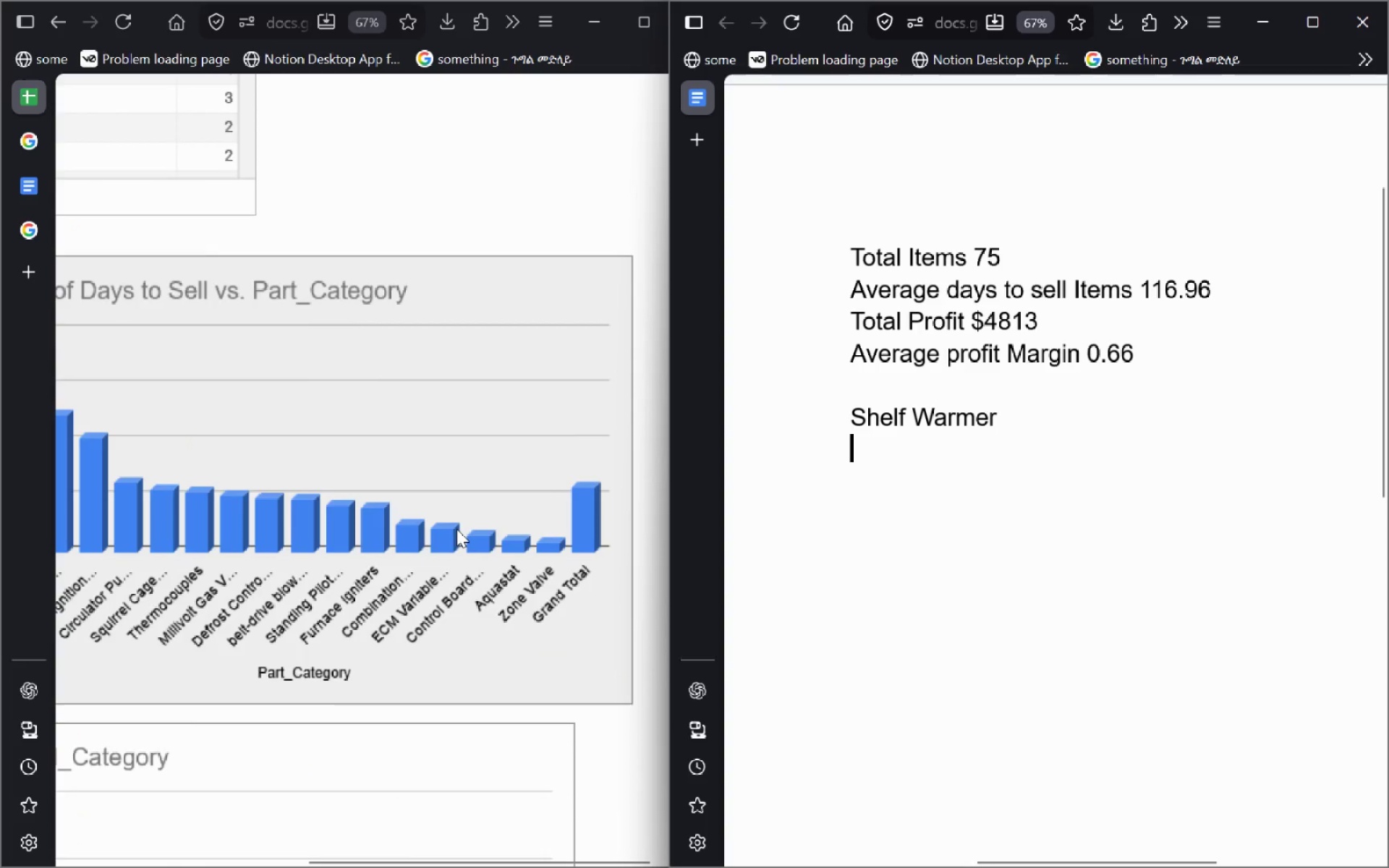 
type(Highest to Lowest)
 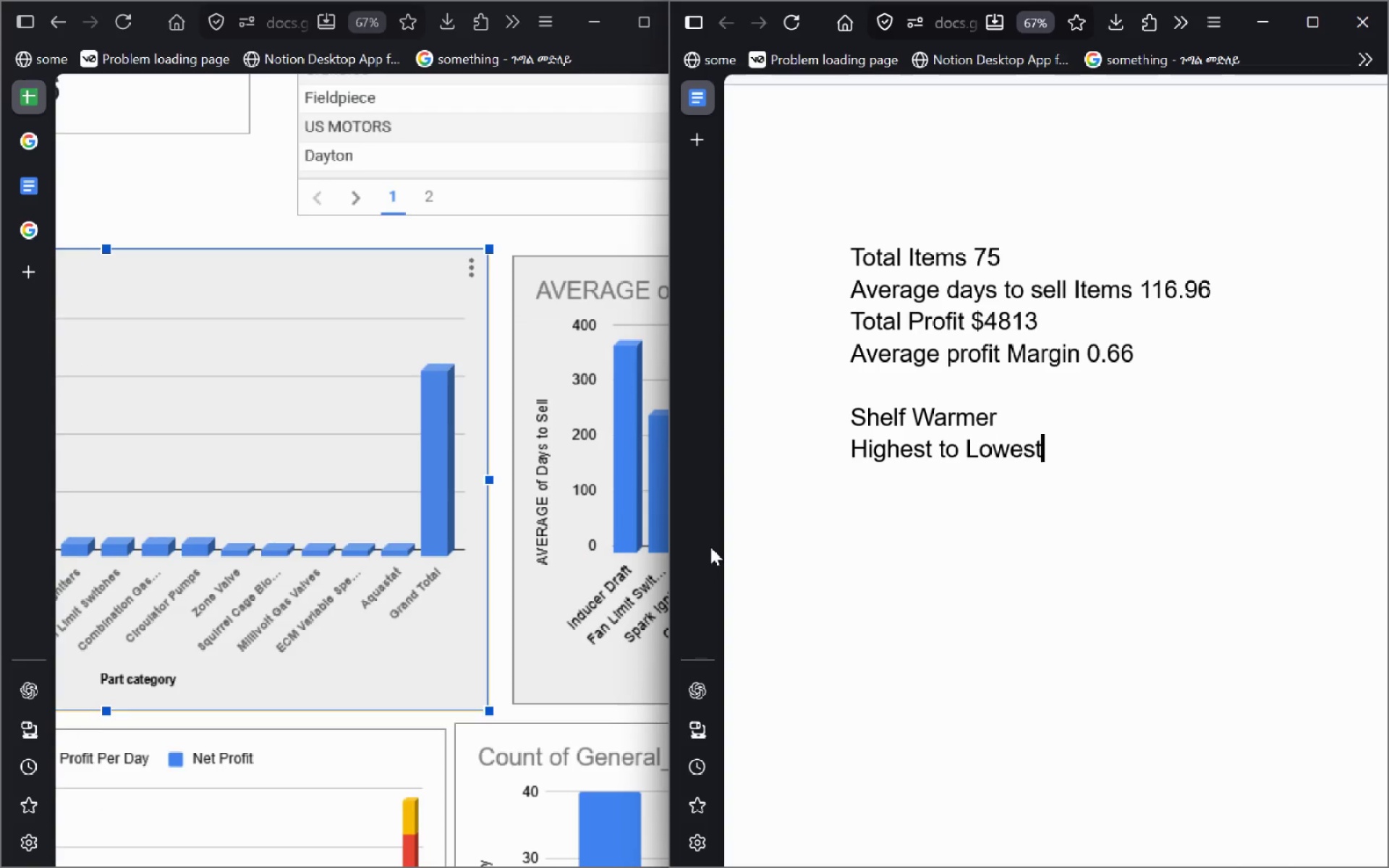 
key(Enter)
 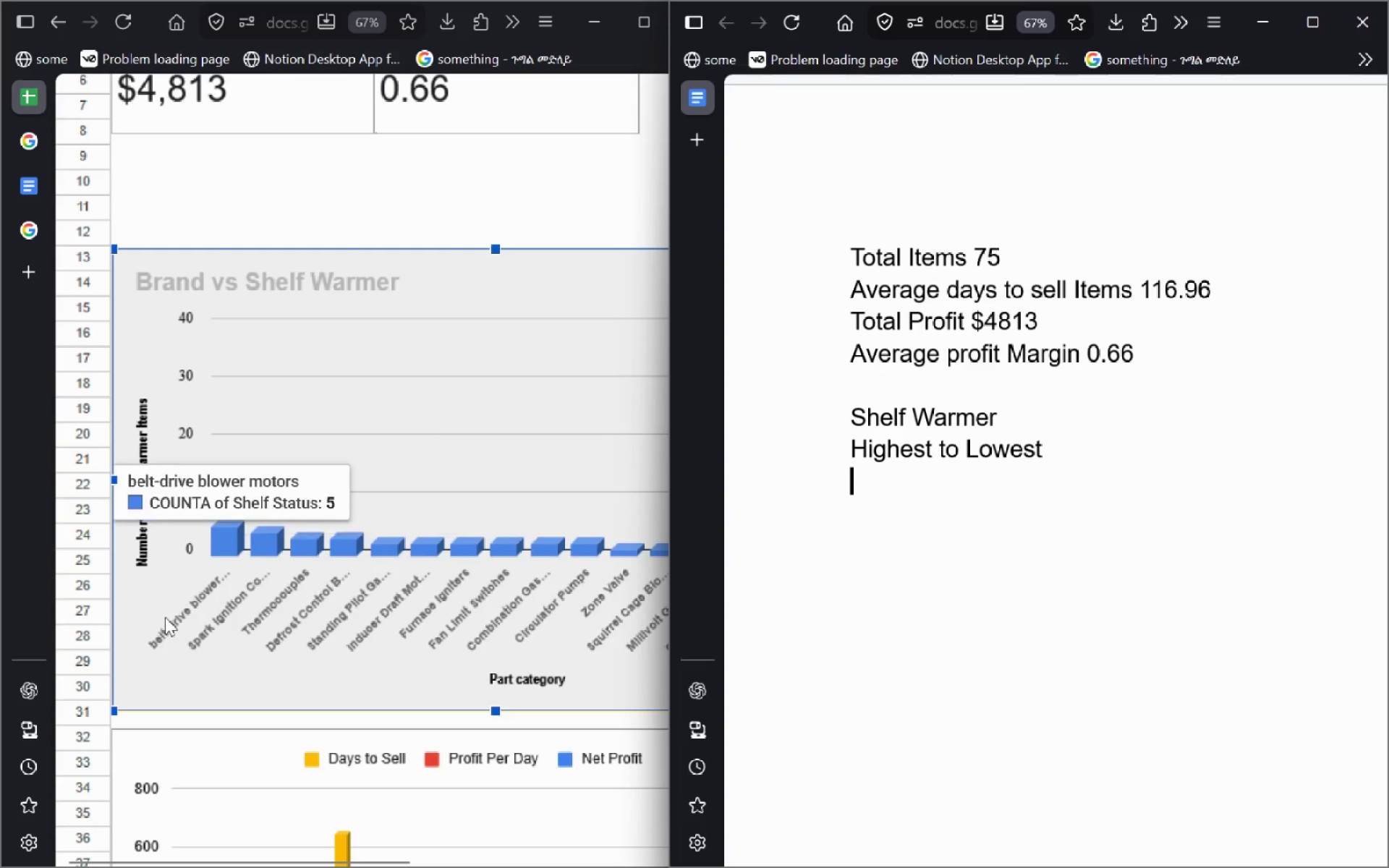 
type(Belt-Drie )
key(Backspace)
key(Backspace)
type(ve Blower Motor)
 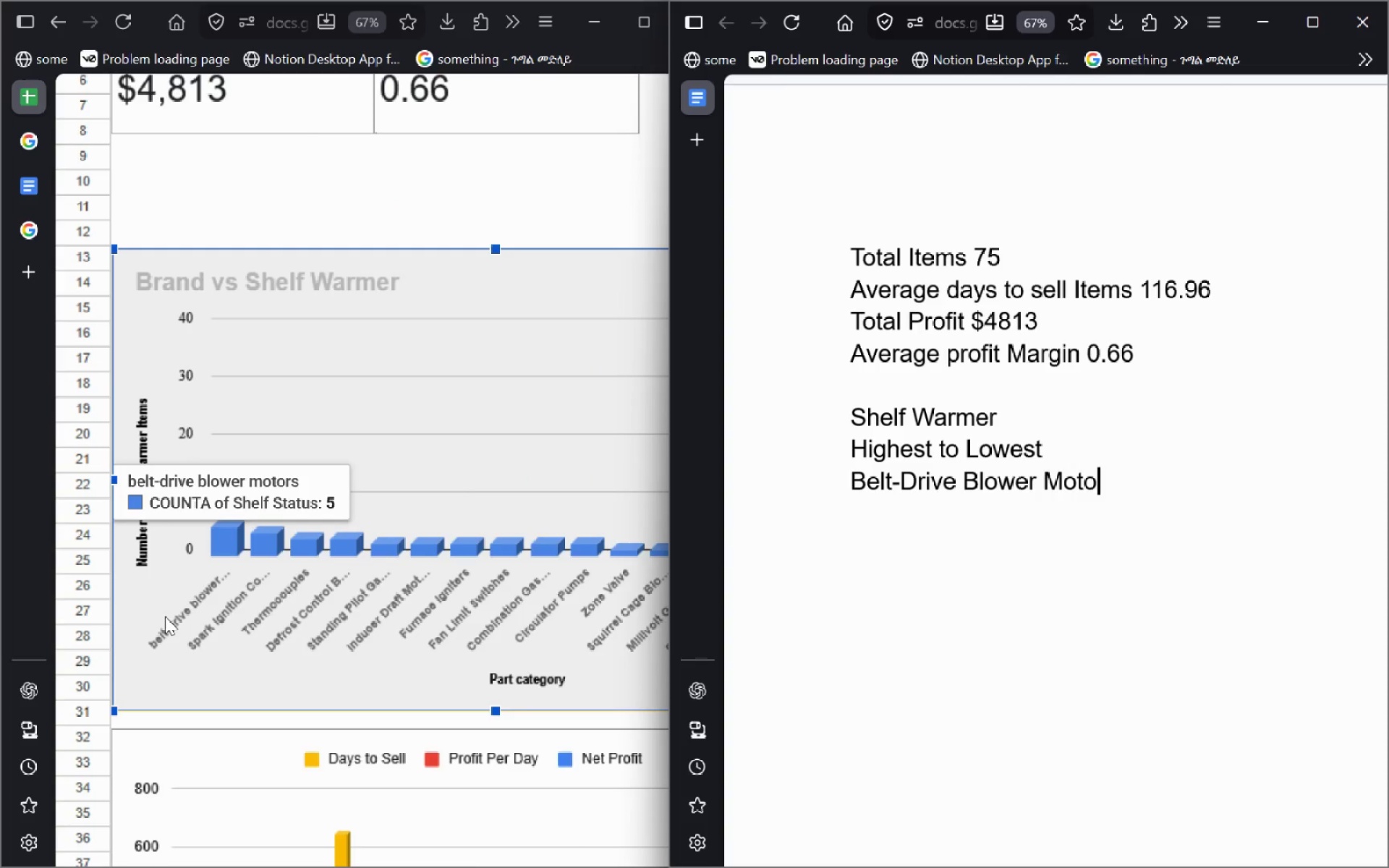 
key(Enter)
 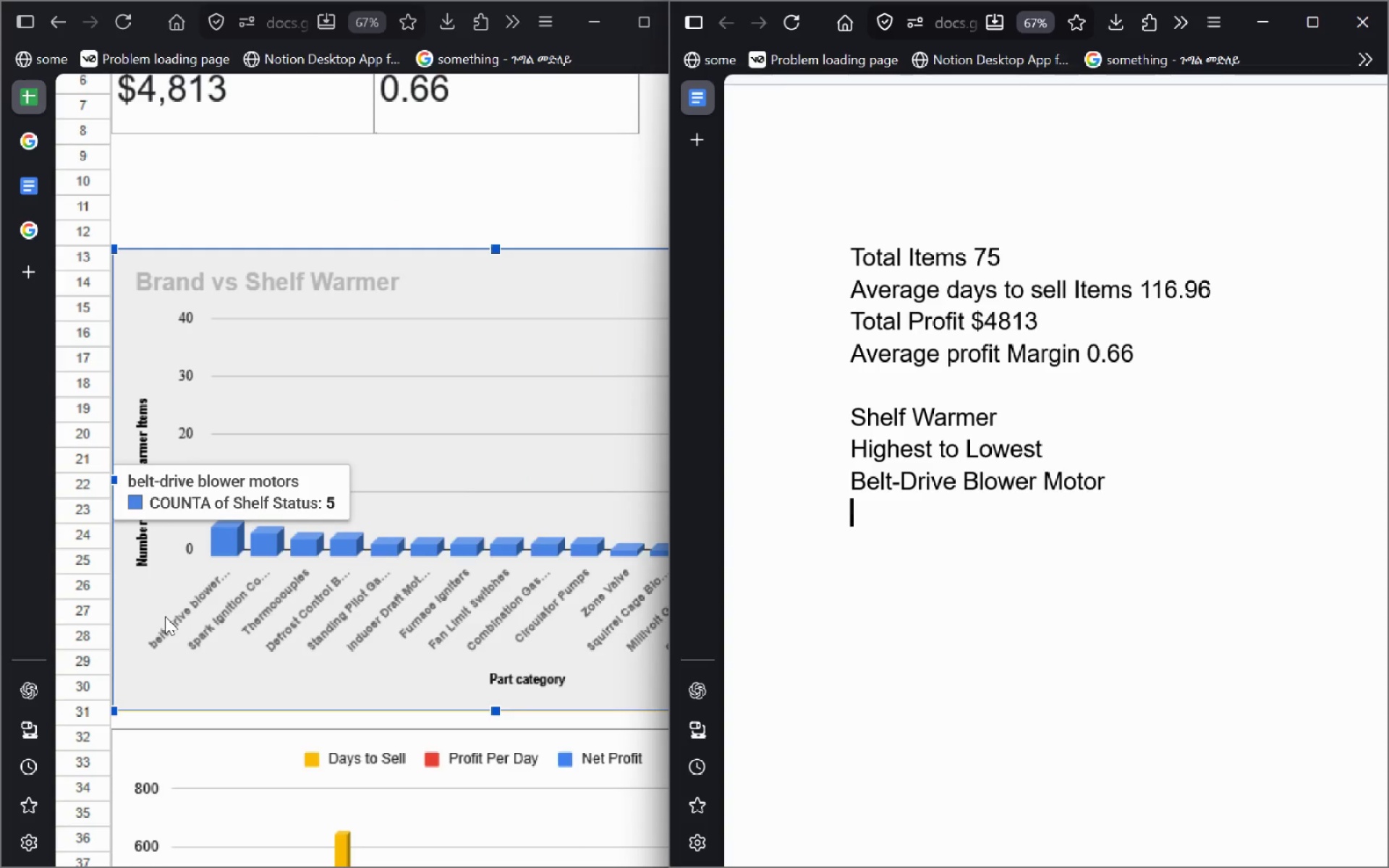 
type(Sa)
key(Backspace)
type(park Iginition)
 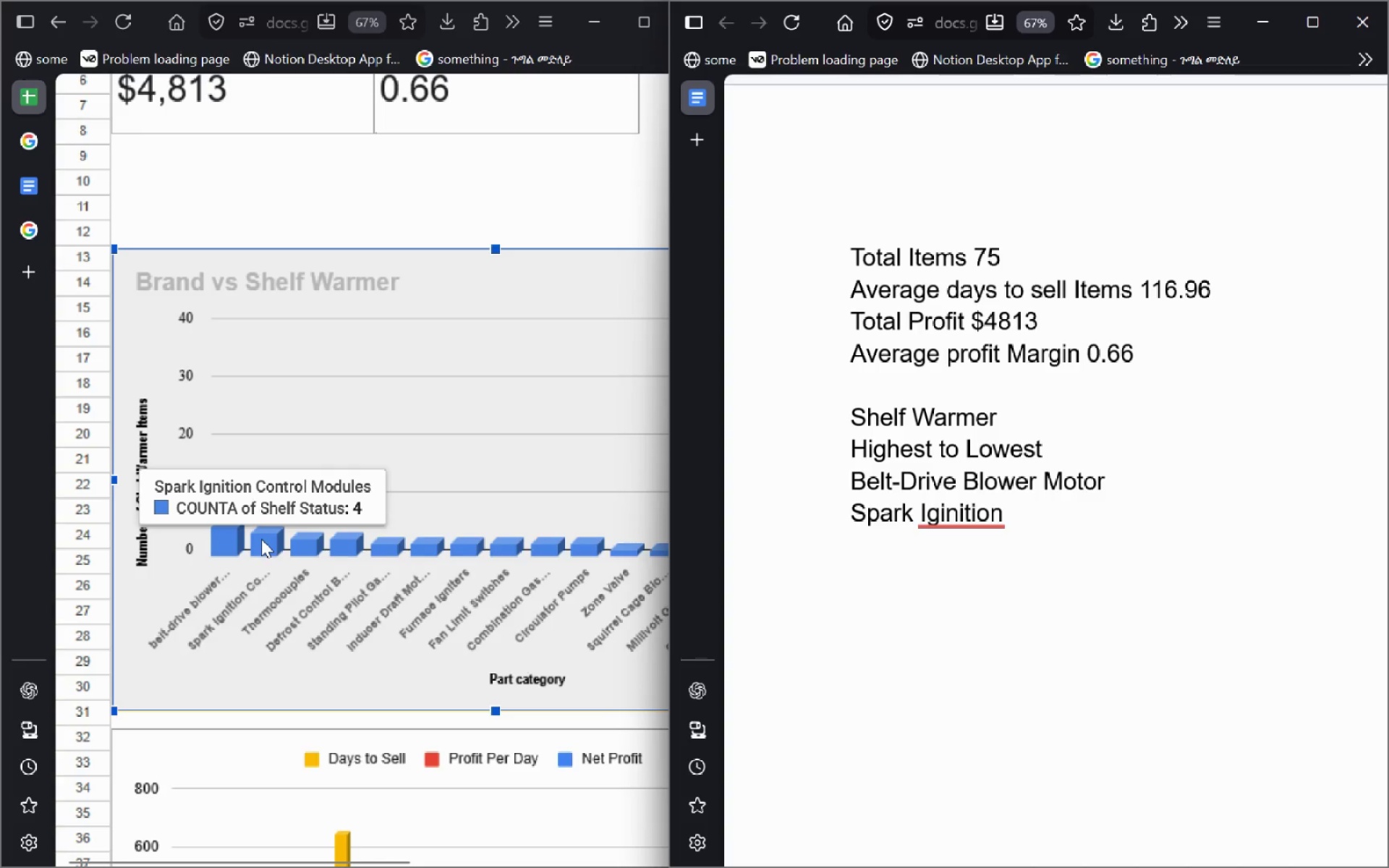 
key(Space)
 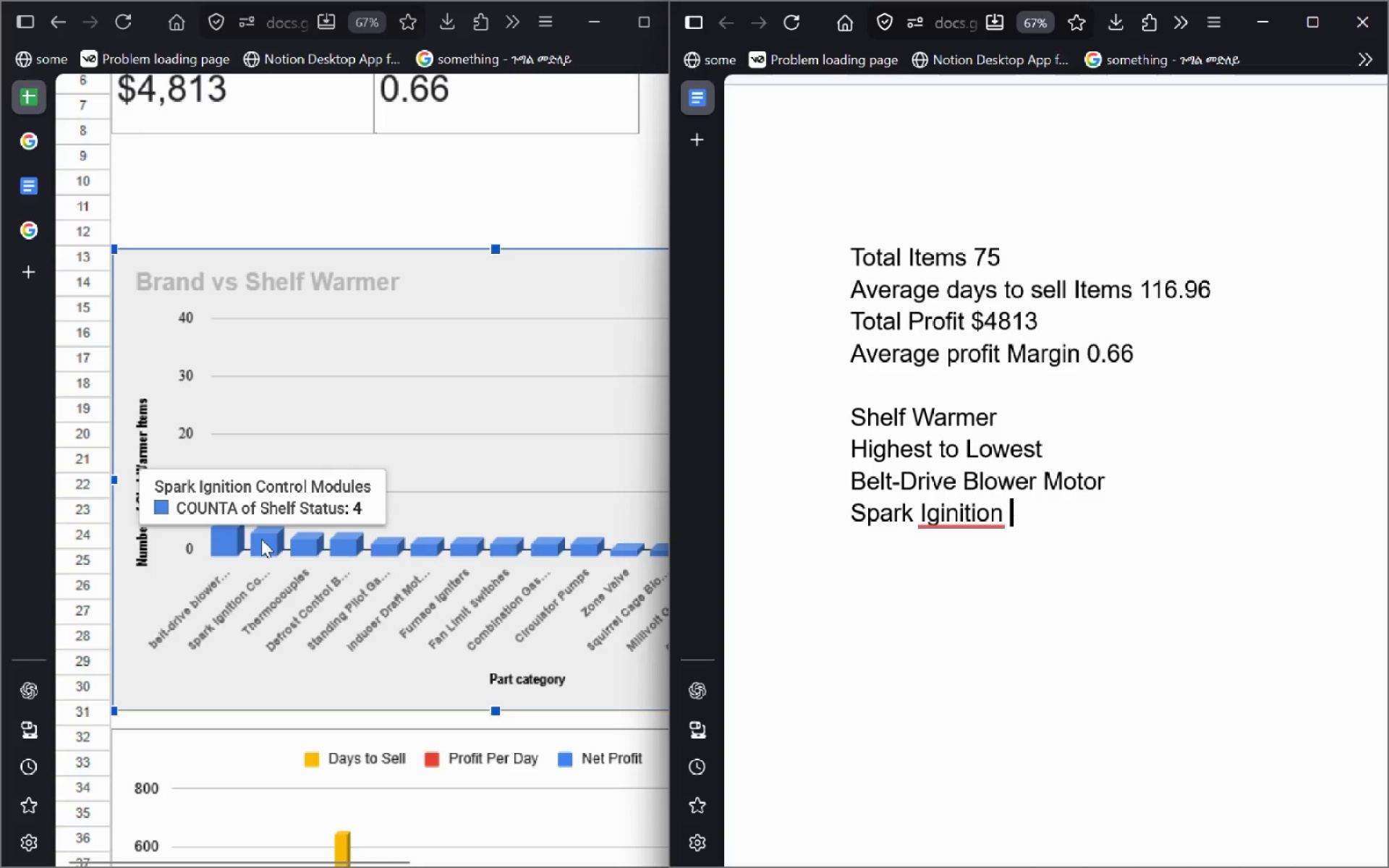 
key(Control+Backspace)
 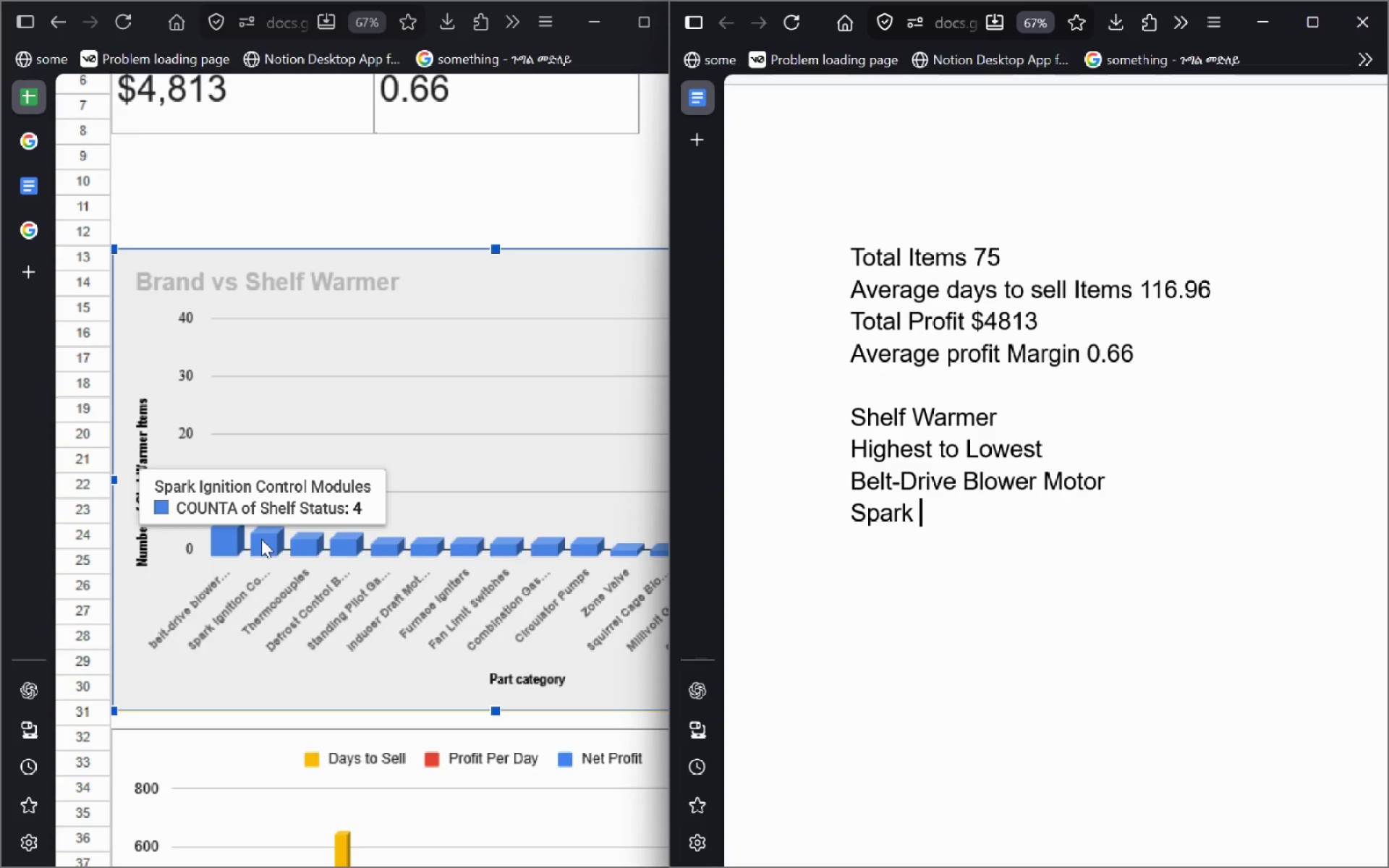 
type(Igi)
key(Backspace)
type(nition Control Modules)
 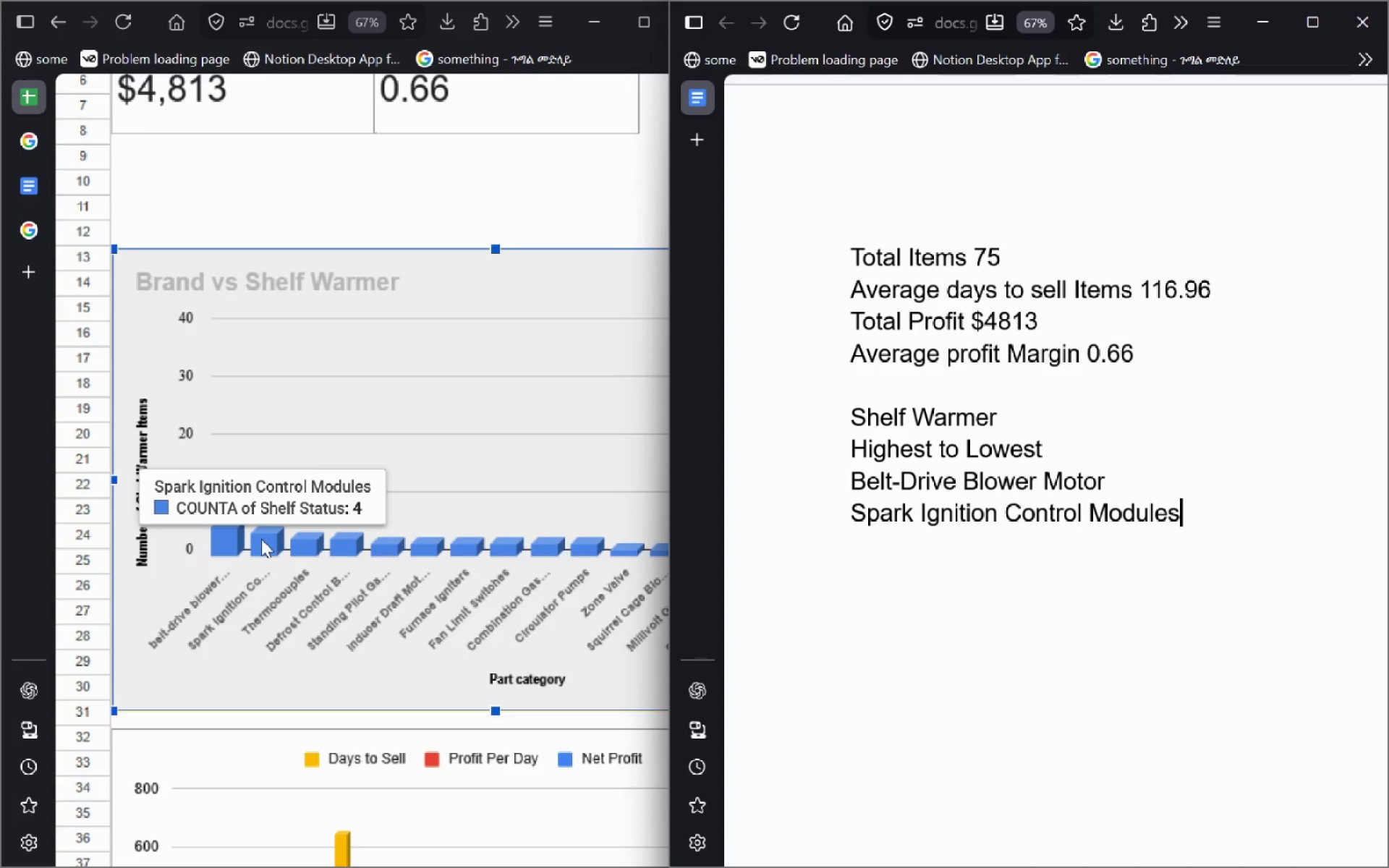 
key(Enter)
 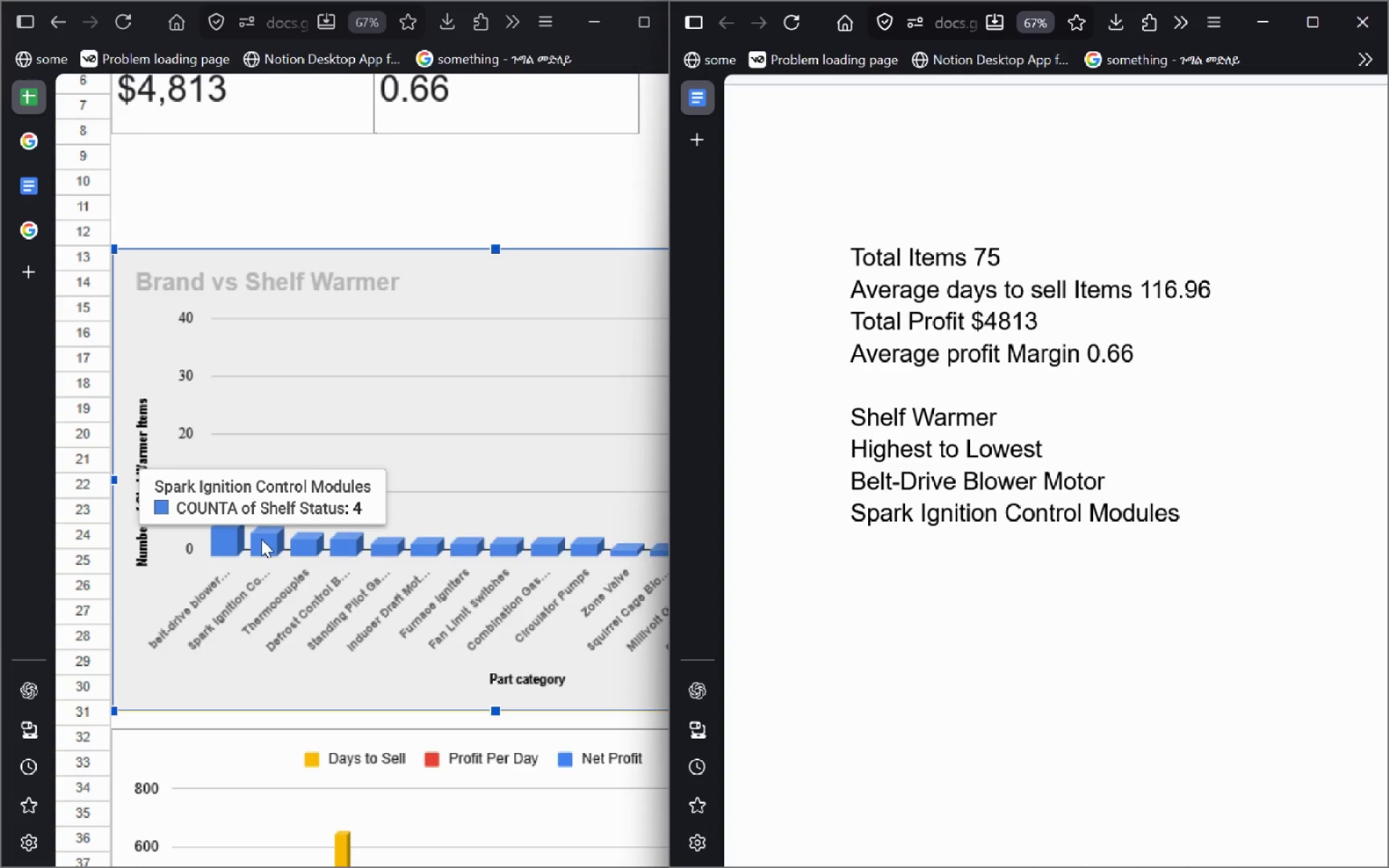 
type(Thermoc)
key(Backspace)
 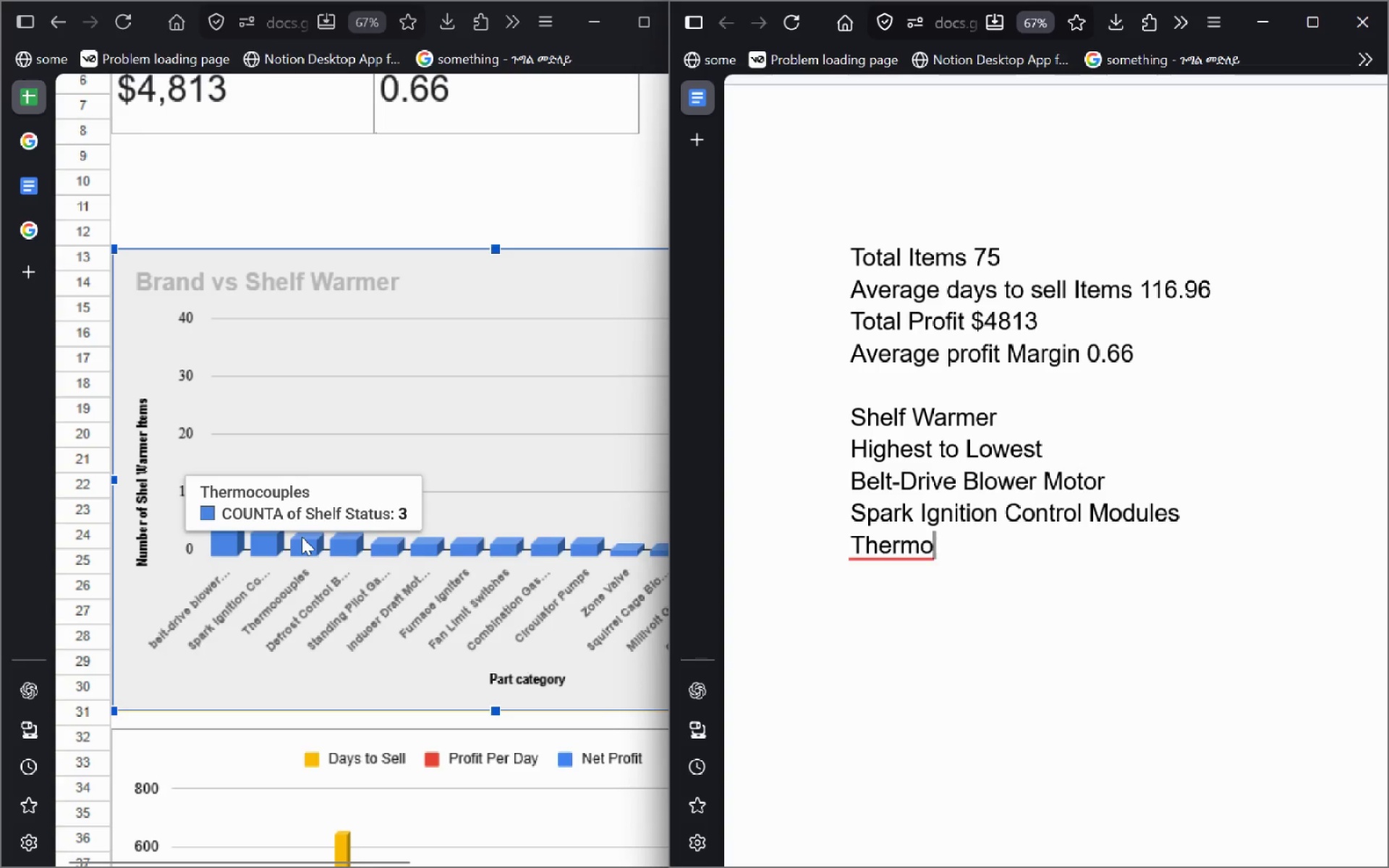 
key(ArrowUp)
 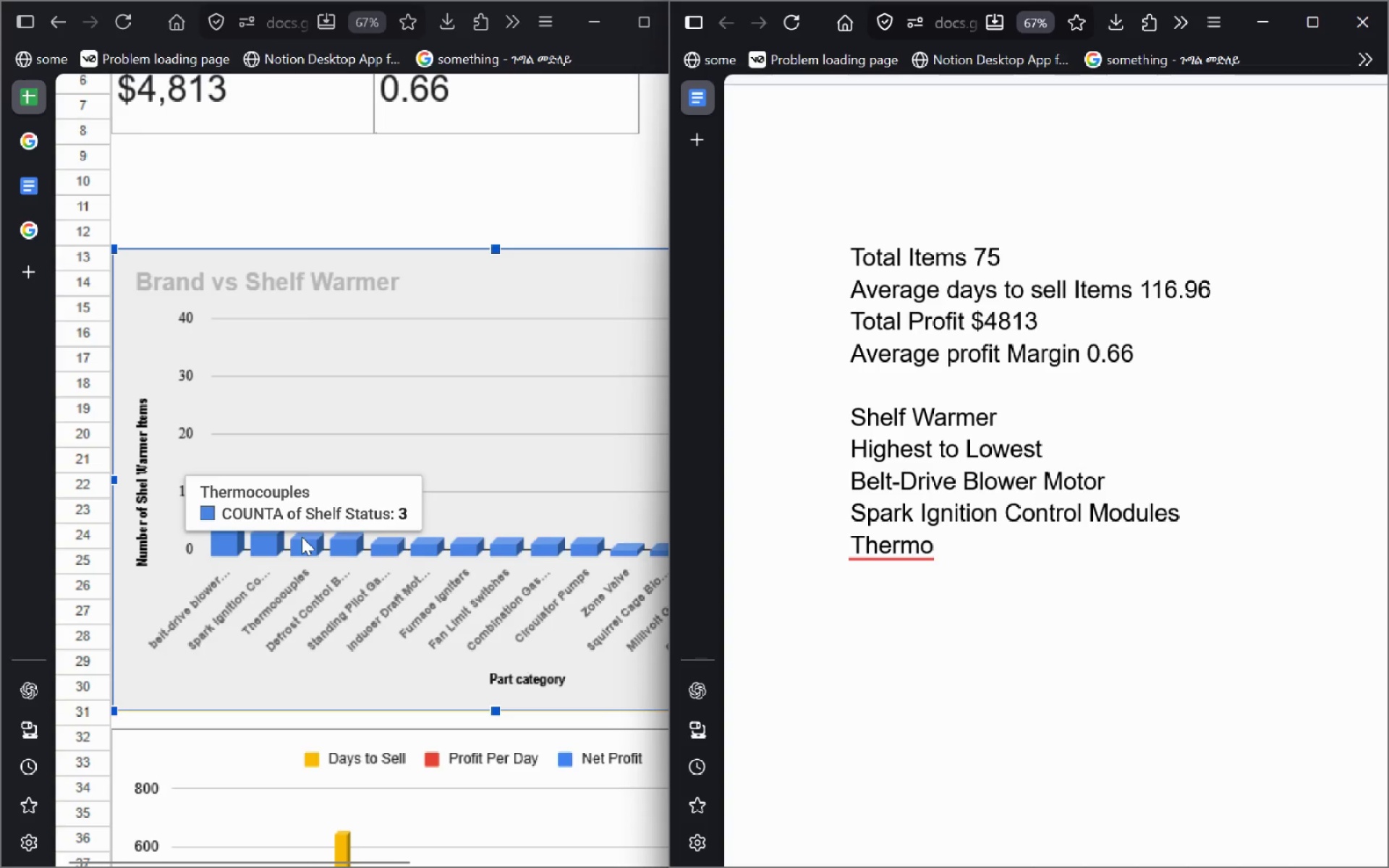 
key(ArrowUp)
 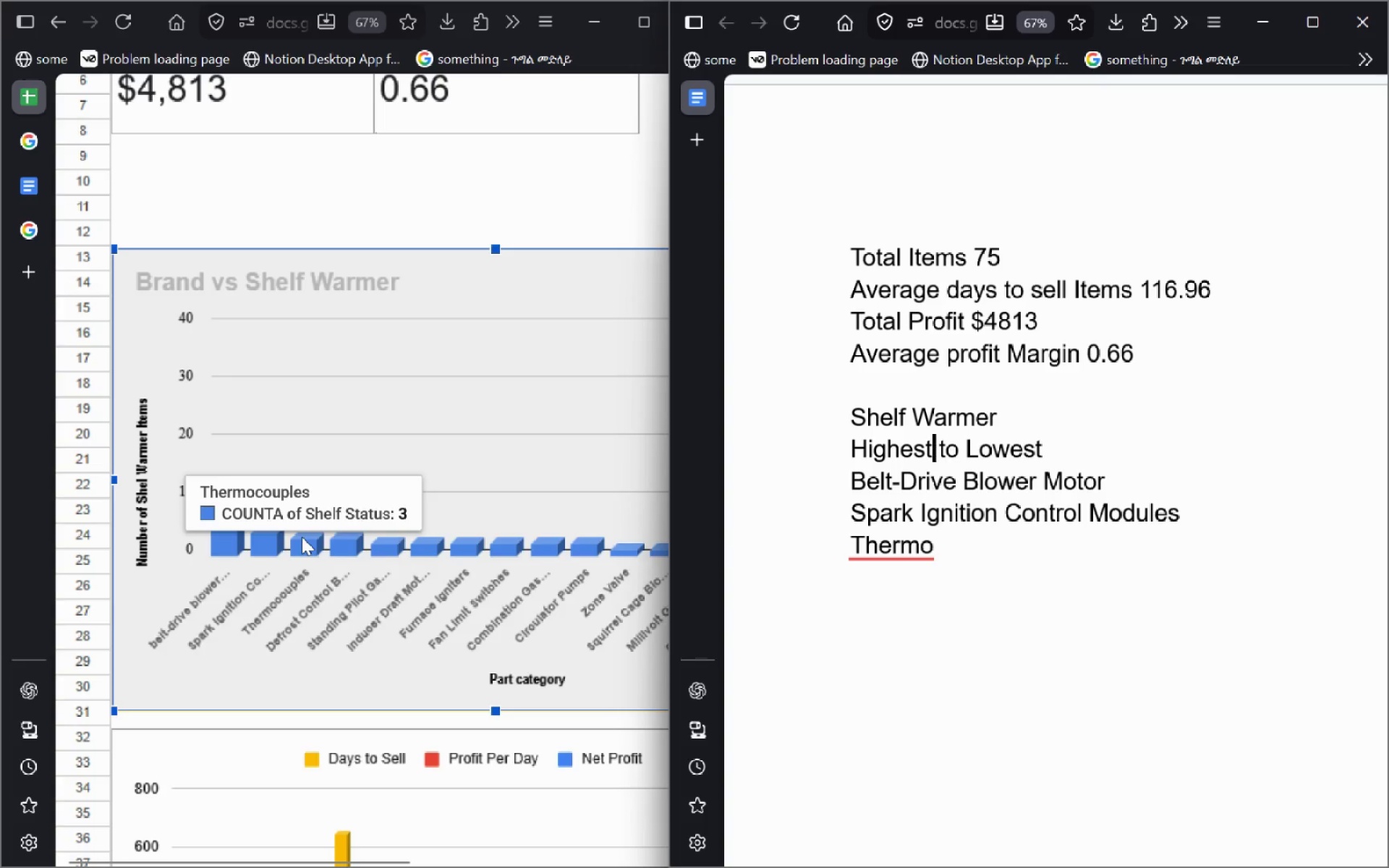 
key(ArrowUp)
 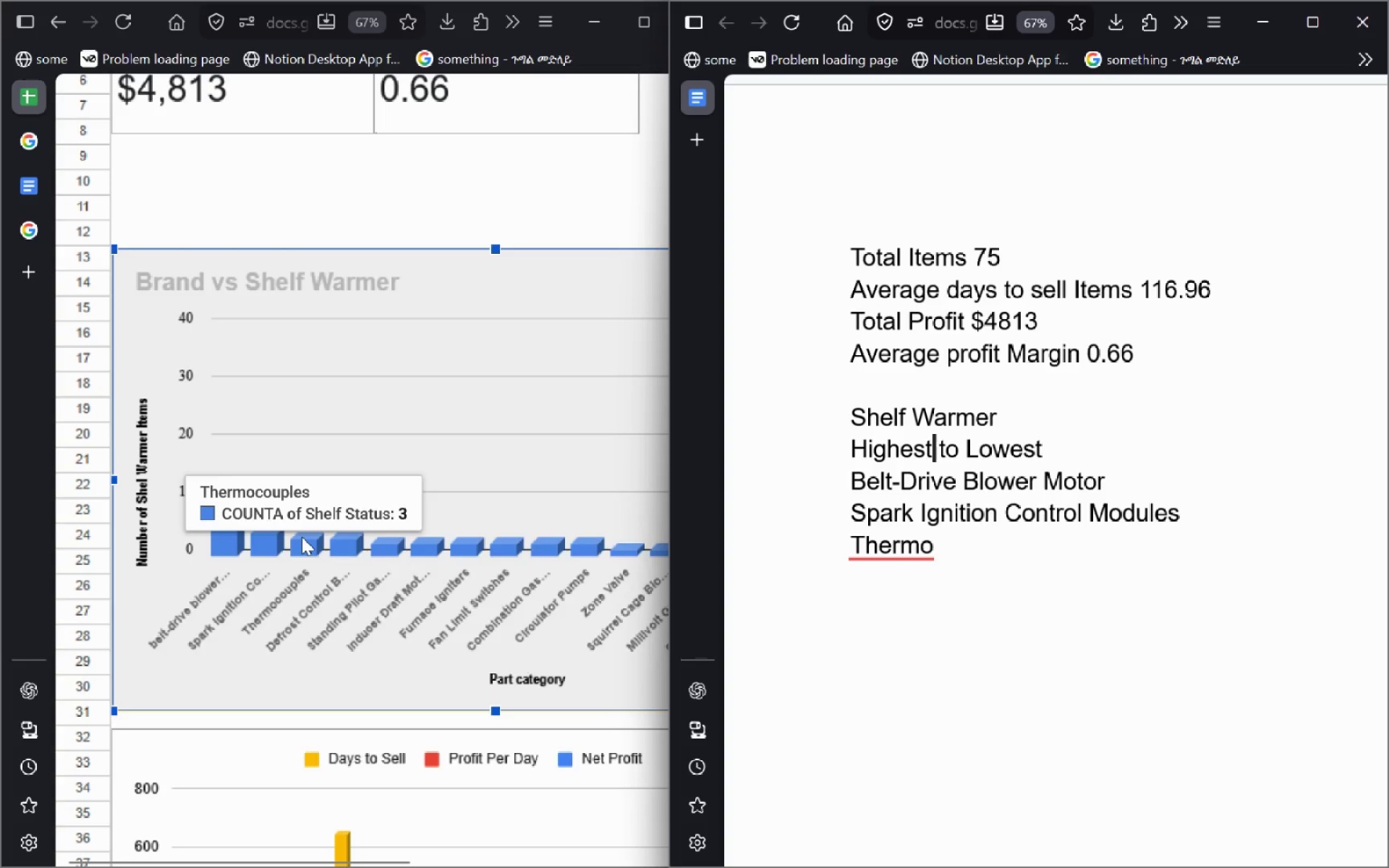 
key(Control+ControlLeft)
 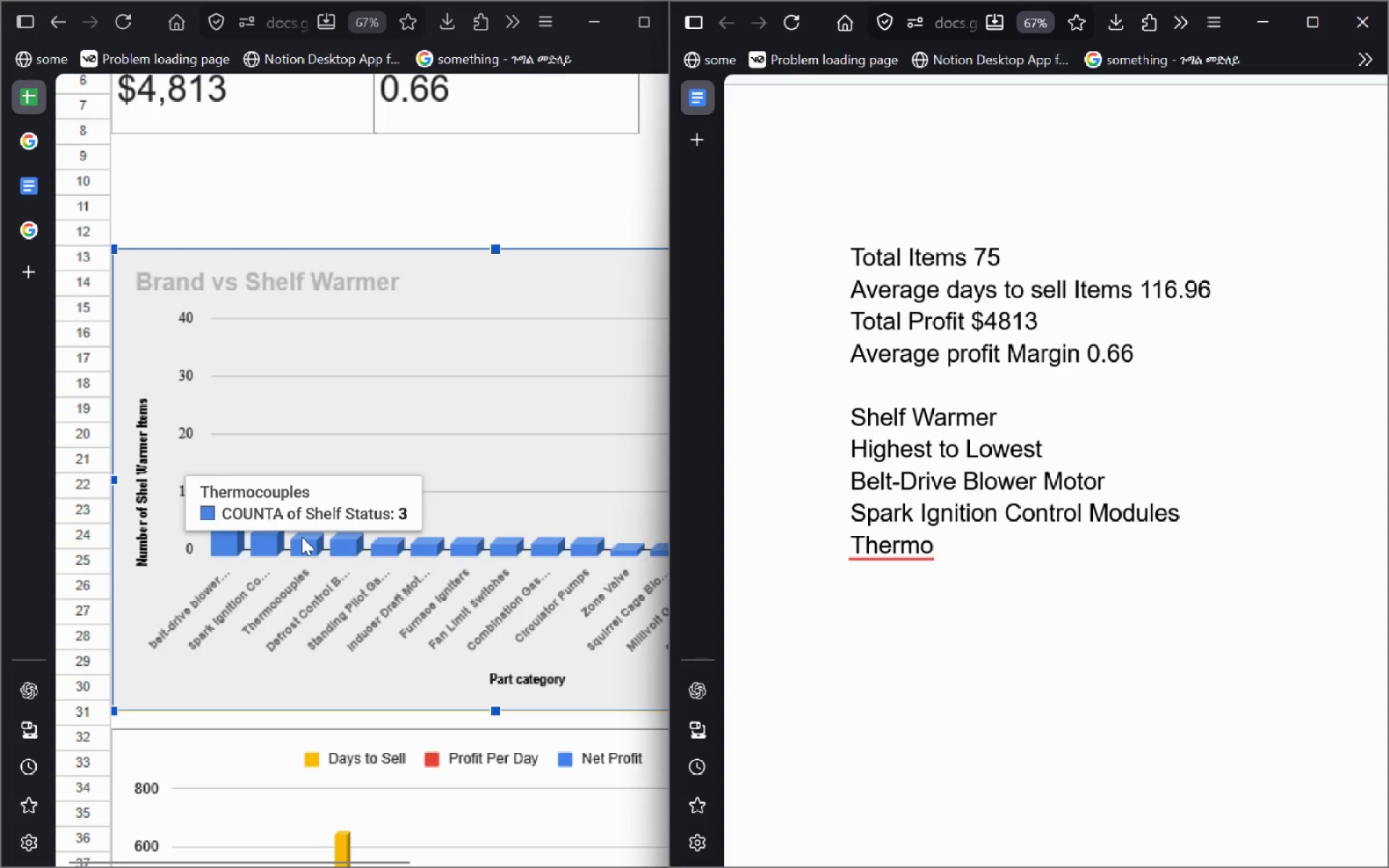 
key(ArrowDown)
 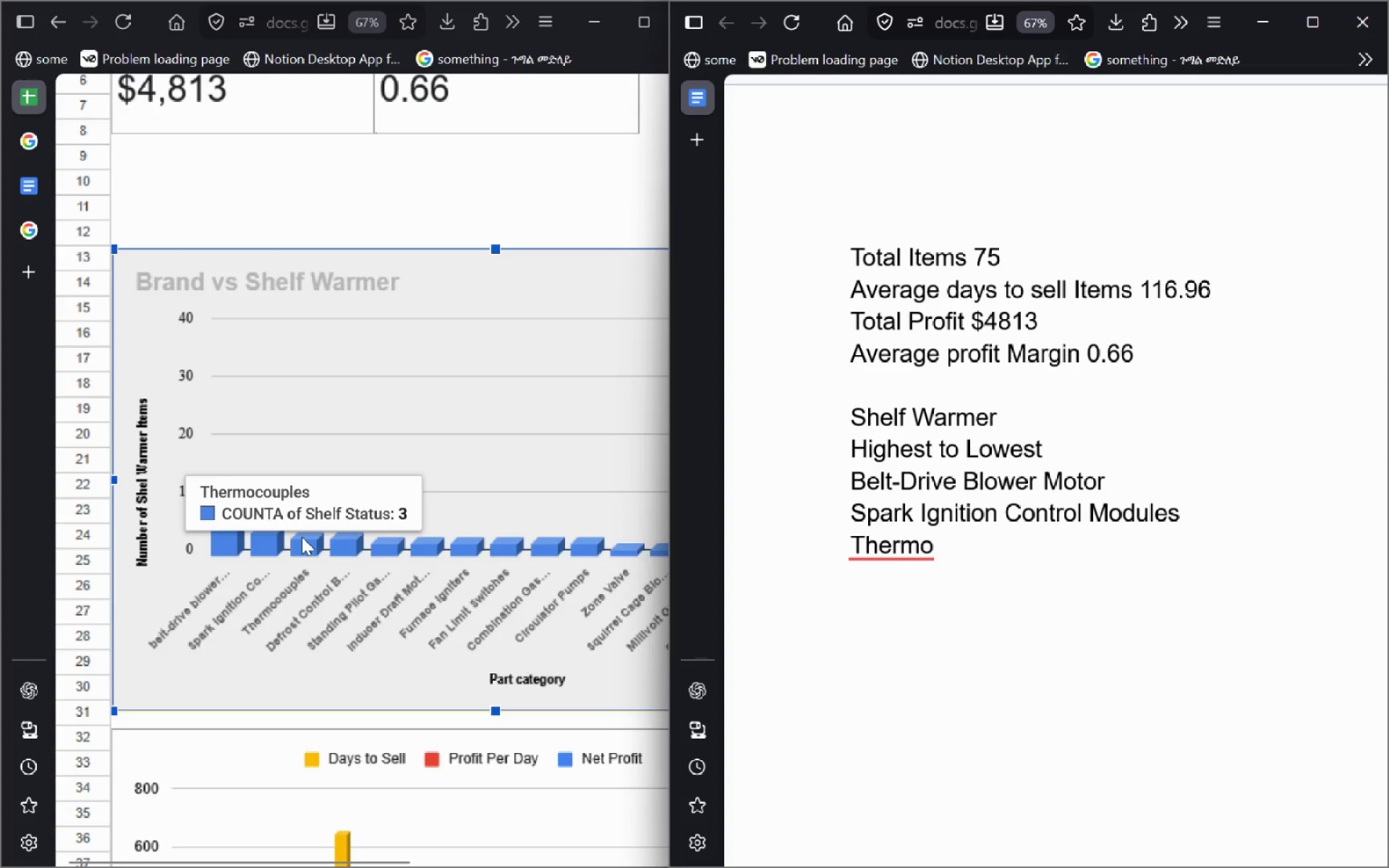 
key(Control+ArrowRight)
 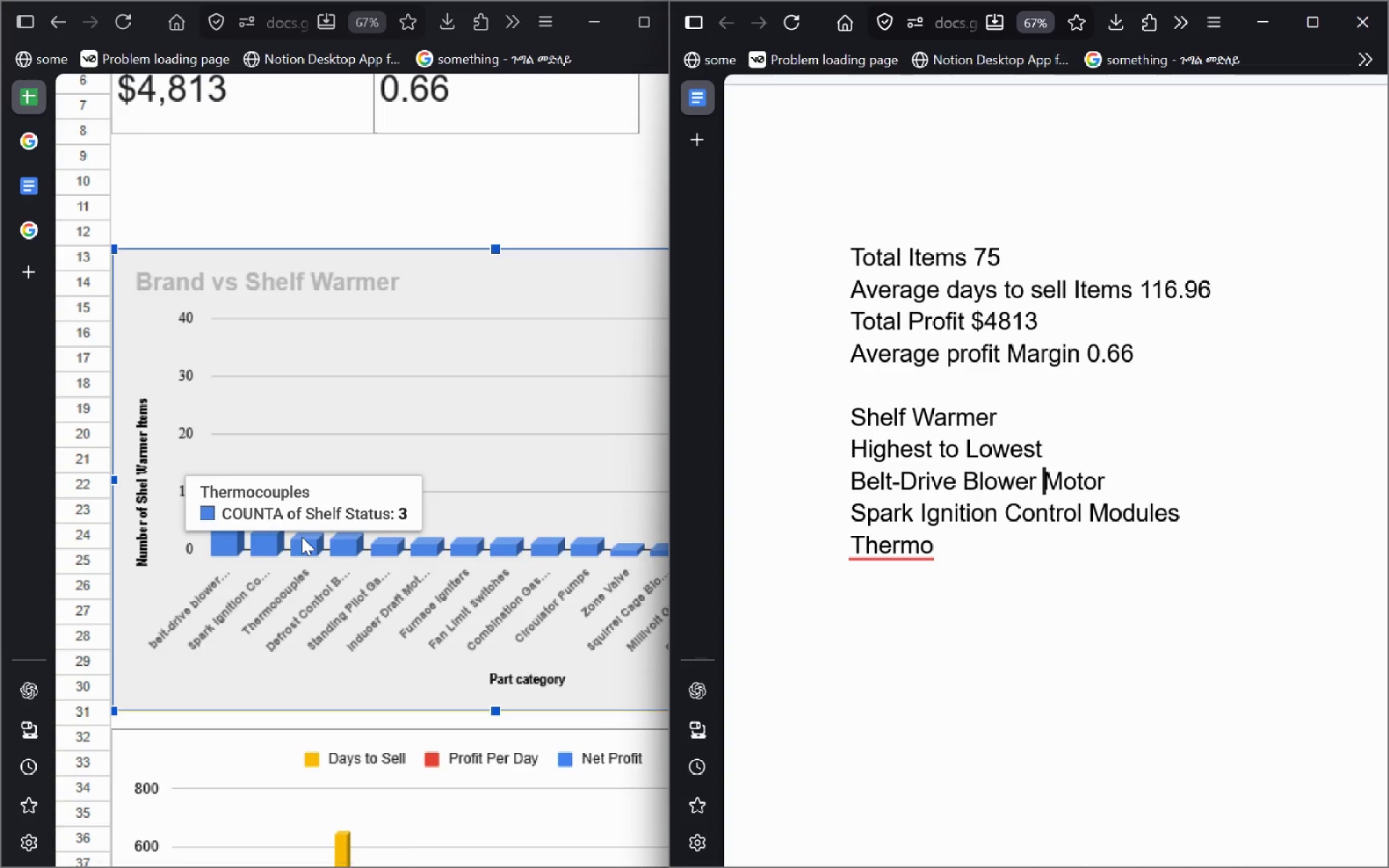 
key(Control+ArrowRight)
 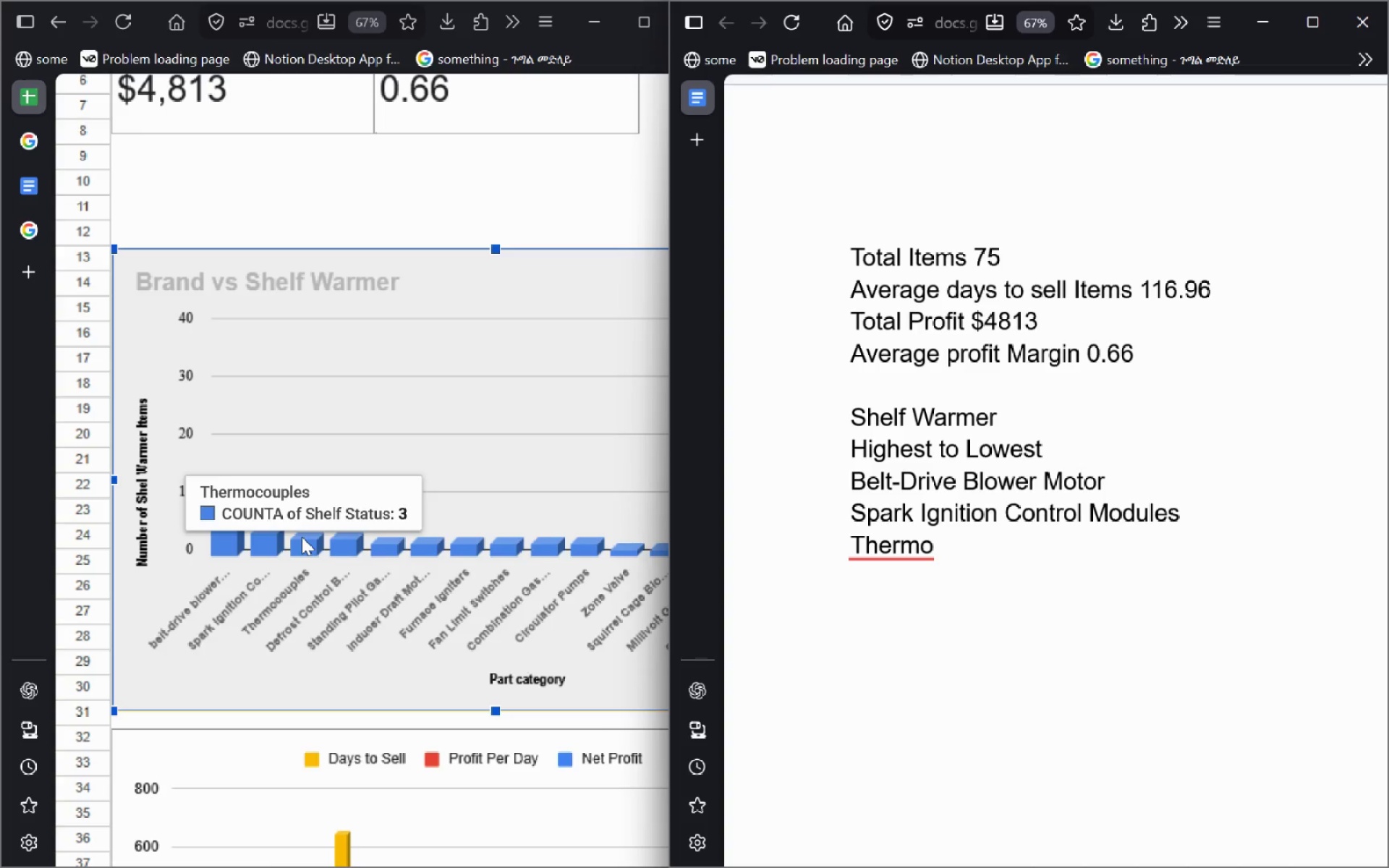 
key(Control+ArrowRight)
 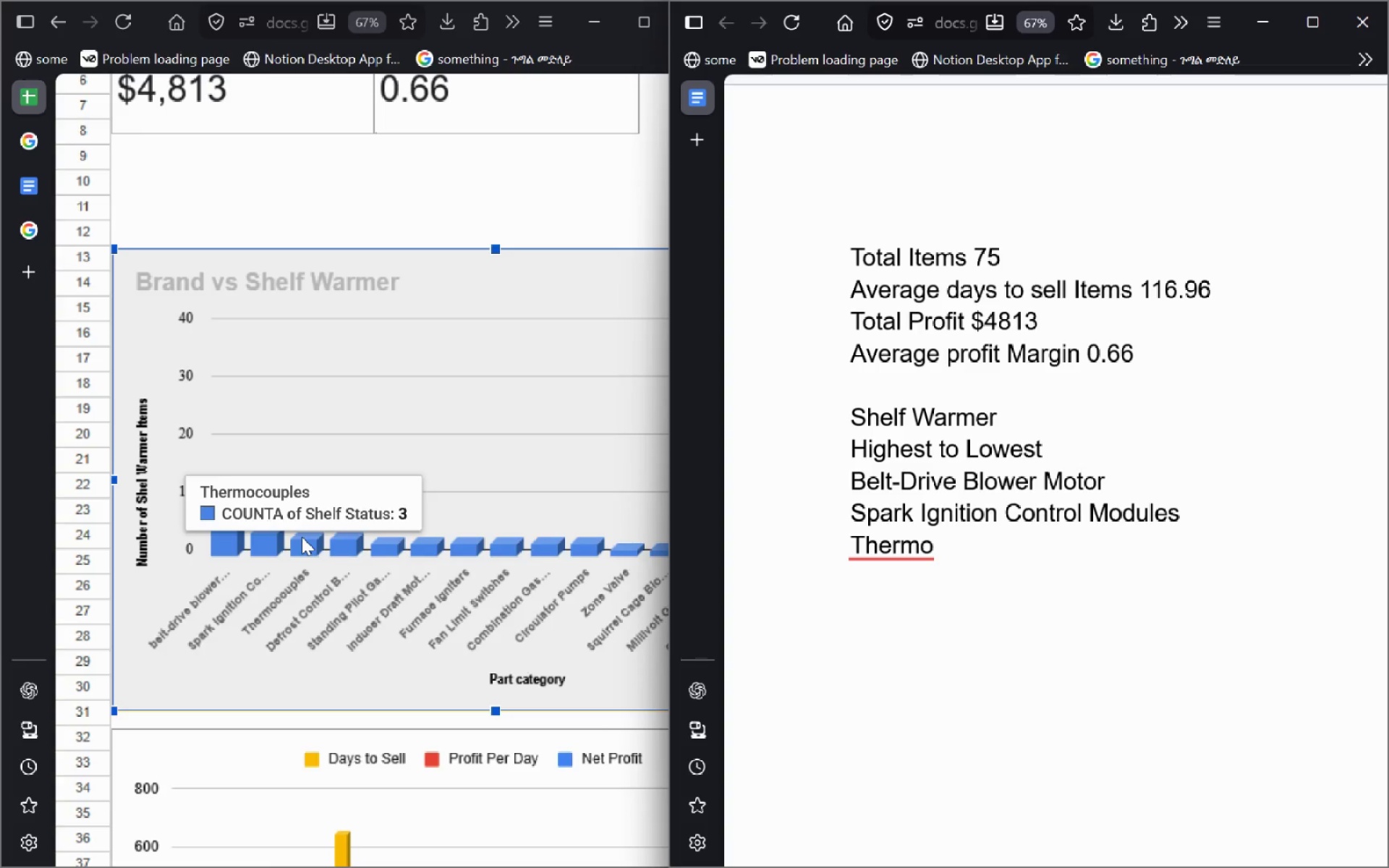 
type( with )
 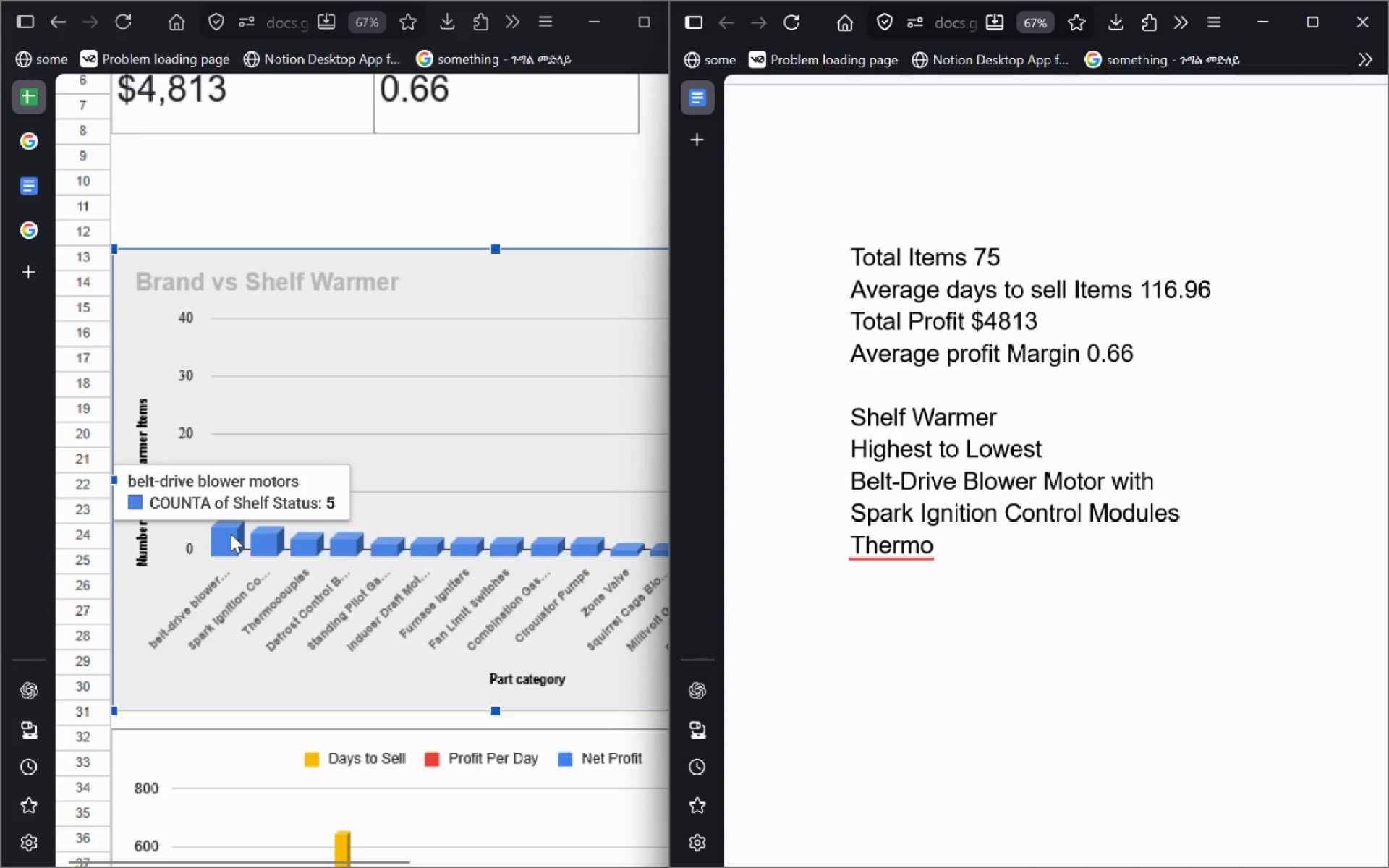 
key(5)
 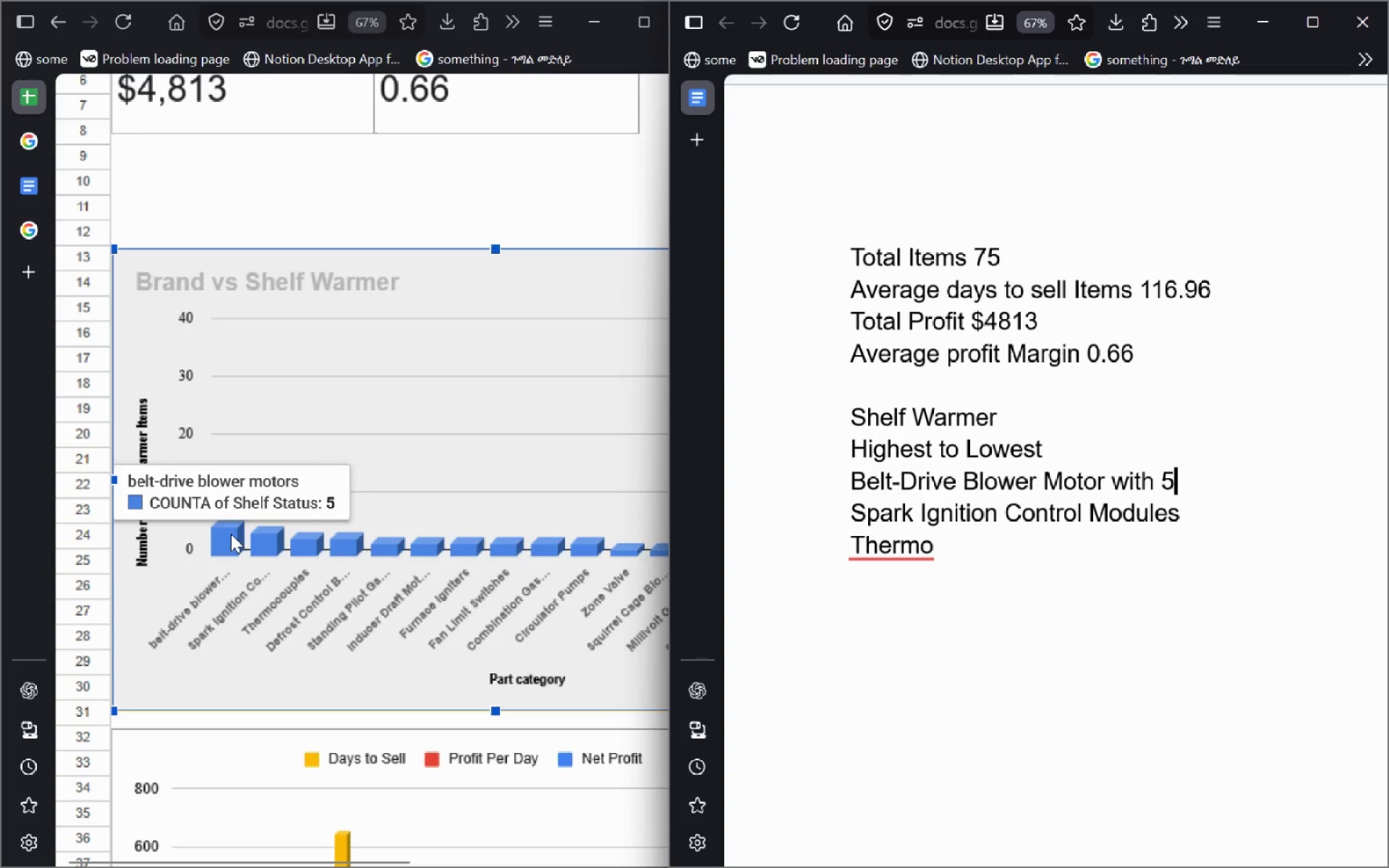 
key(ArrowDown)
 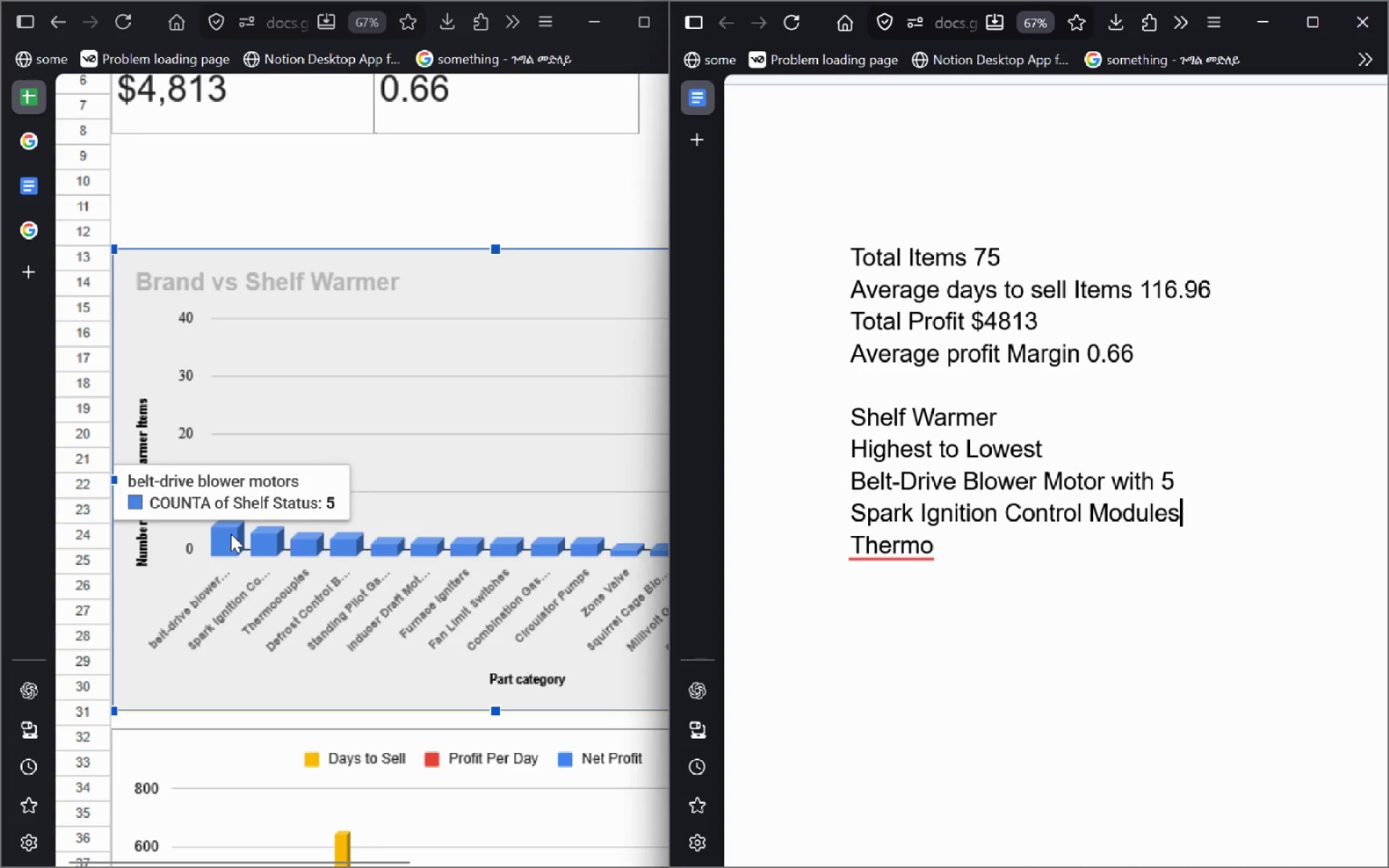 
type( with )
 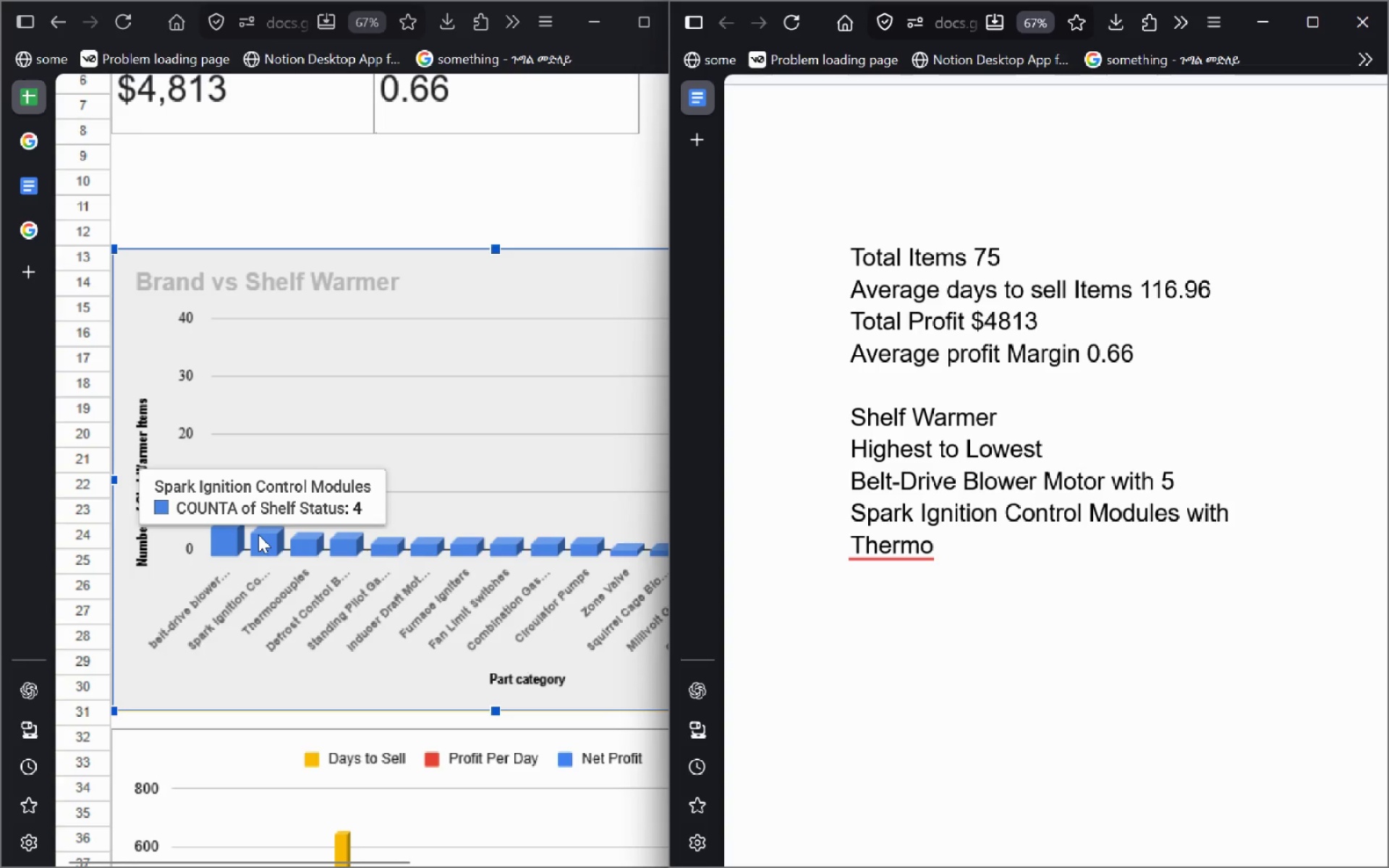 
key(4)
 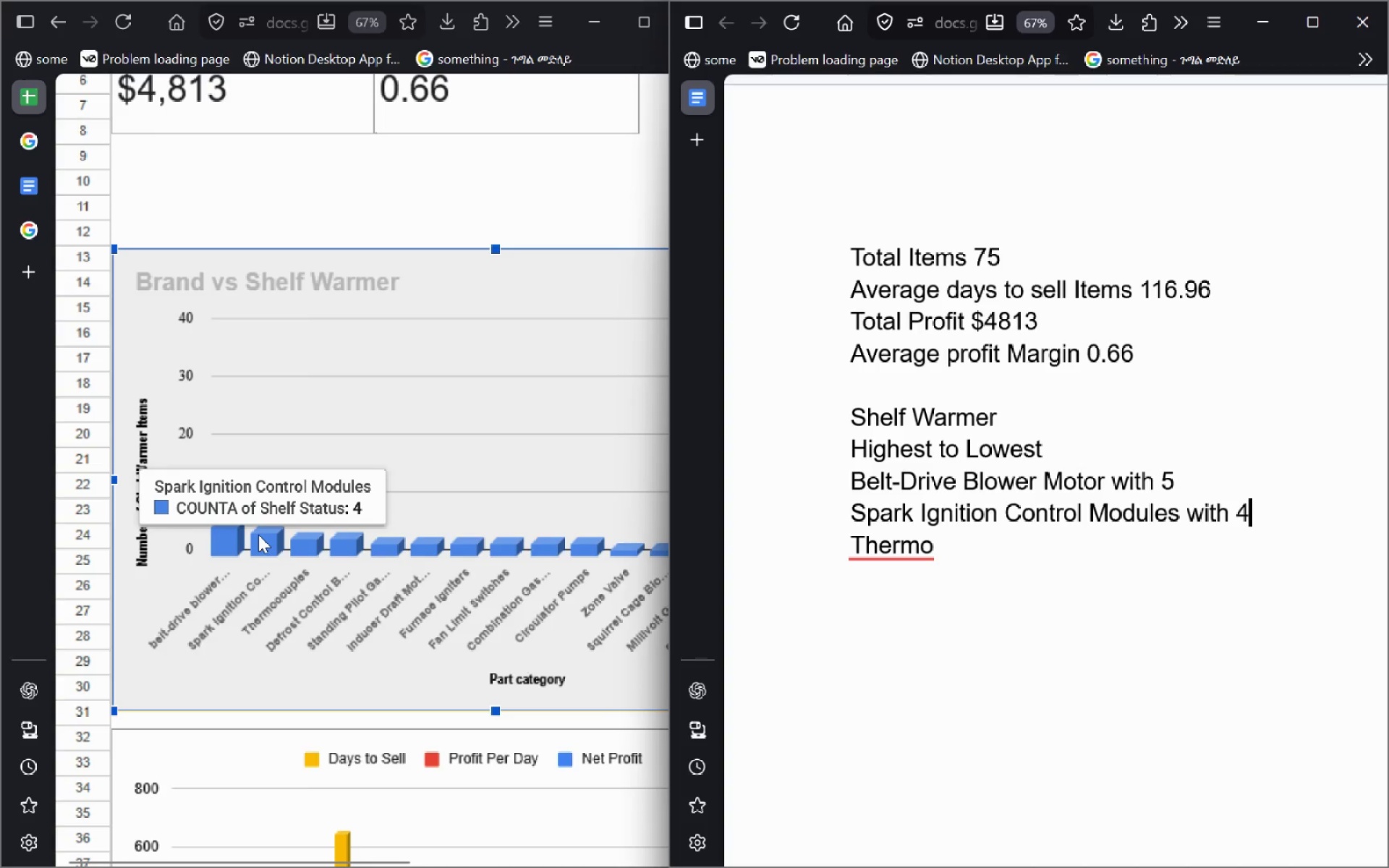 
key(ArrowDown)
 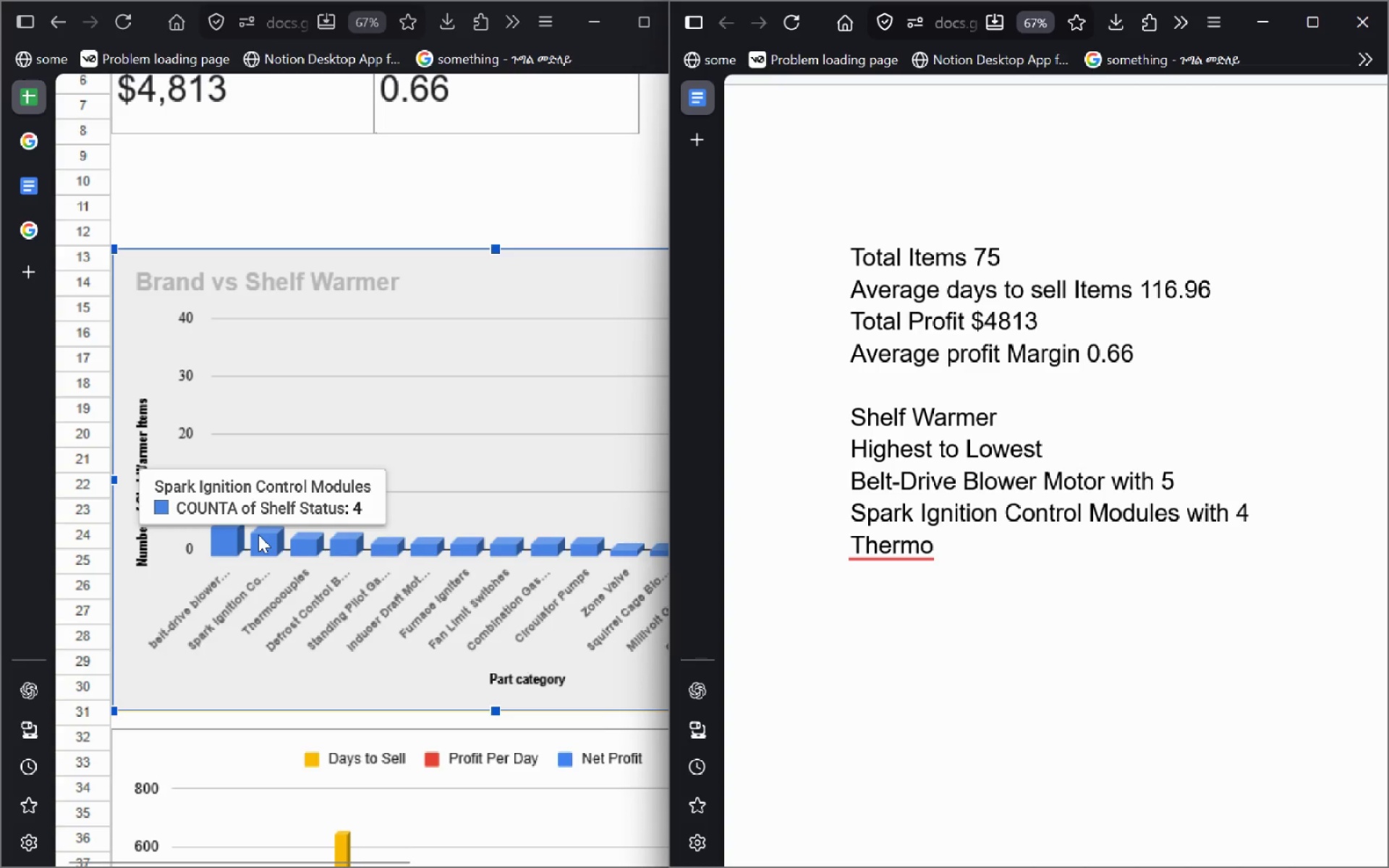 
key(ArrowDown)
 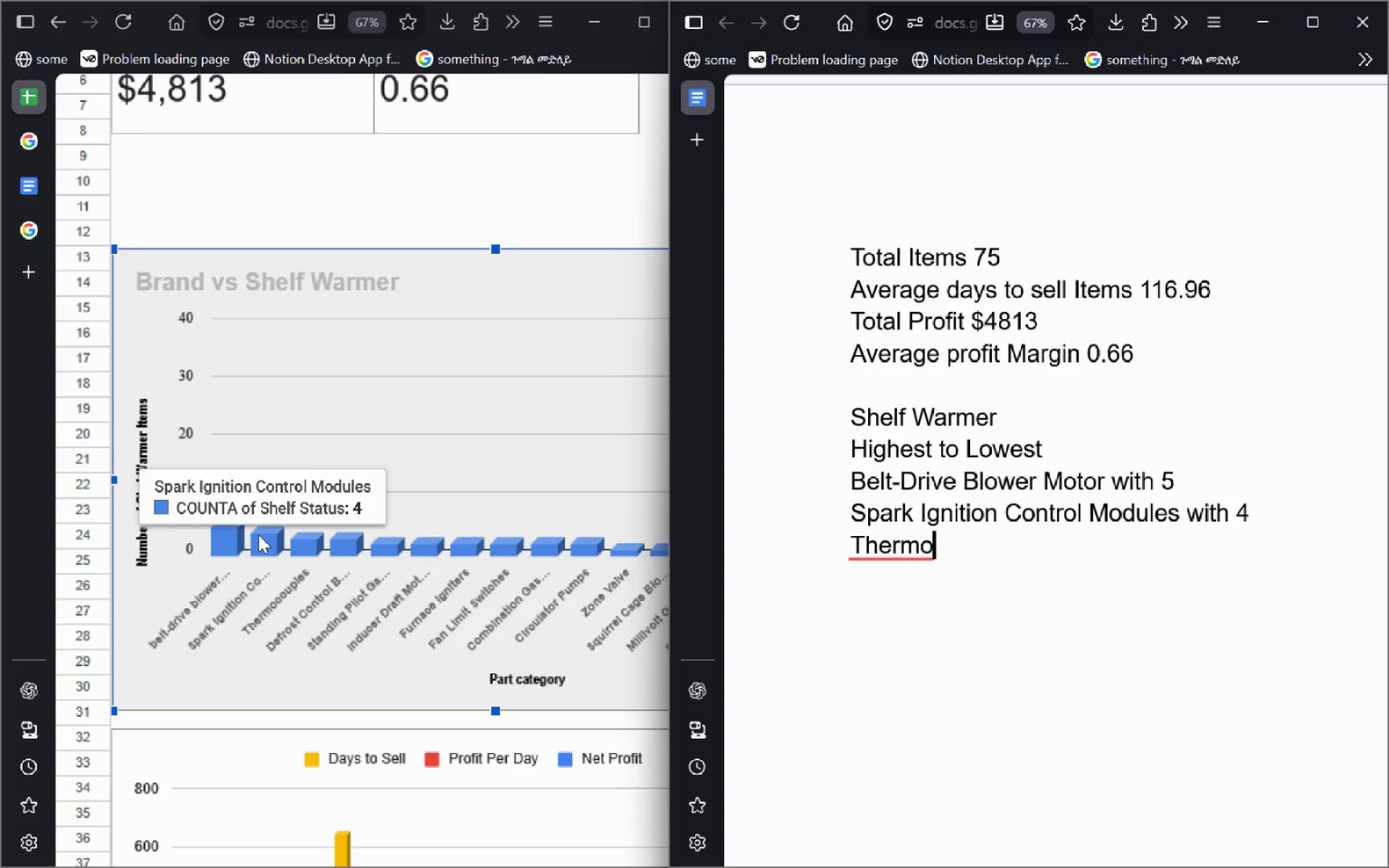 
type(o)
key(Backspace)
type(cuples with )
 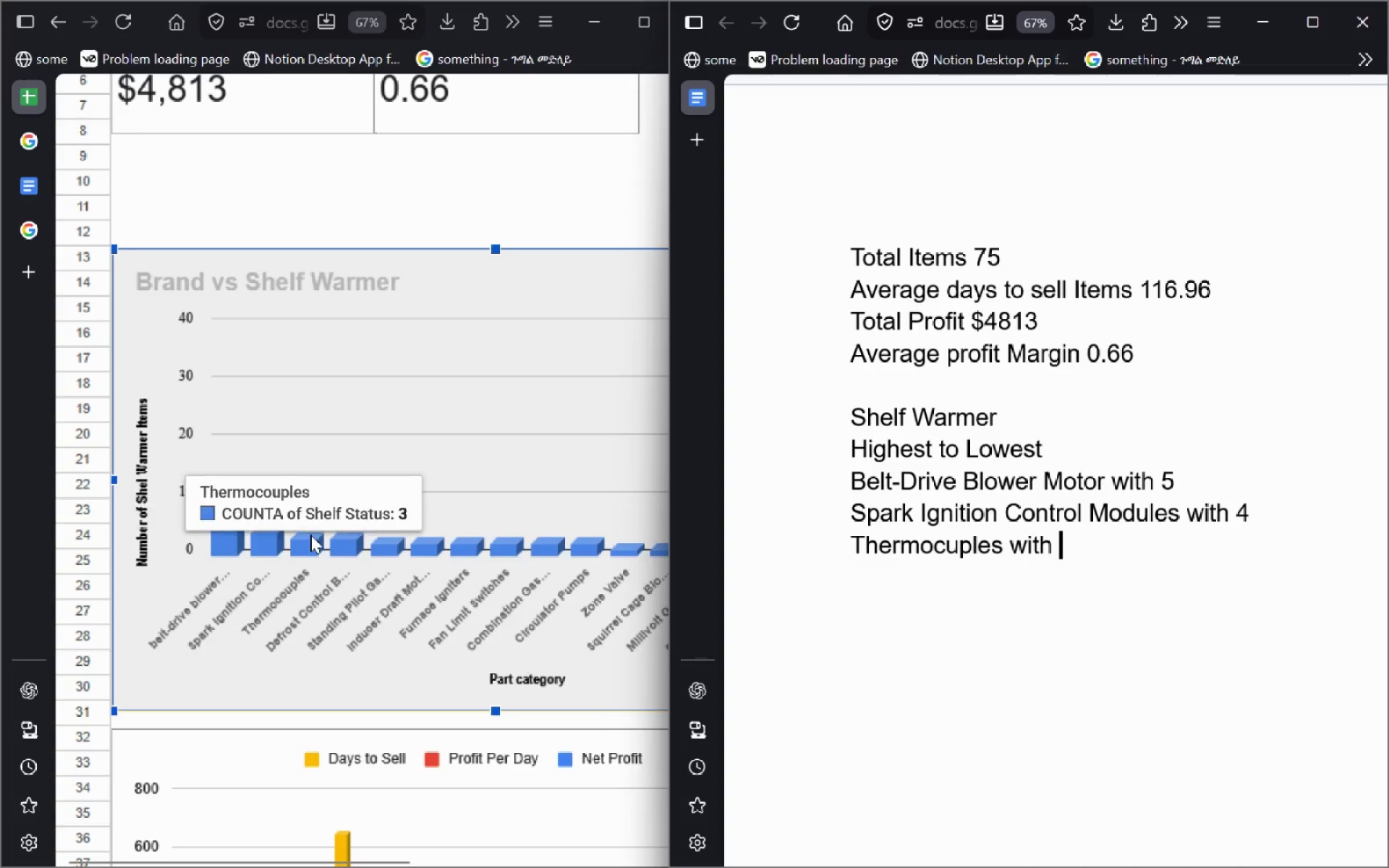 
key(3)
 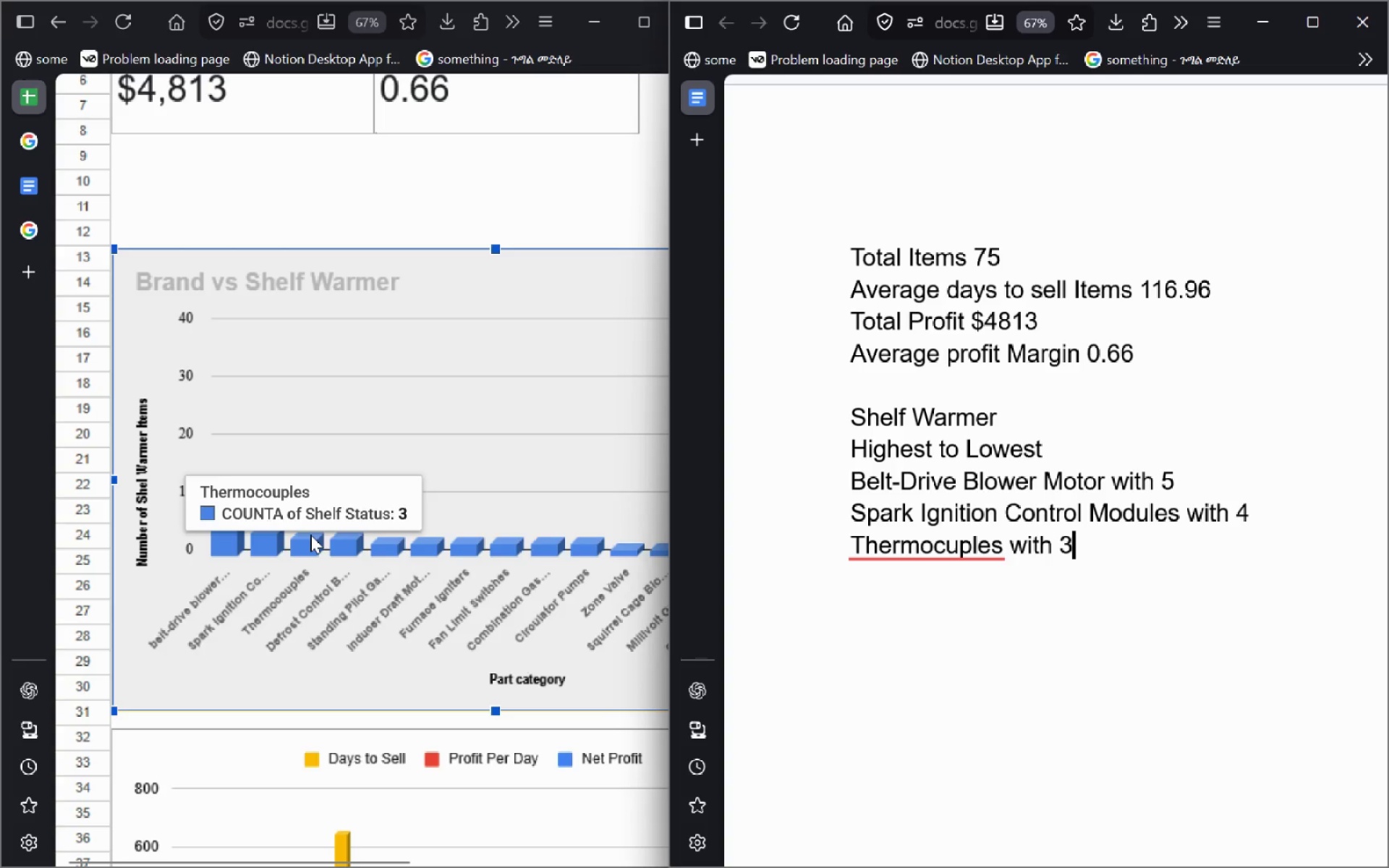 
key(Enter)
 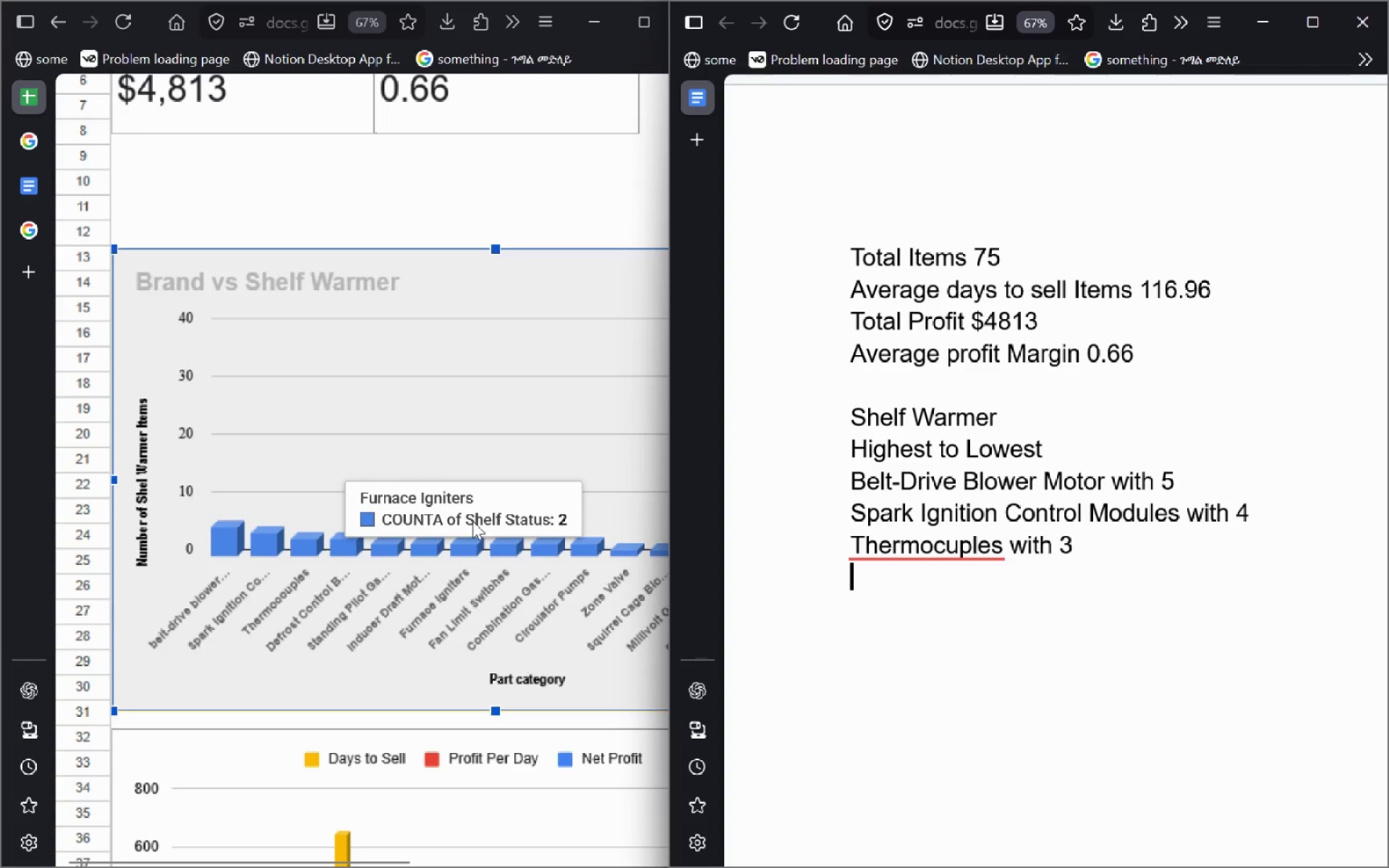 
left_click([918, 556])
 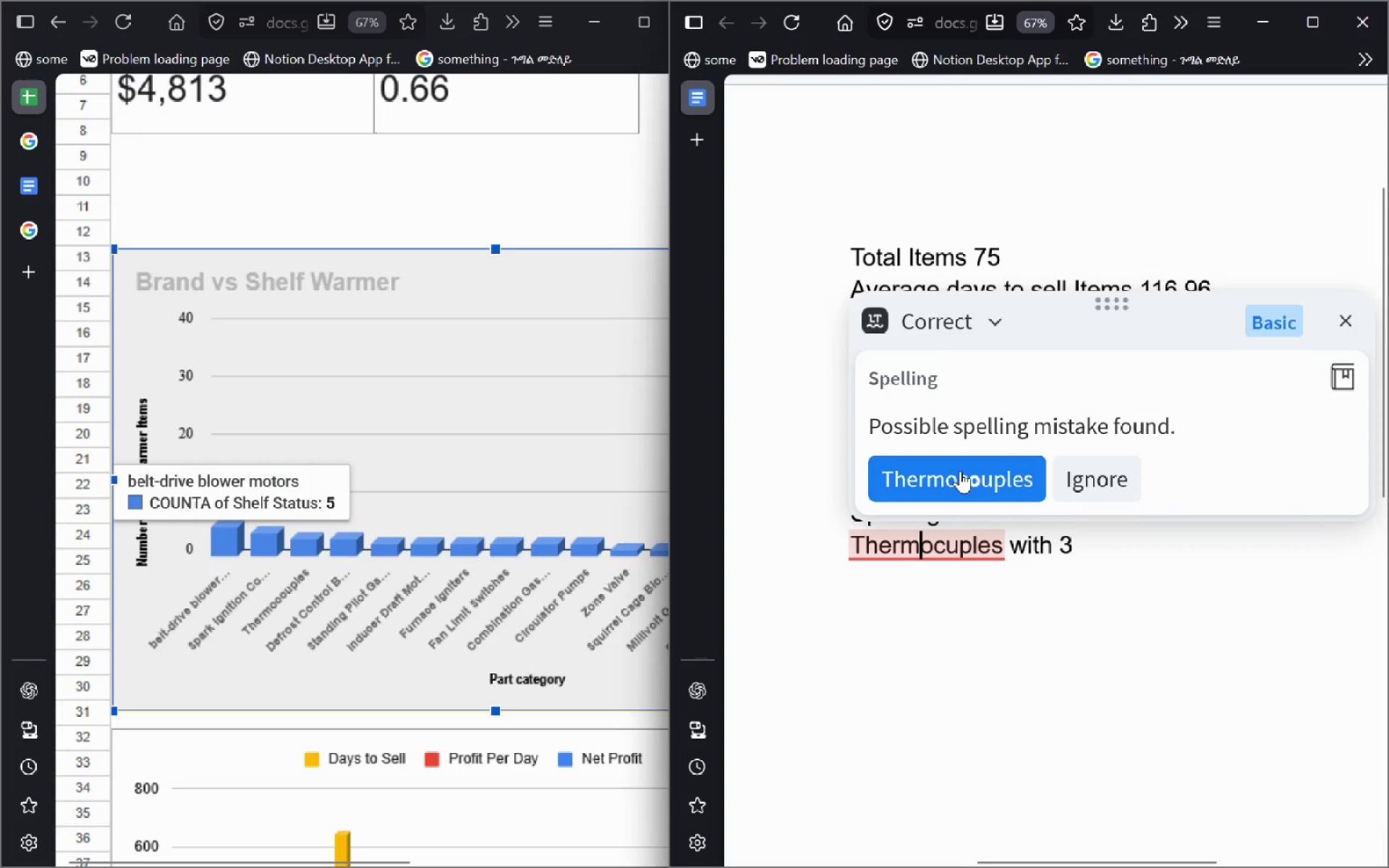 
left_click([960, 471])
 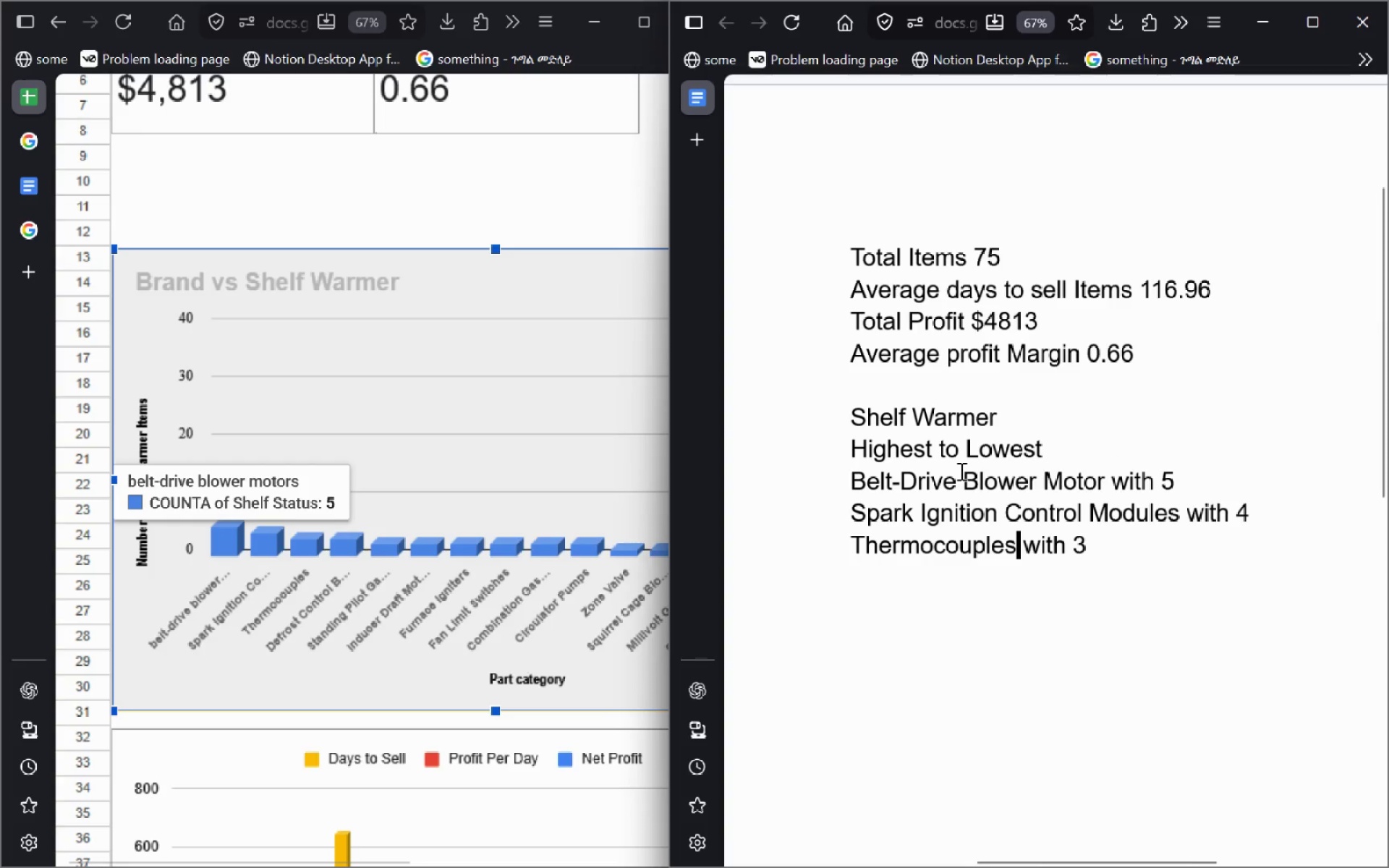 
key(Control+ArrowRight)
 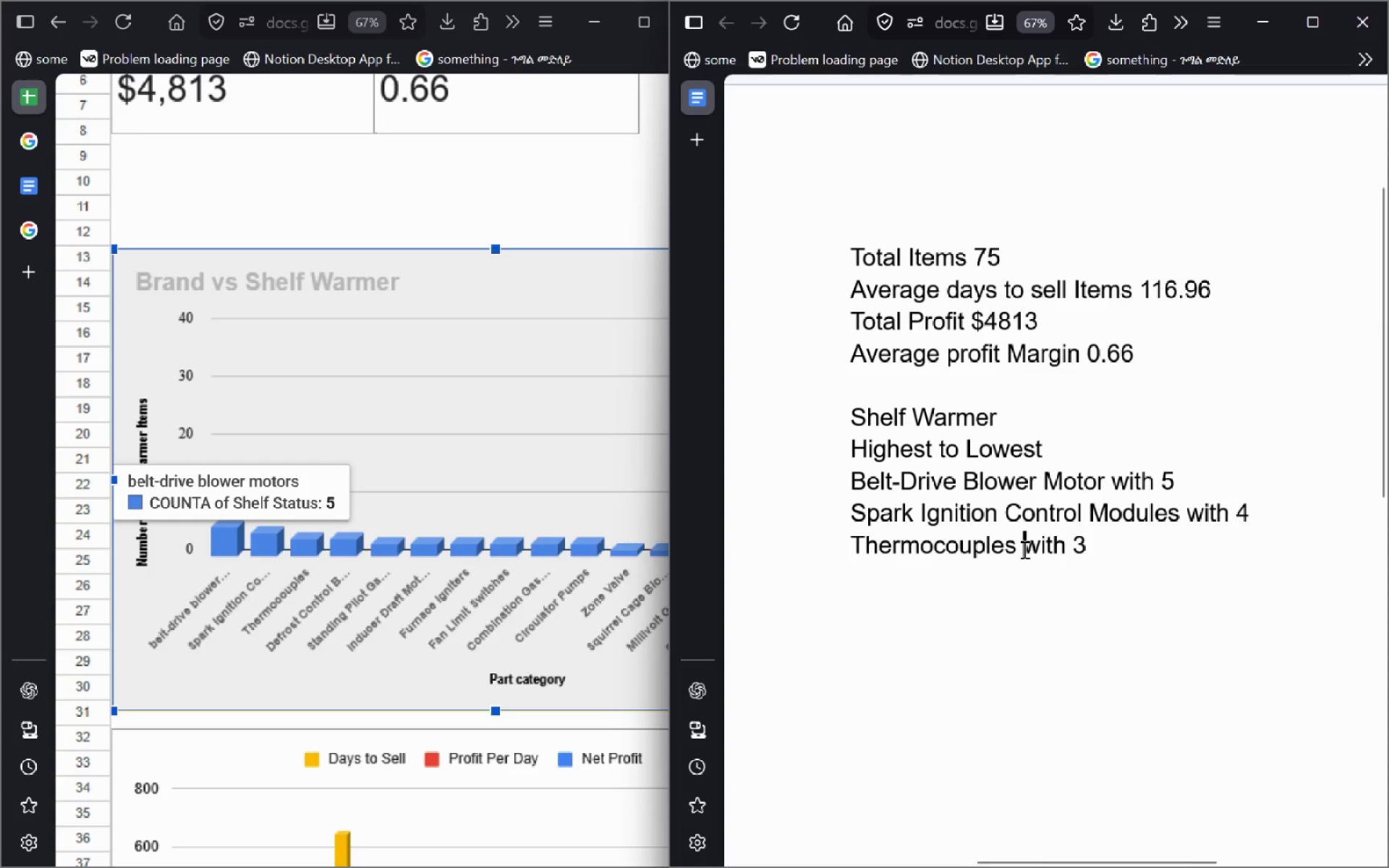 
key(Control+ArrowRight)
 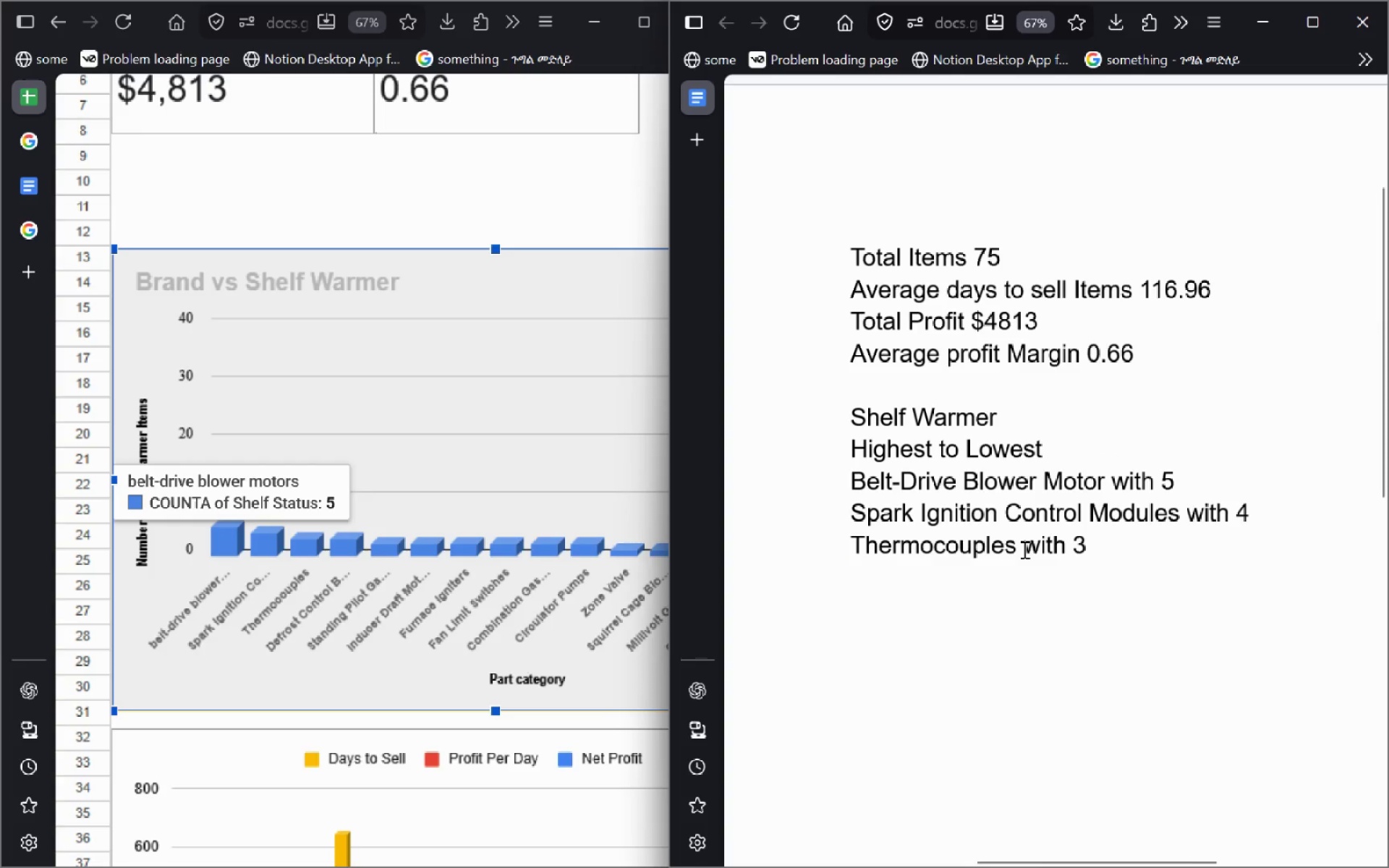 
key(Control+ArrowRight)
 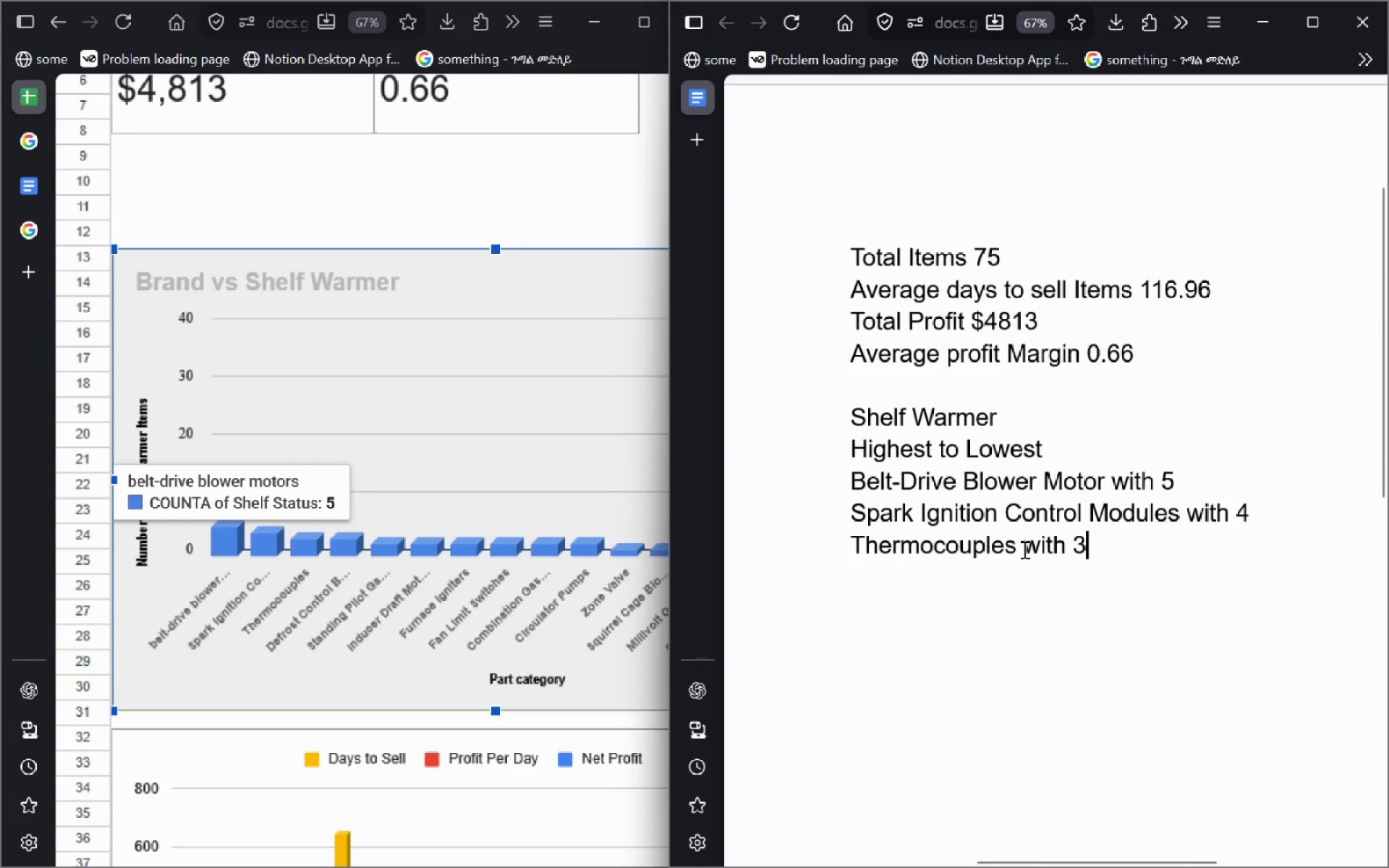 
key(Enter)
 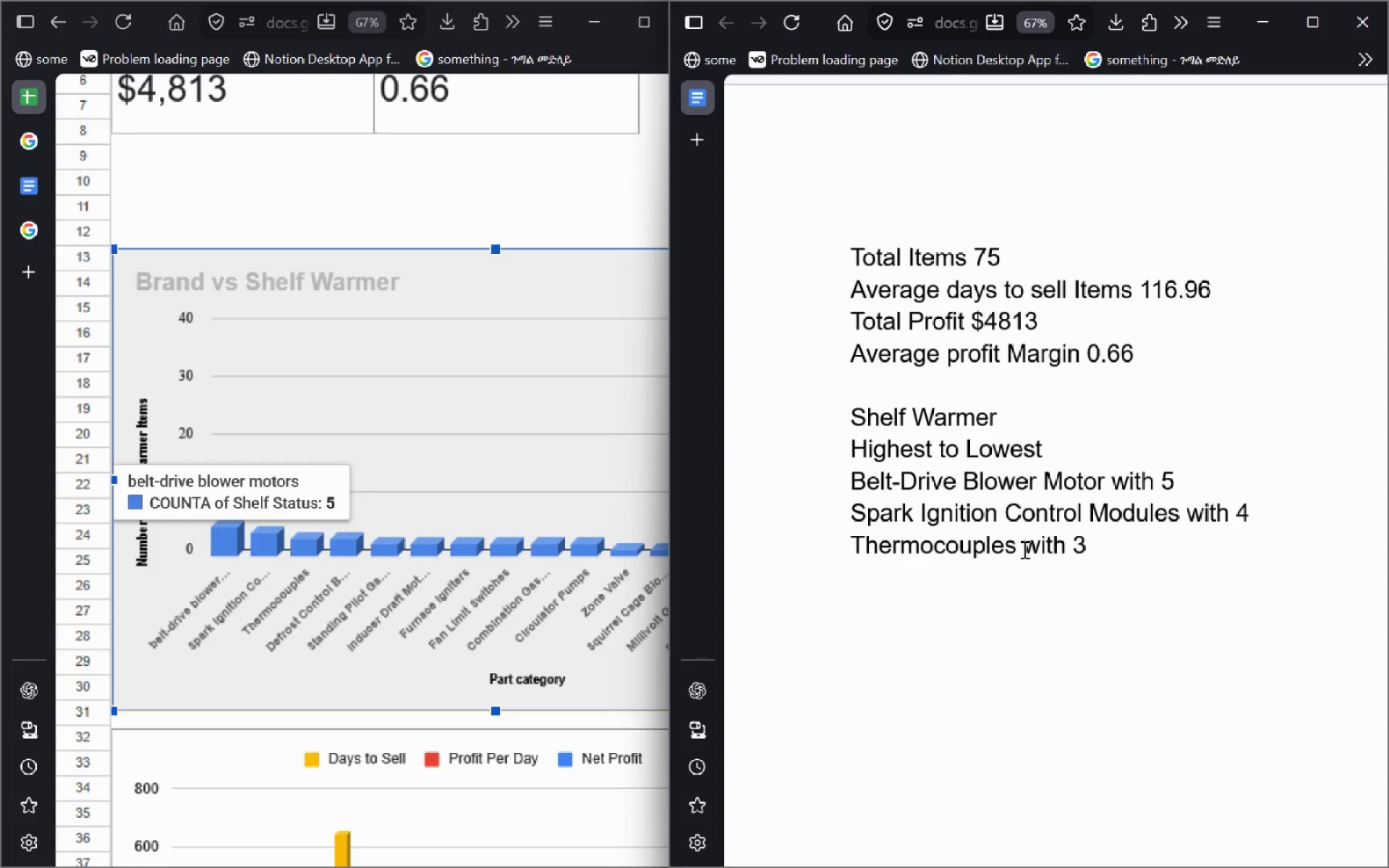 
key(Shift+ShiftLeft)
 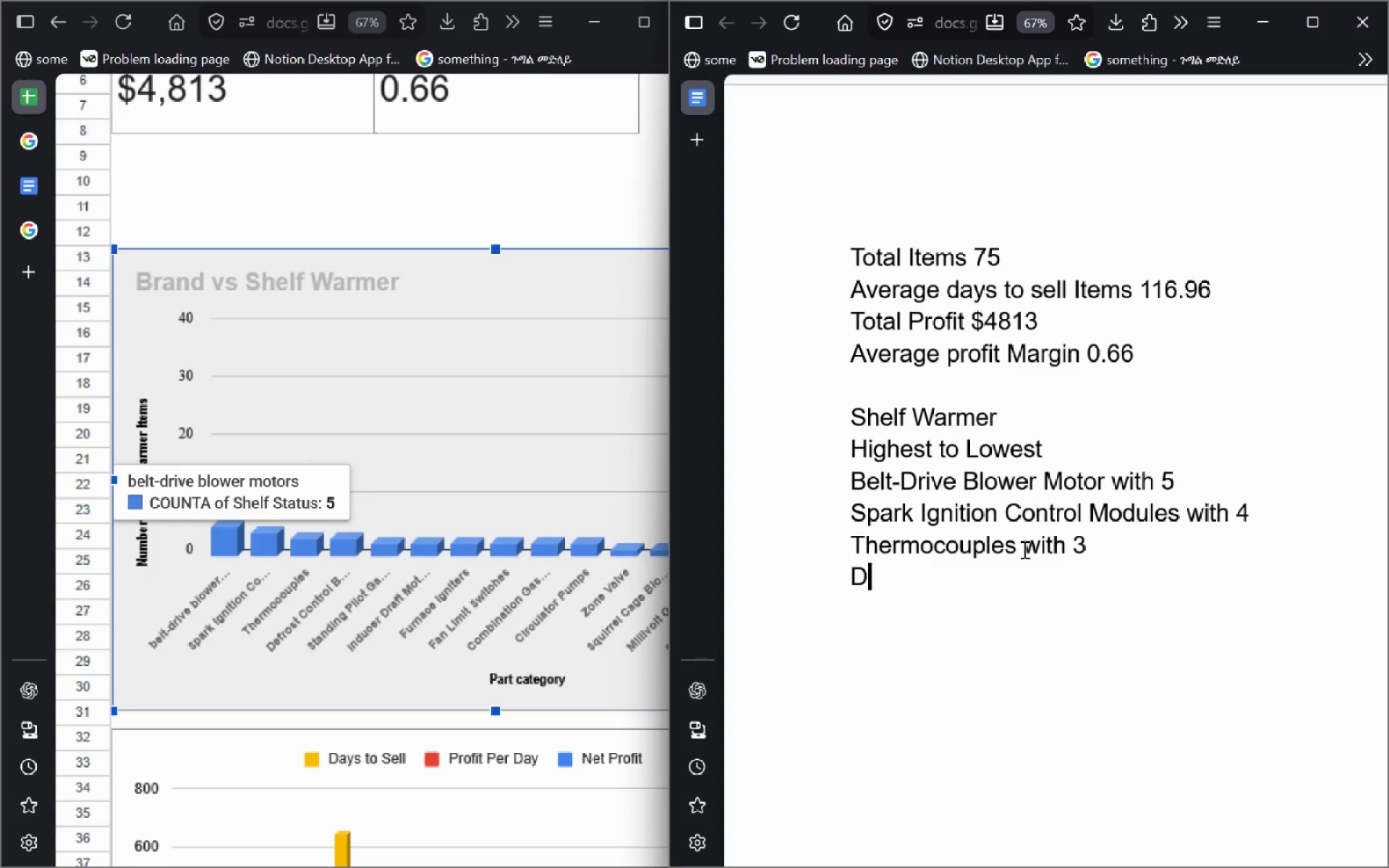 
key(Shift+D)
 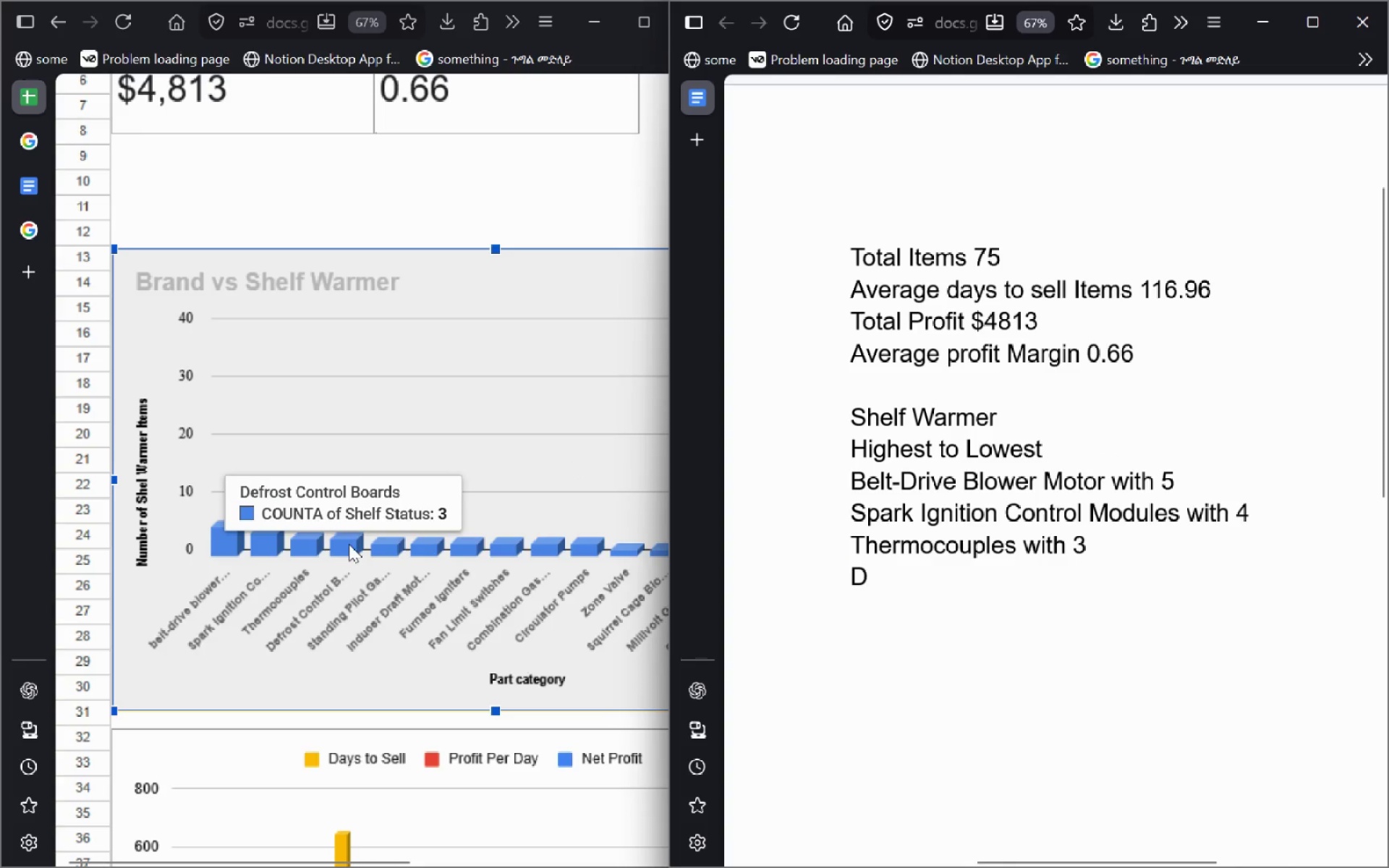 
type(efrost Control Boards with 3)
 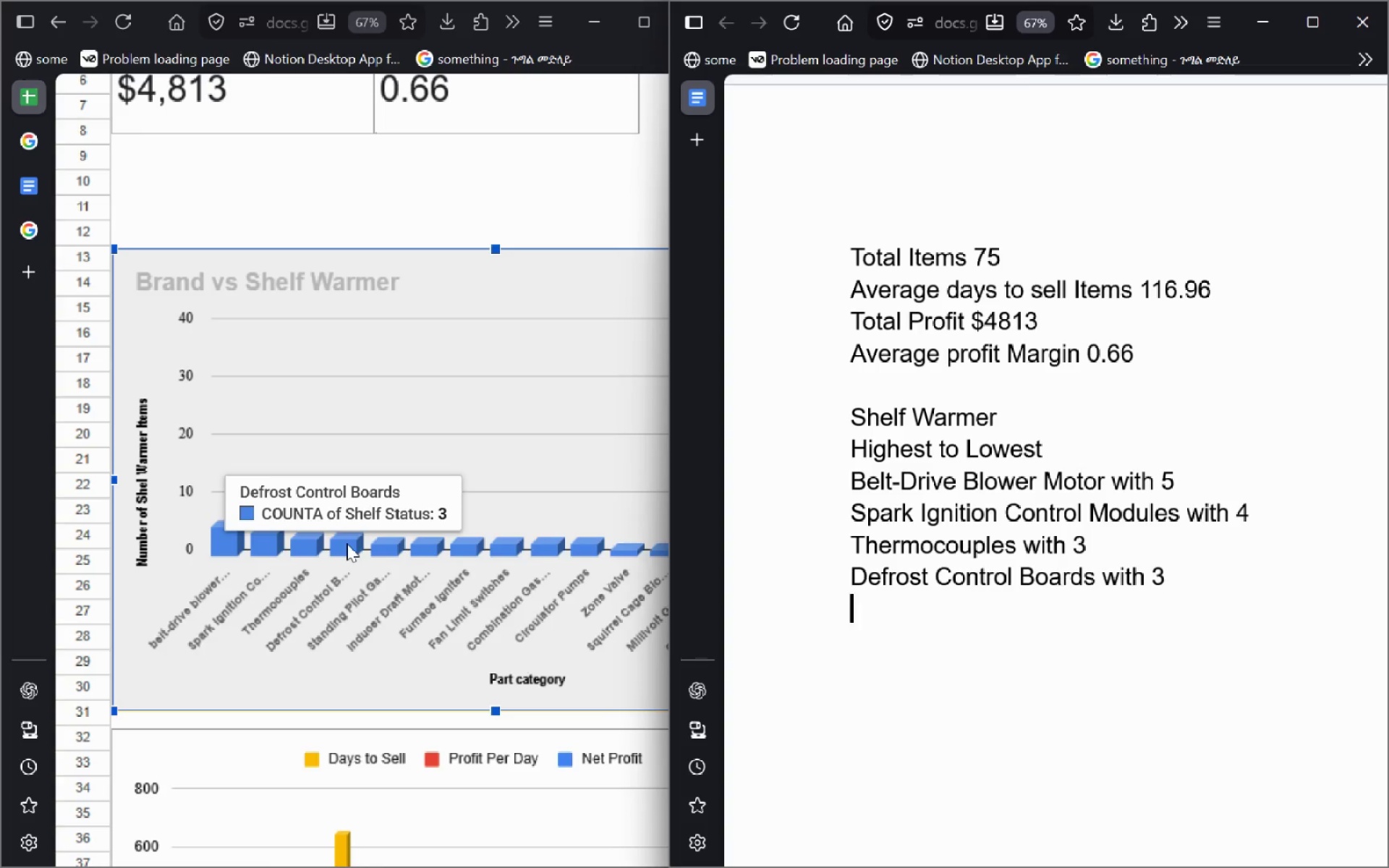 
key(Enter)
 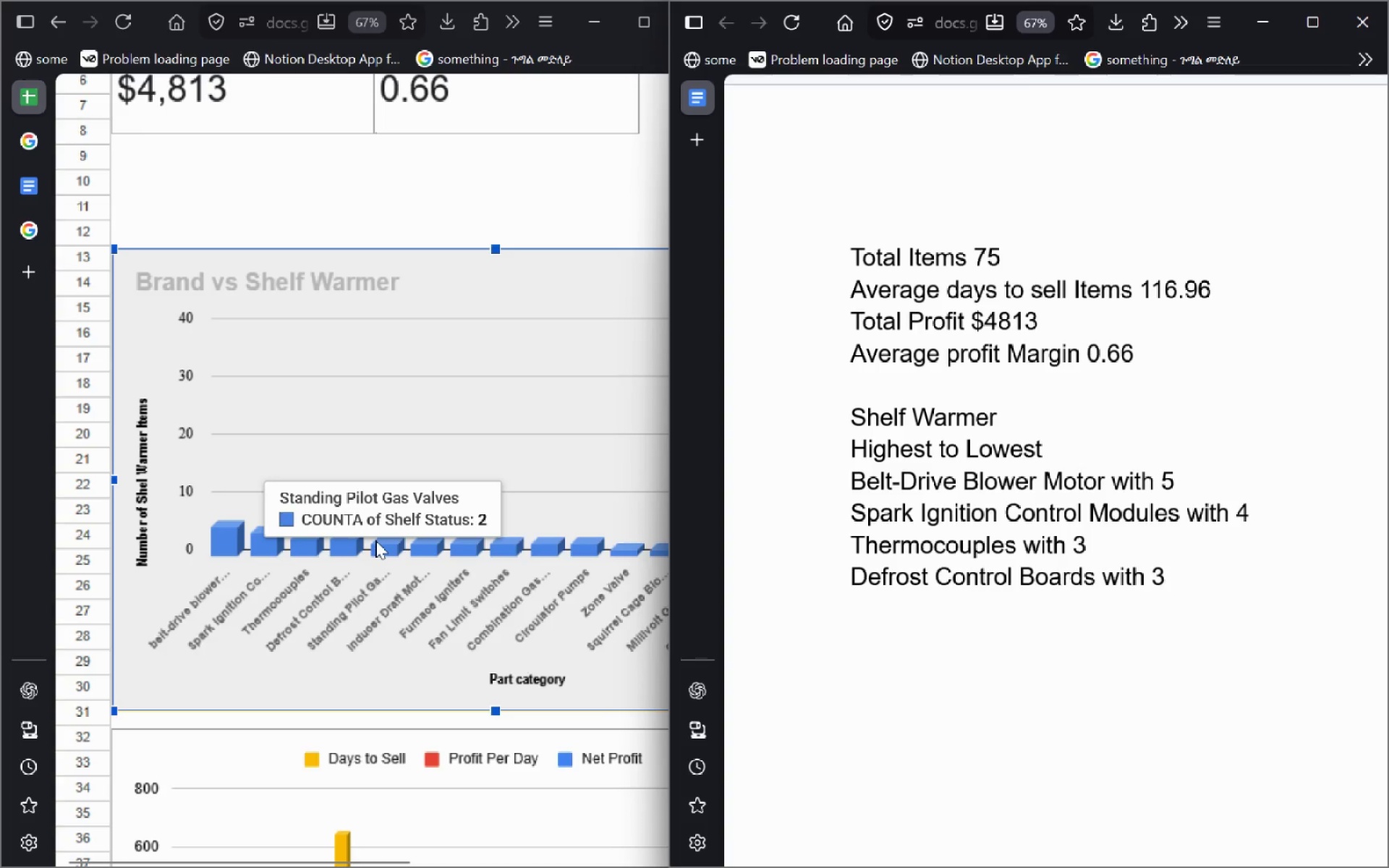 
type(Standing Pilot Gas Valves 2)
 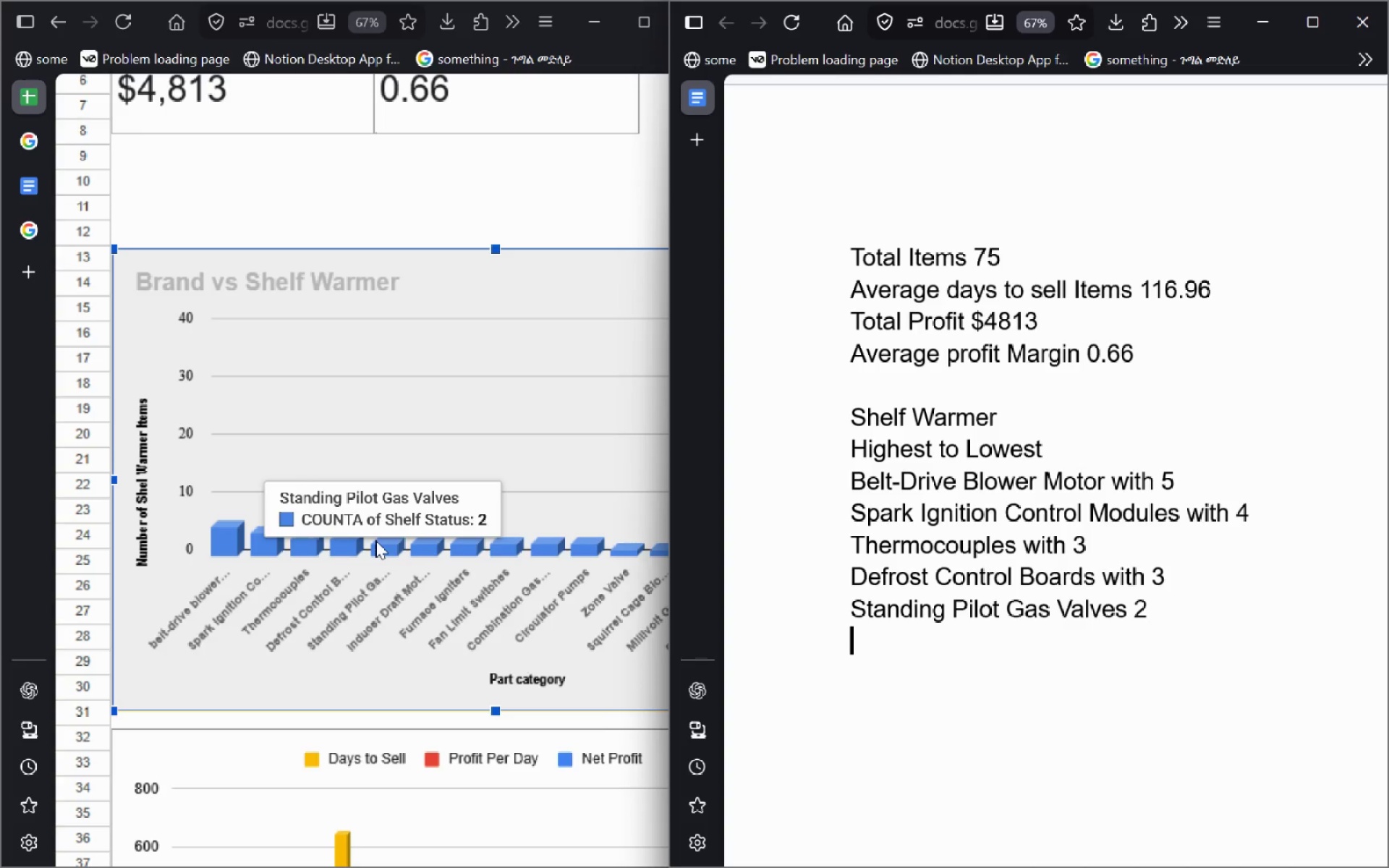 
 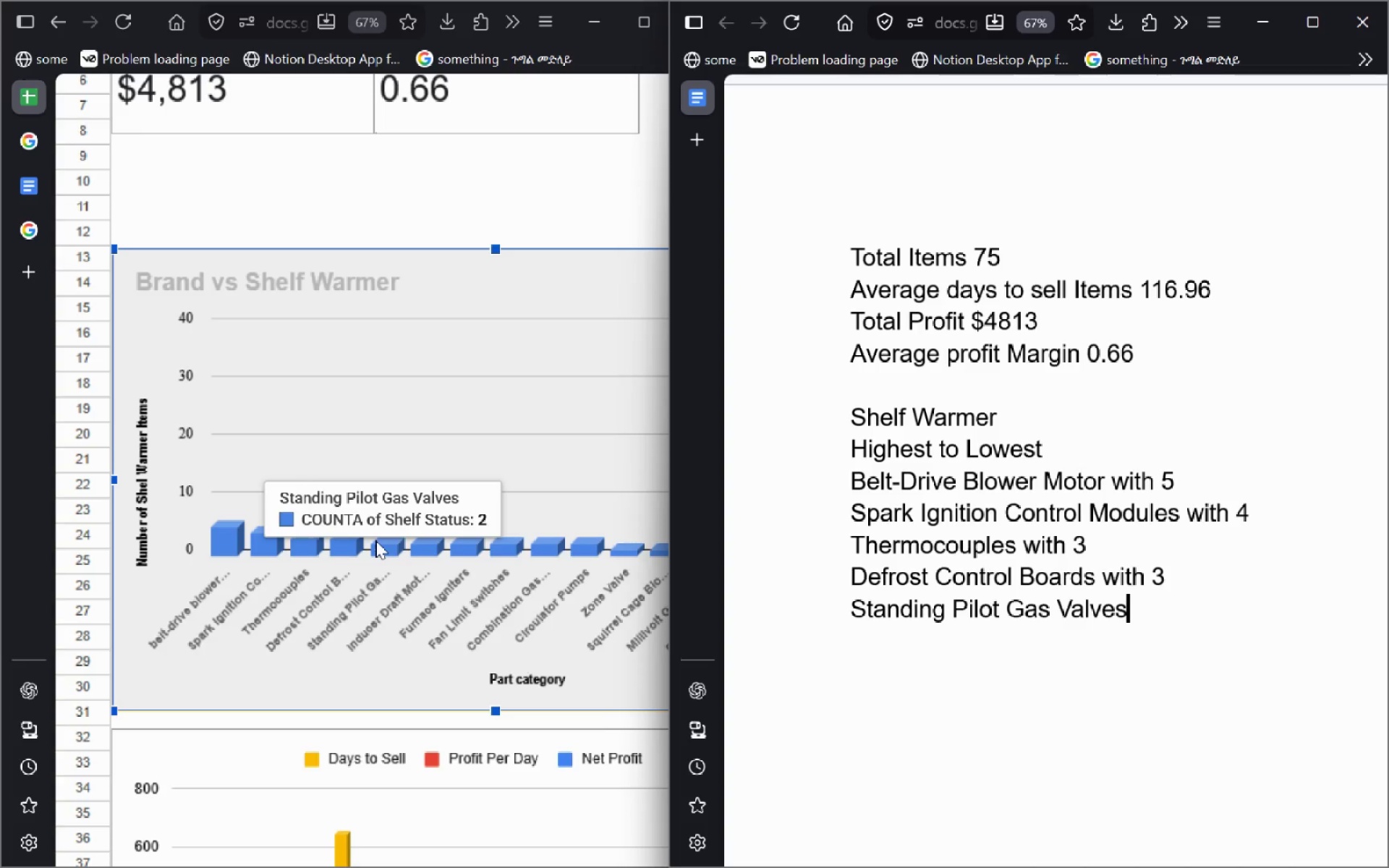 
key(Enter)
 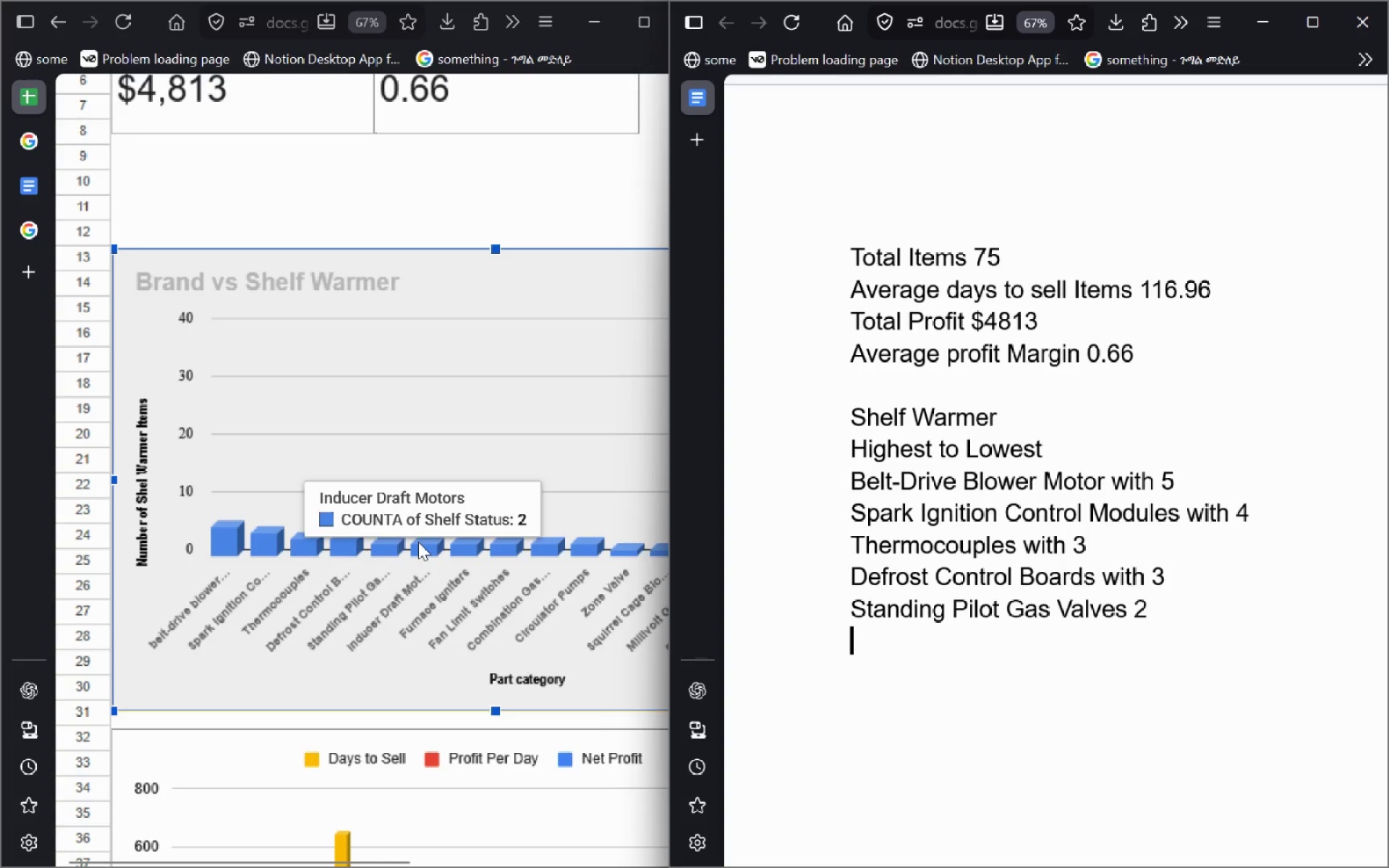 
type(Inducer Draft Motors 2)
 